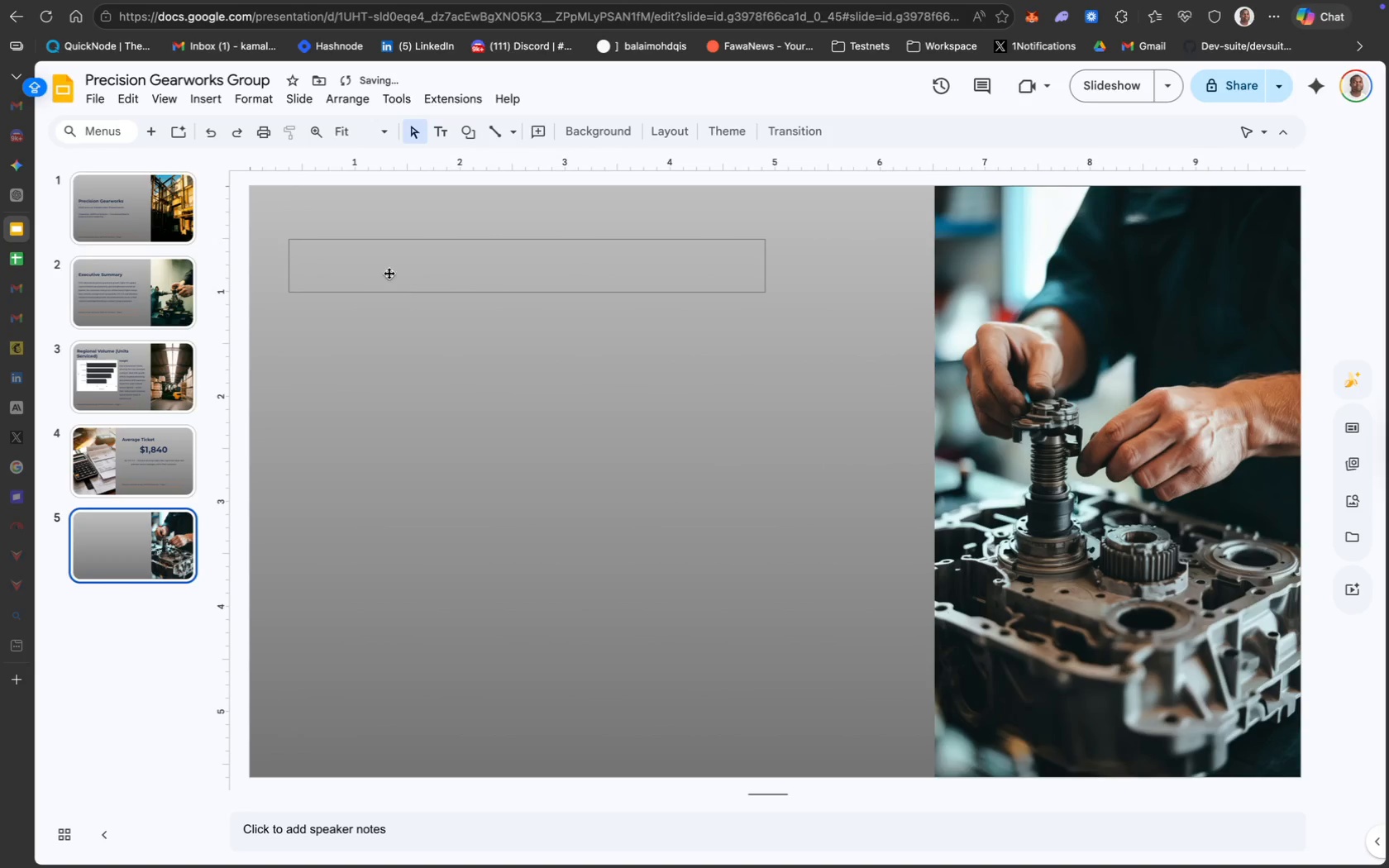 
left_click([384, 265])
 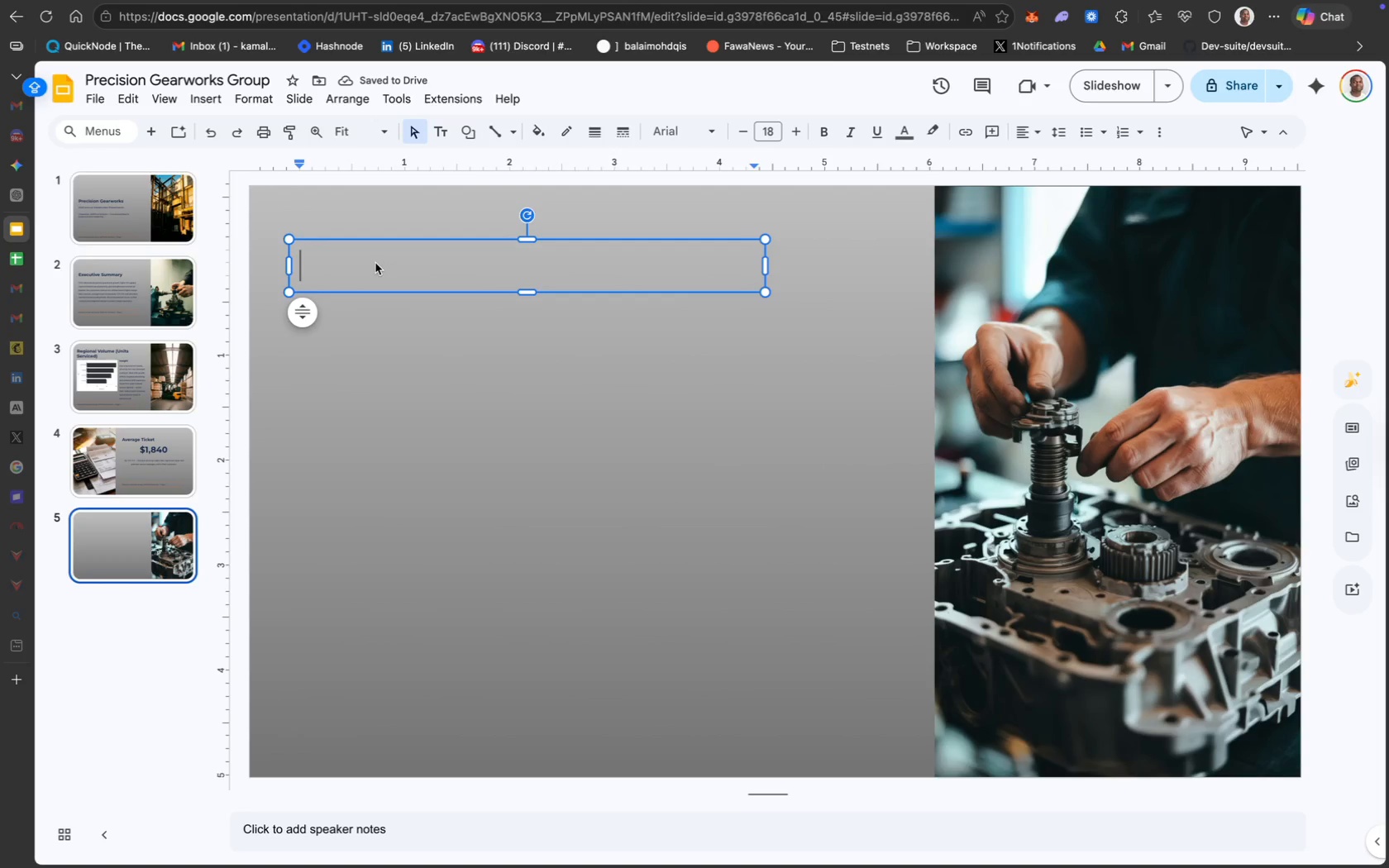 
type(Revenue So)
key(Backspace)
type(plit)
 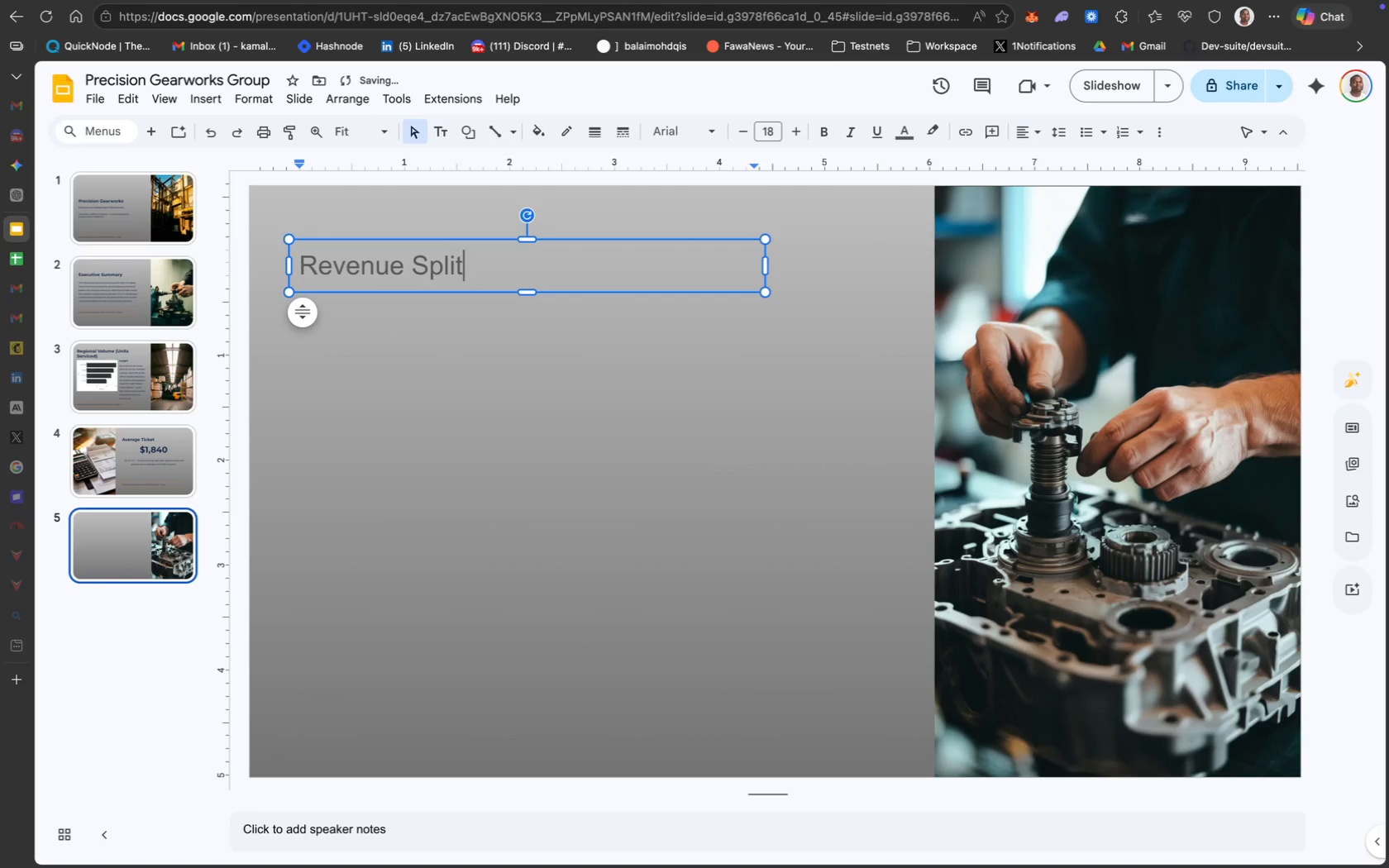 
key(Meta+A)
 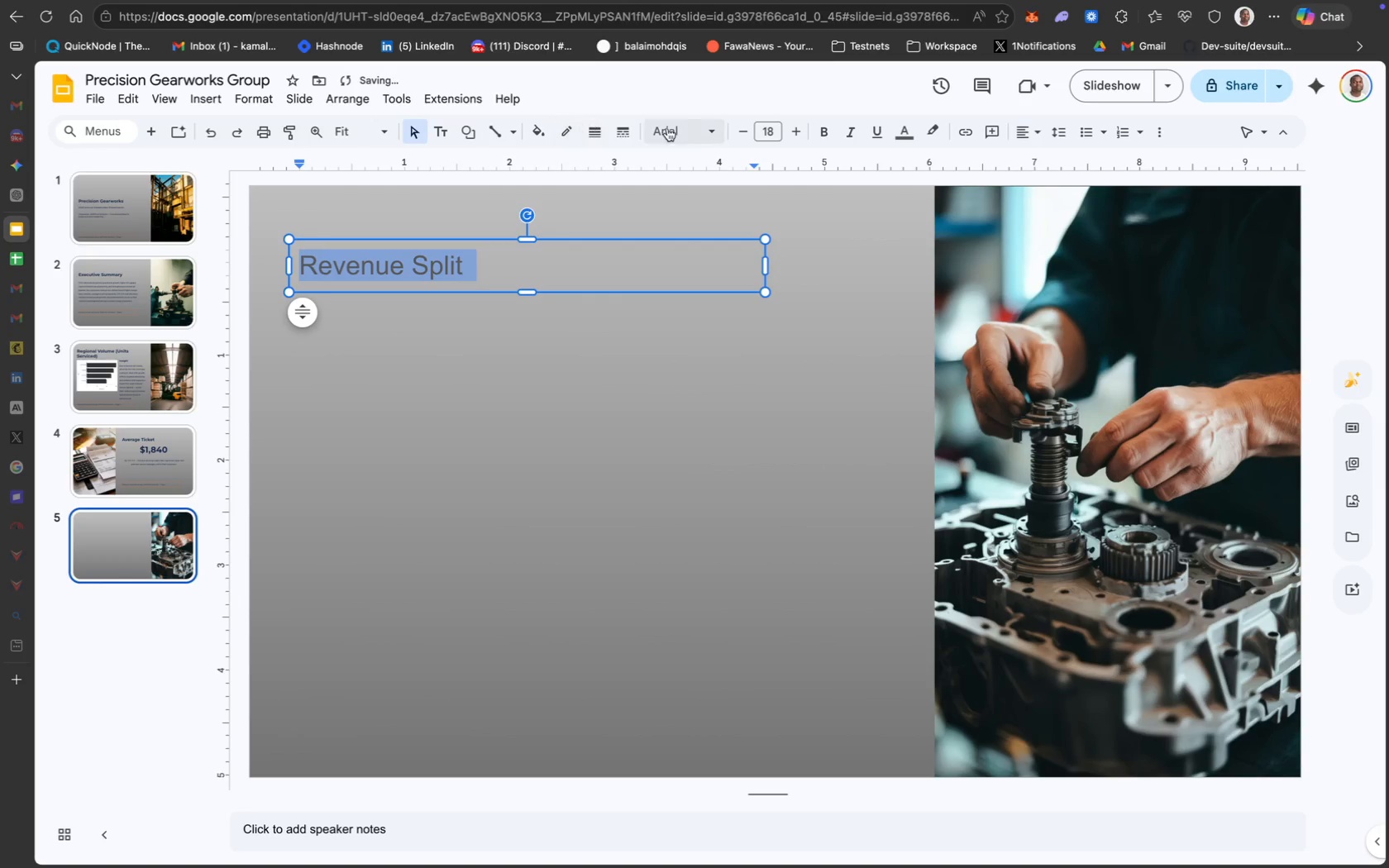 
left_click([695, 135])
 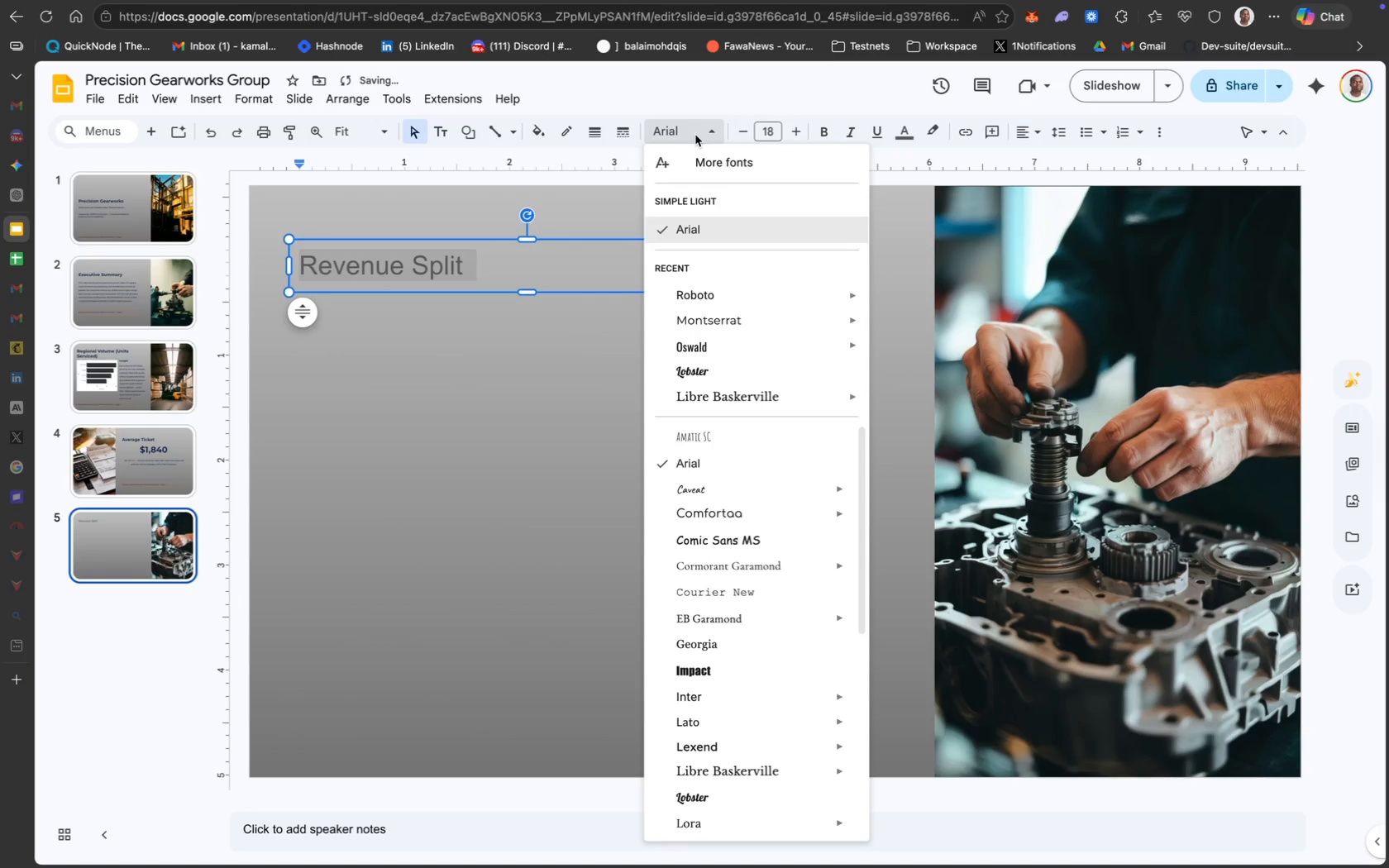 
mouse_move([746, 300])
 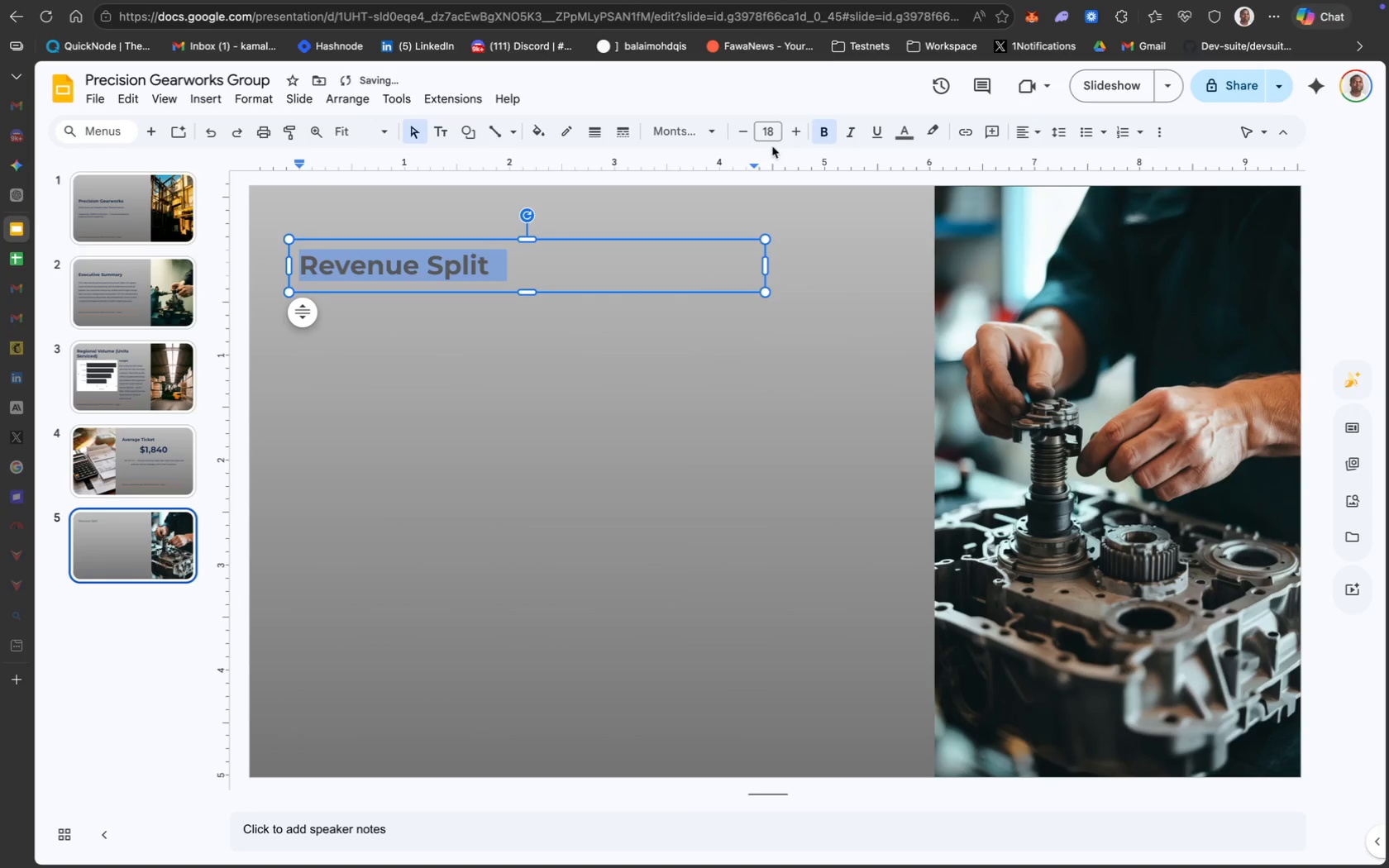 
type(25)
 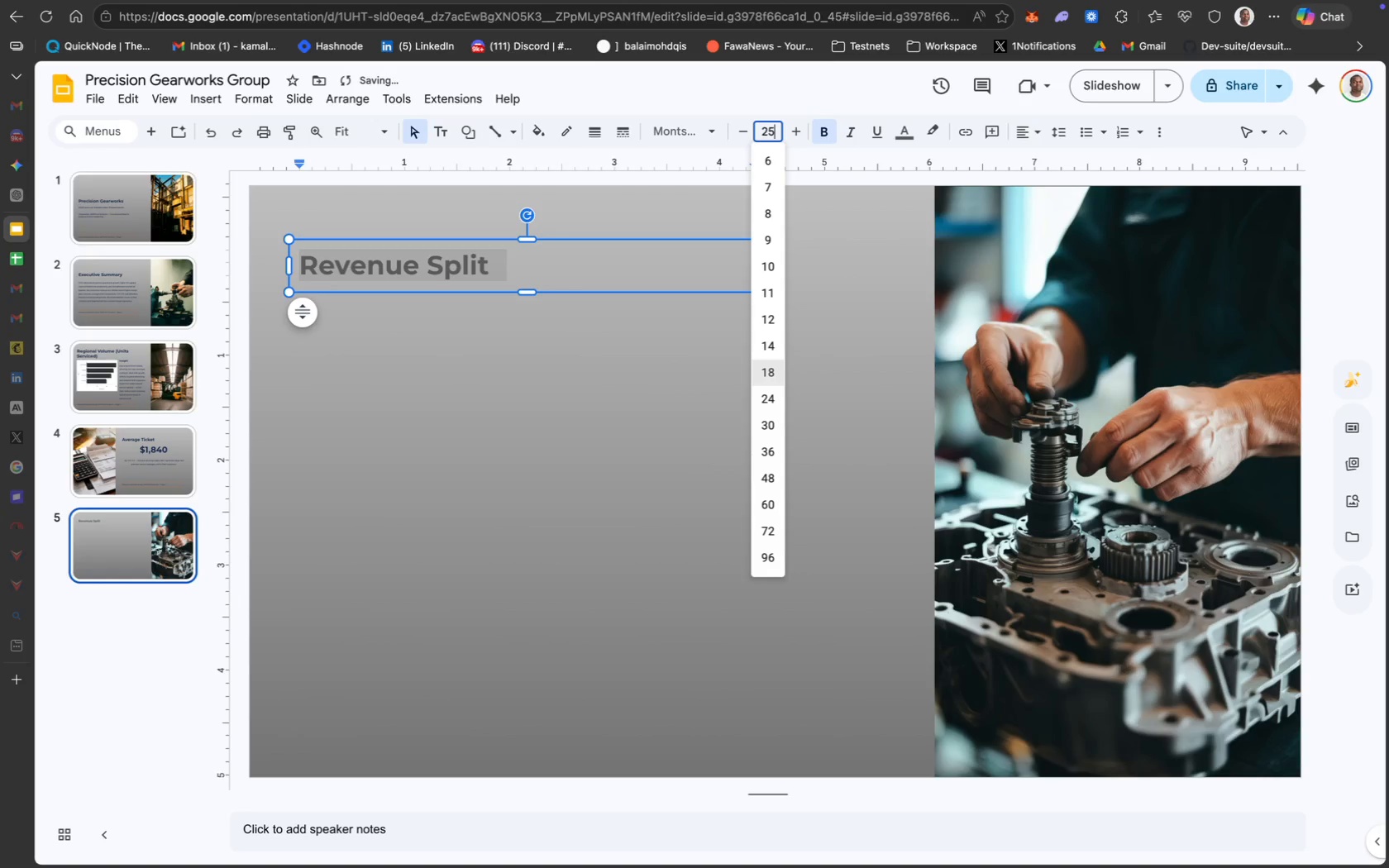 
key(Enter)
 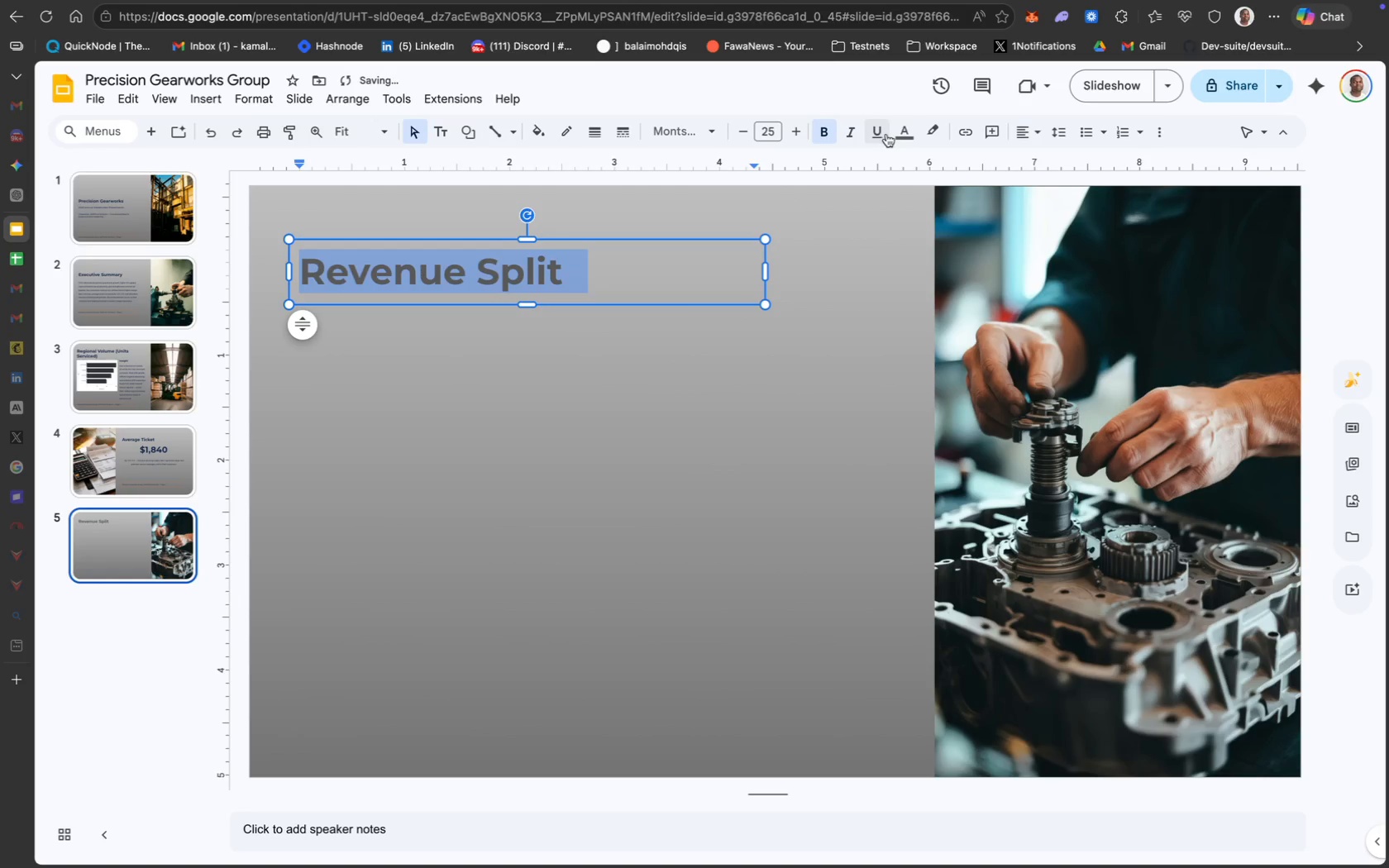 
left_click([903, 135])
 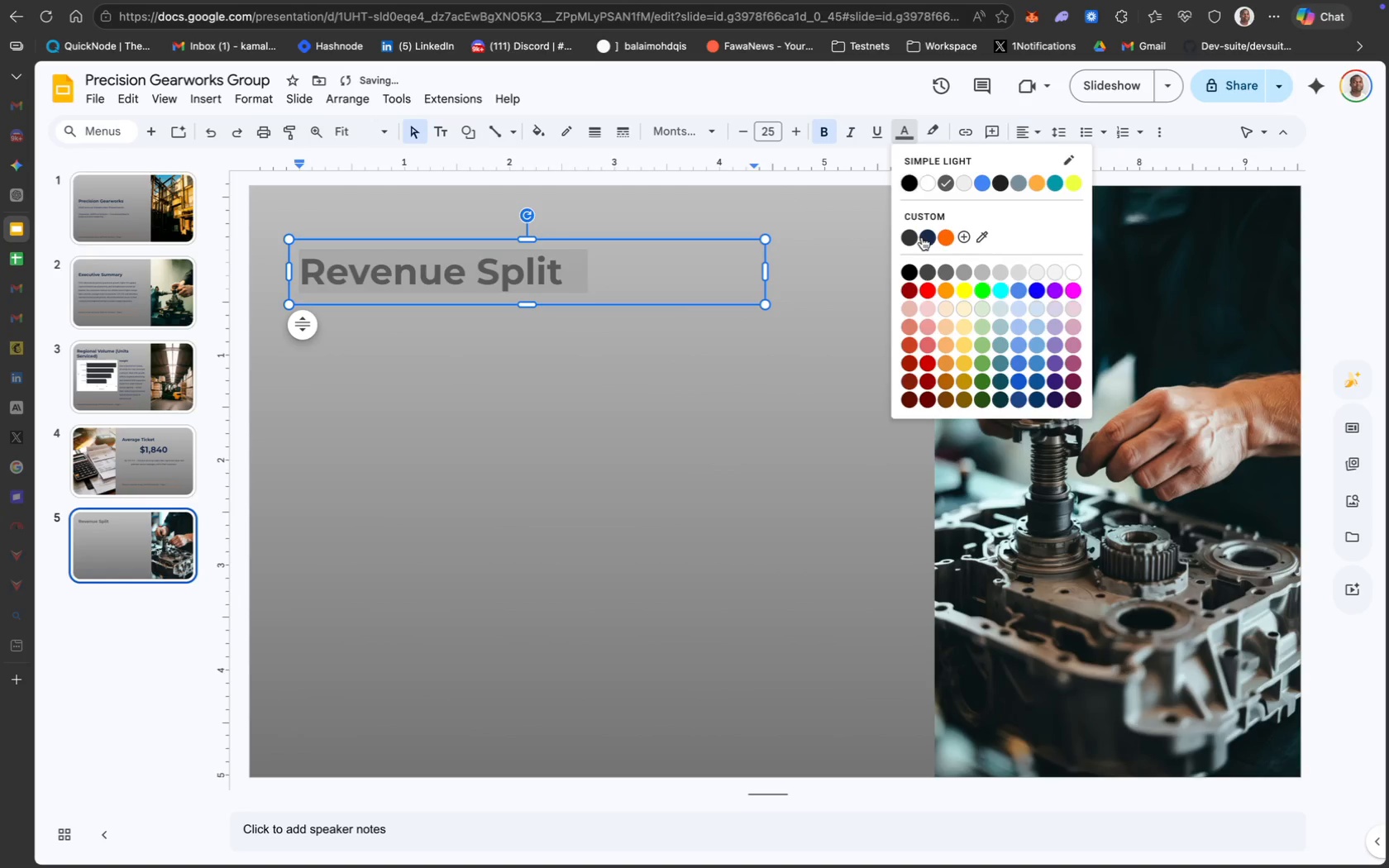 
left_click([925, 239])
 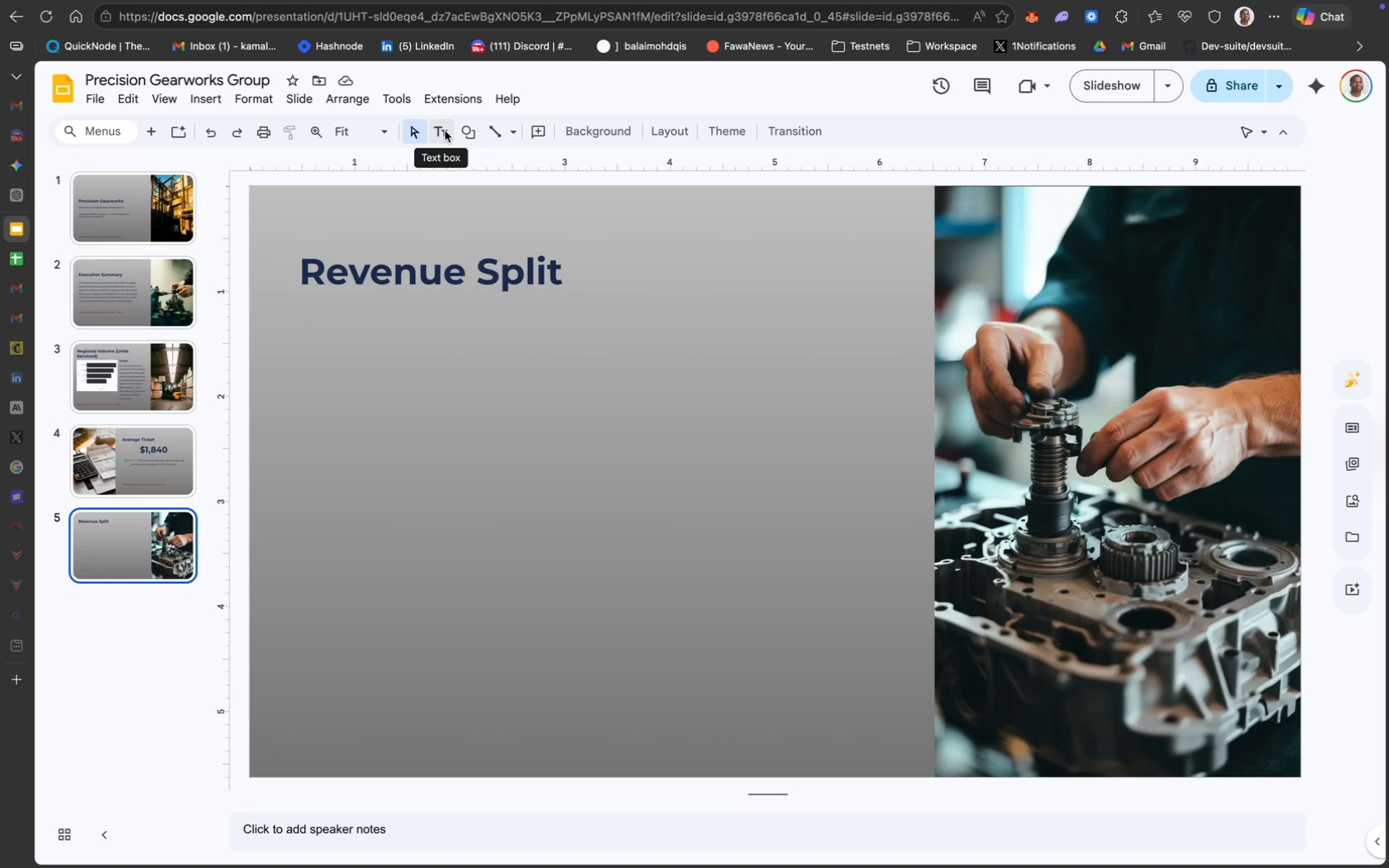 
wait(10.8)
 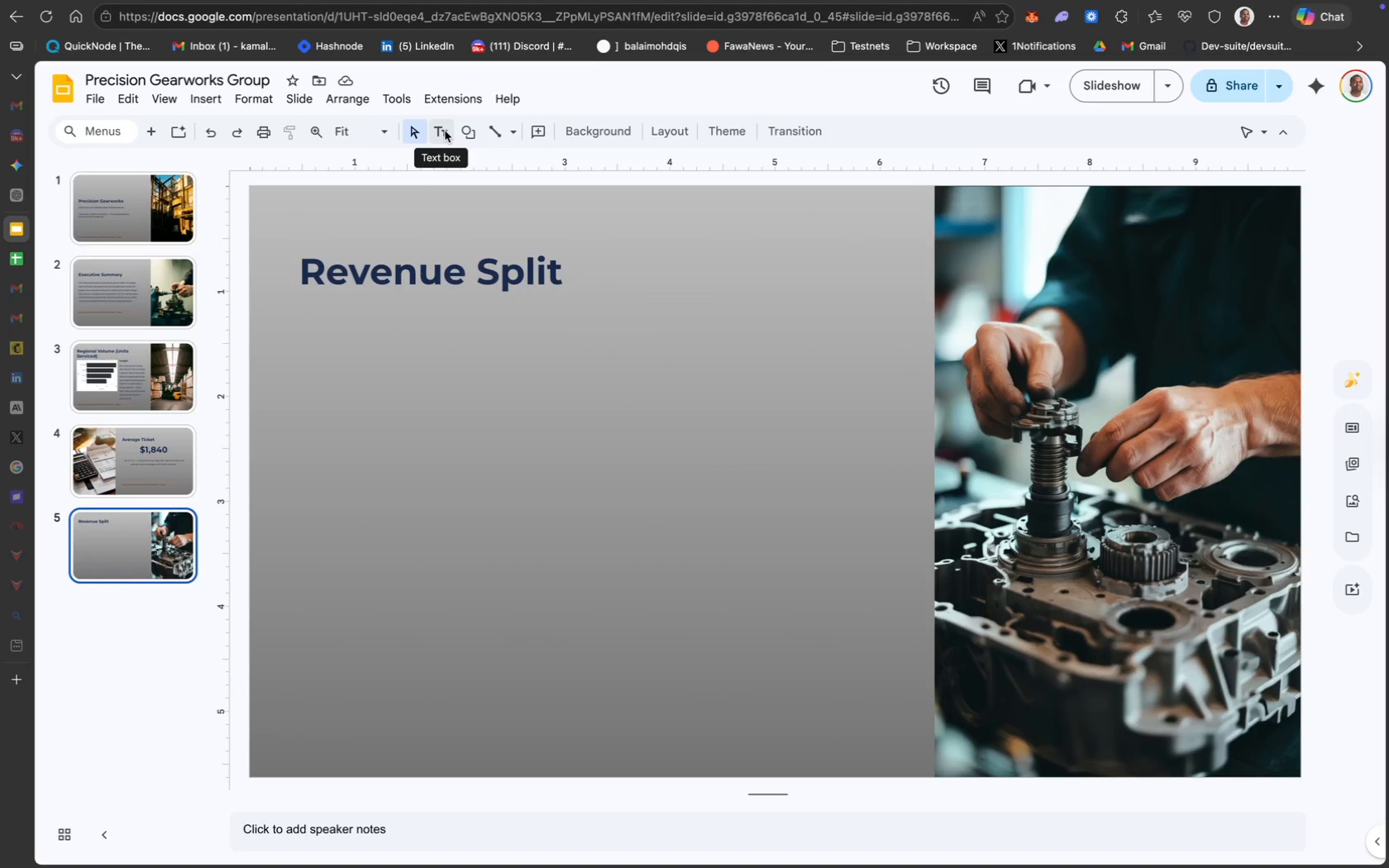 
left_click_drag(start_coordinate=[334, 325], to_coordinate=[327, 323])
 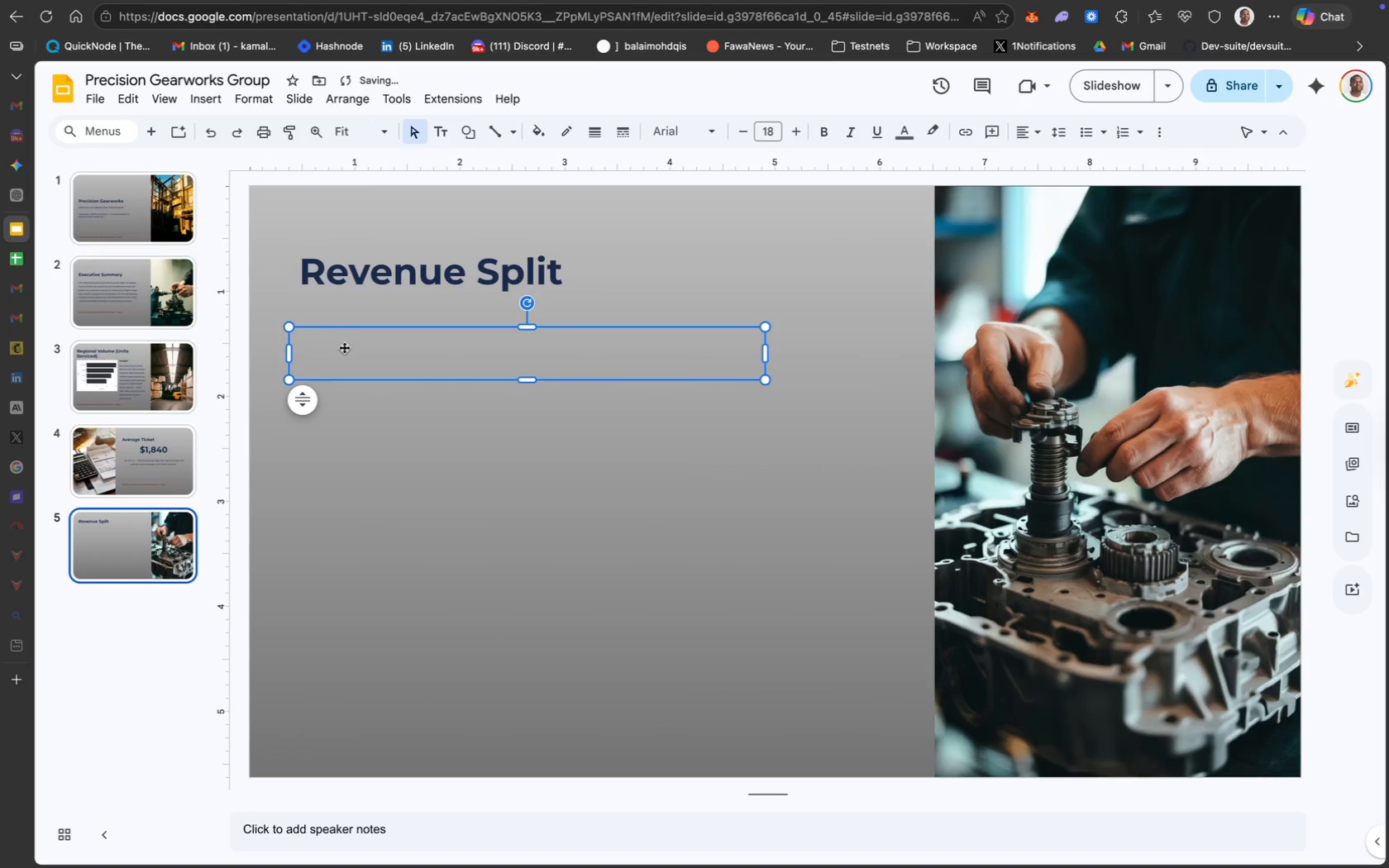 
double_click([344, 347])
 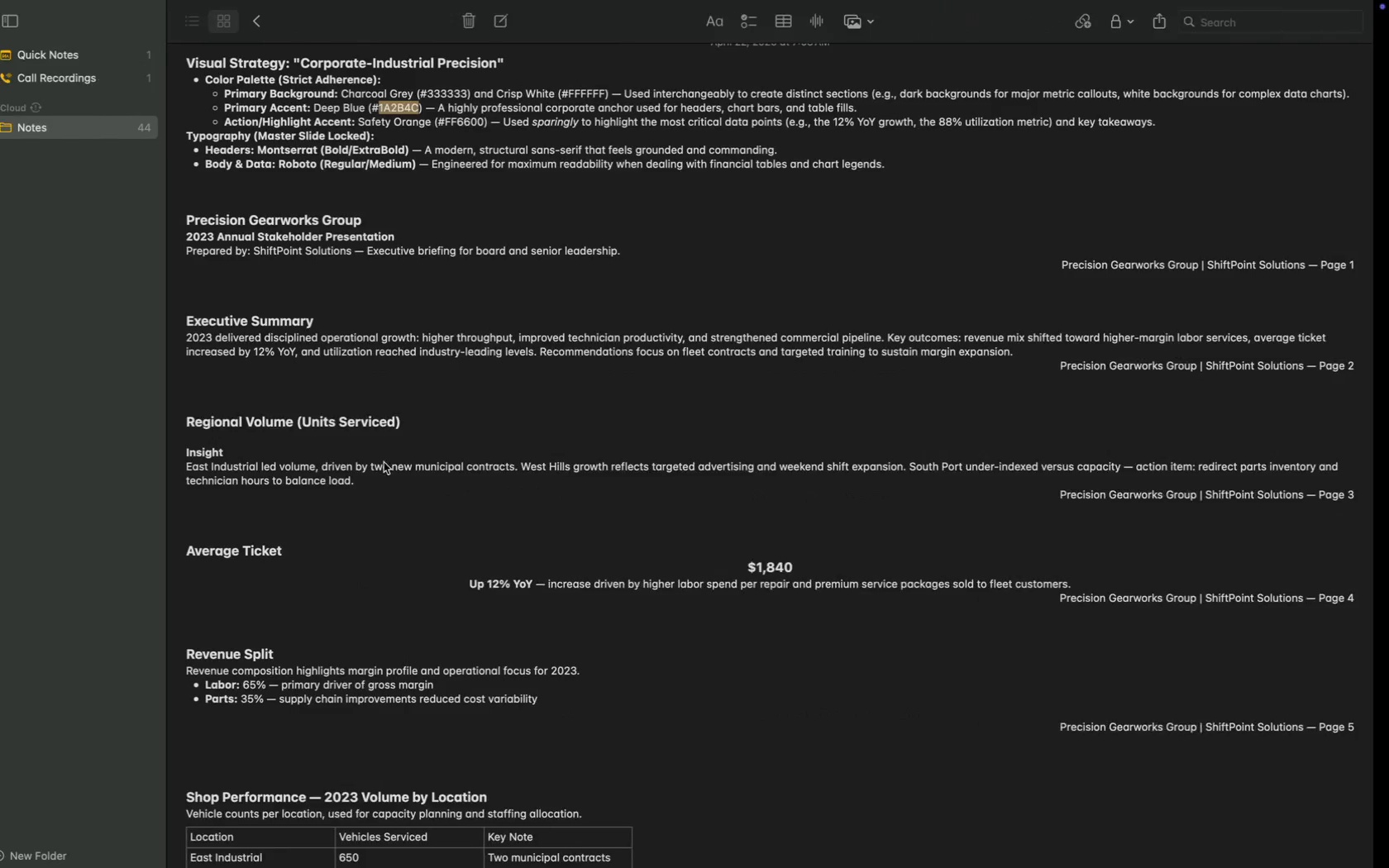 
scroll: coordinate [386, 570], scroll_direction: down, amount: 9.0
 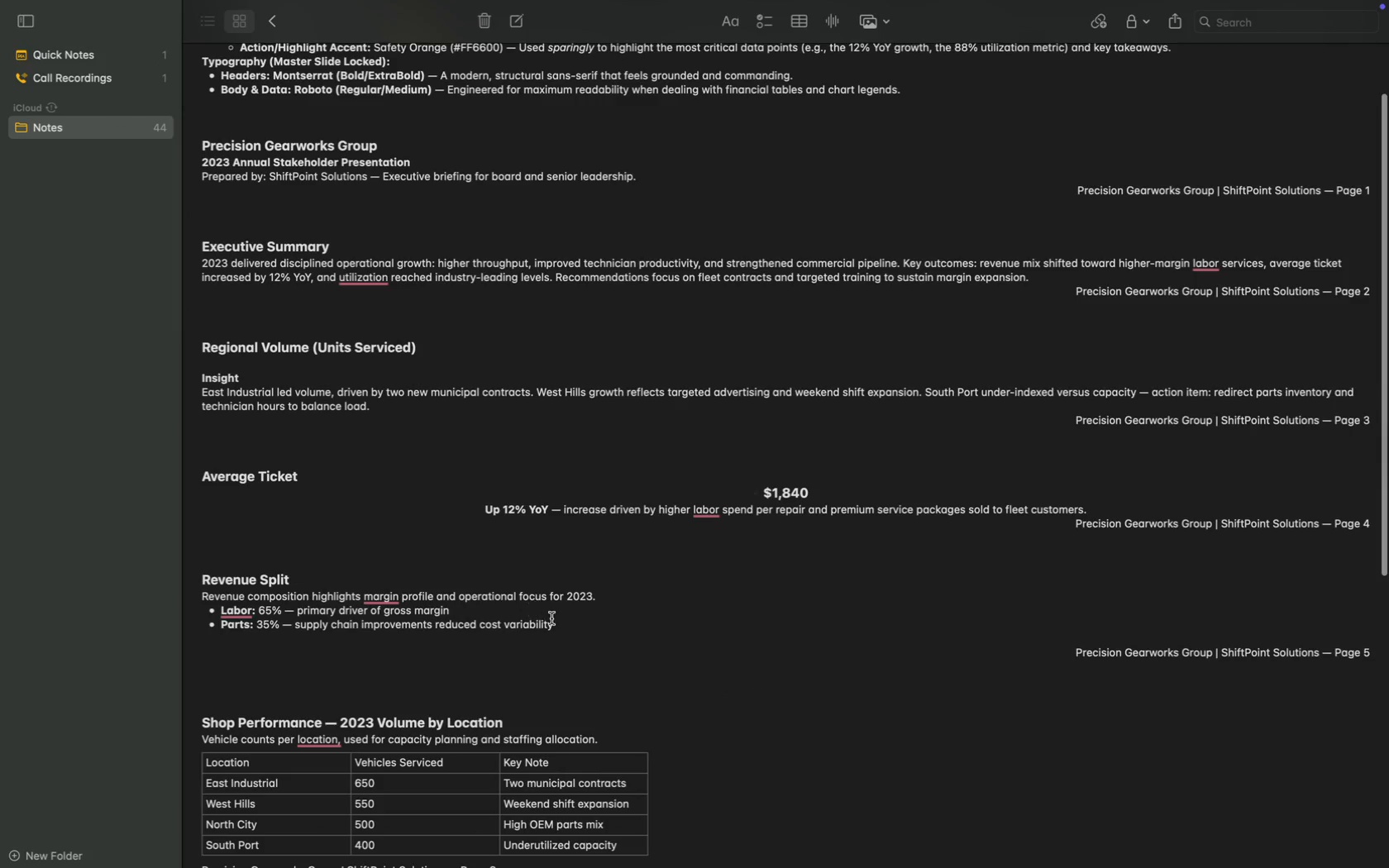 
left_click_drag(start_coordinate=[570, 627], to_coordinate=[198, 599])
 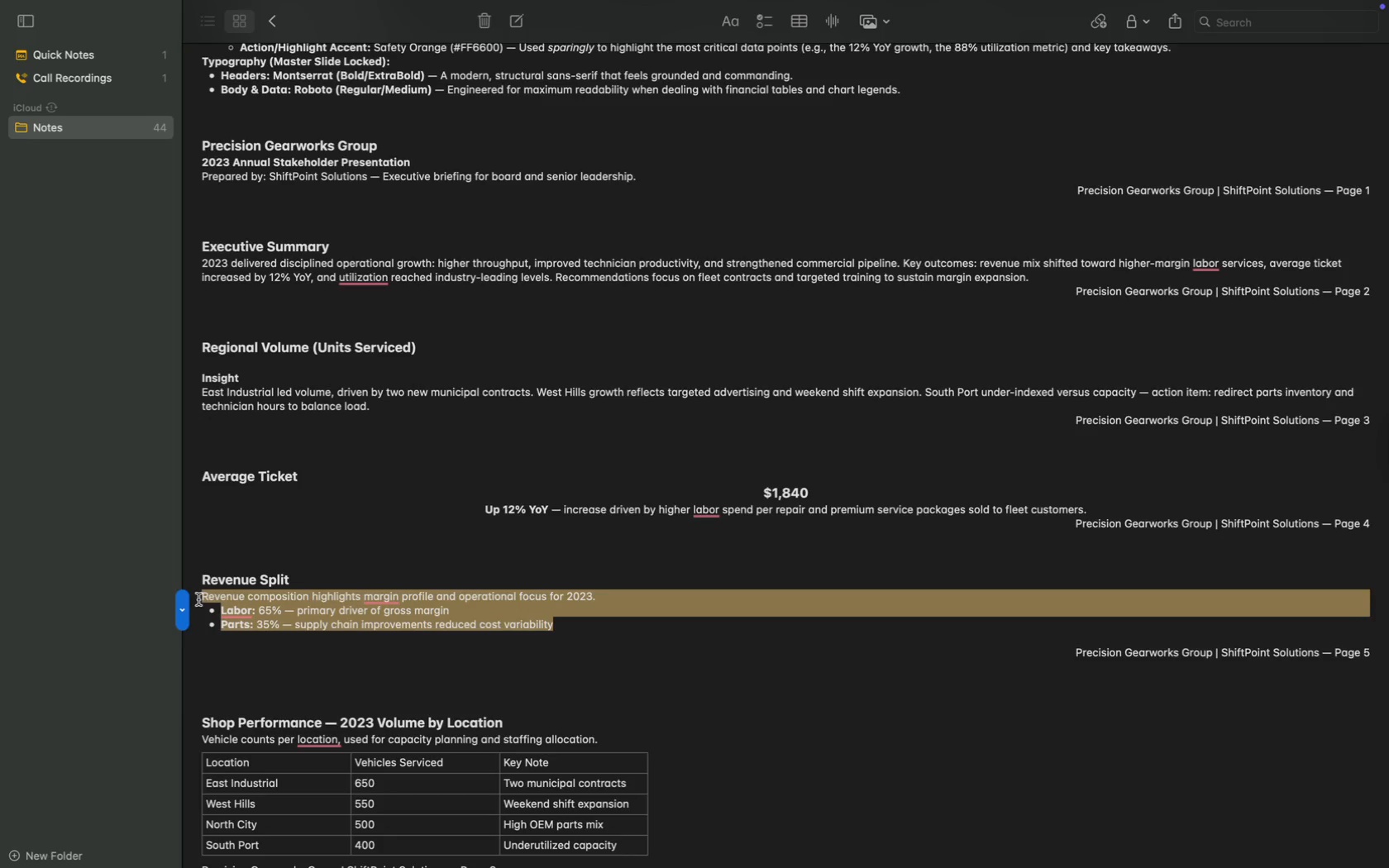 
key(Meta+C)
 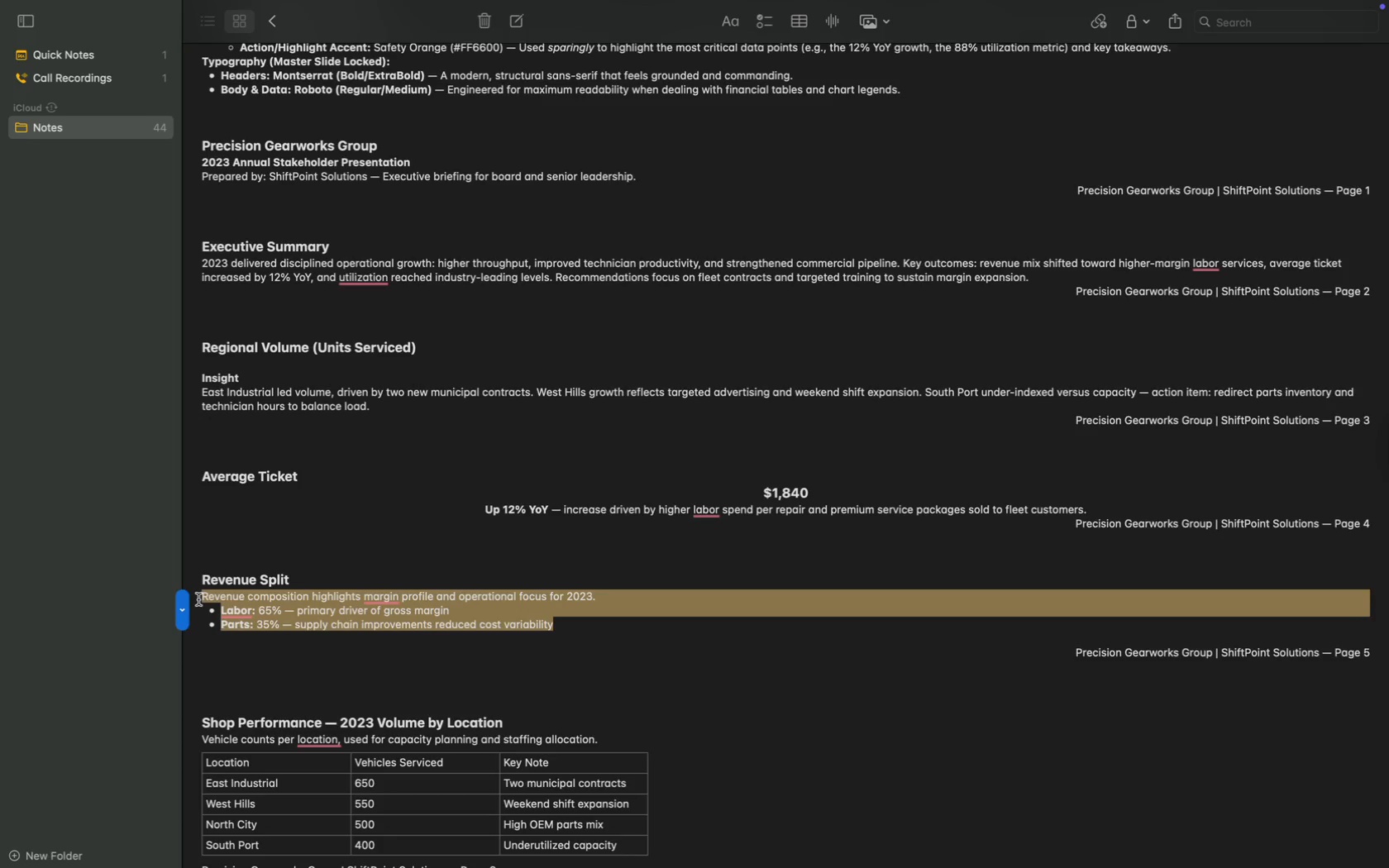 
key(Meta+C)
 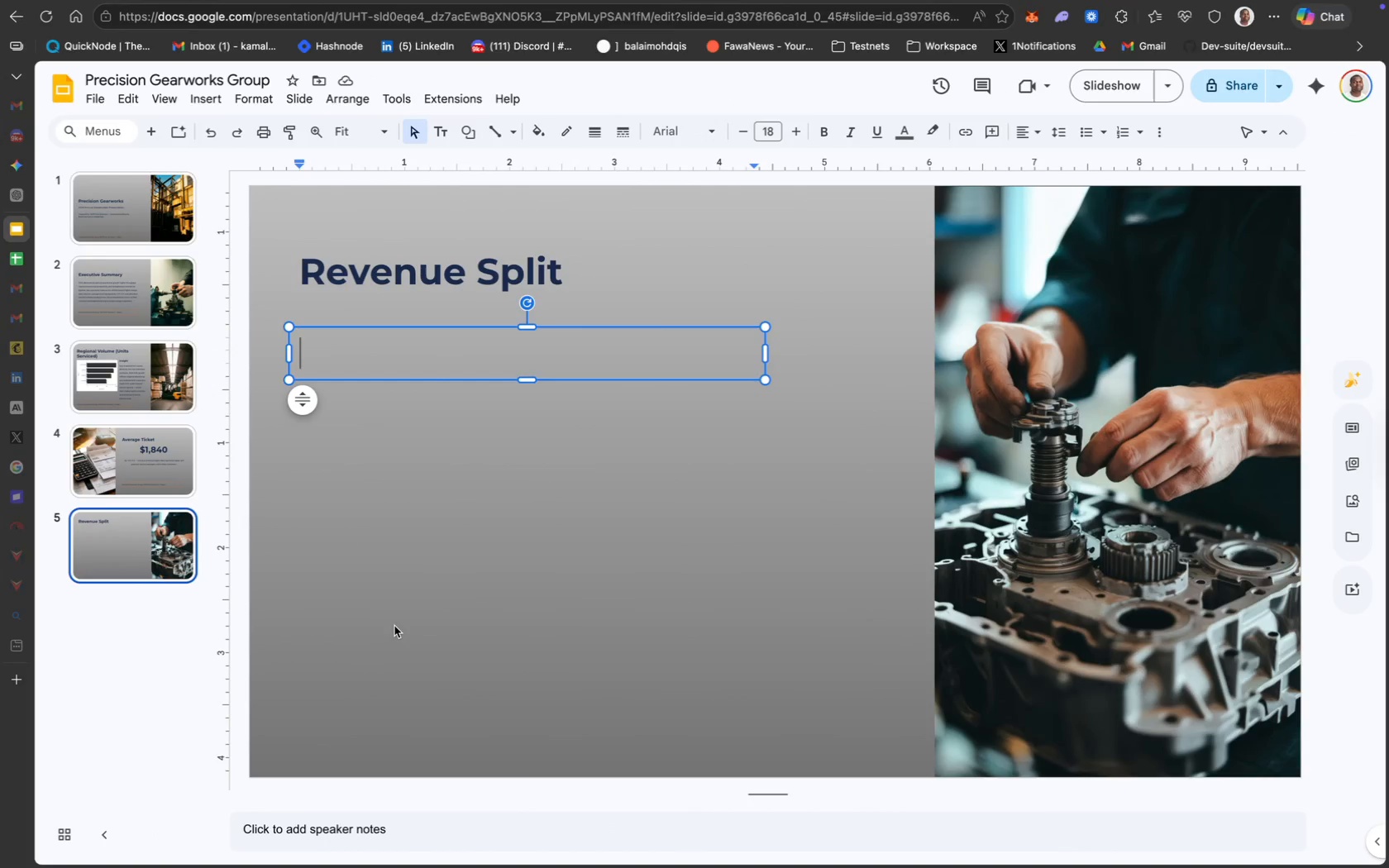 
key(Meta+V)
 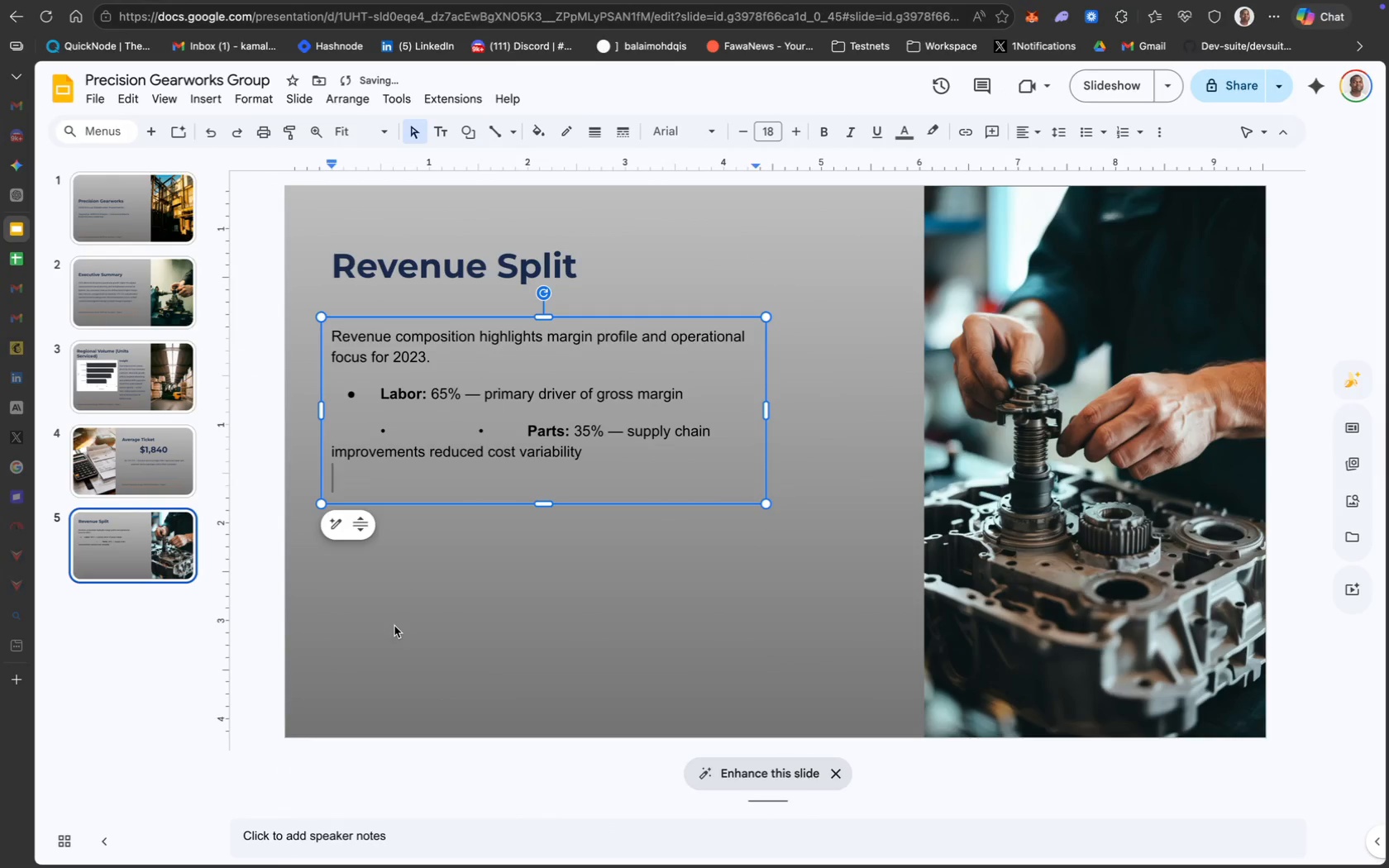 
key(Backspace)
 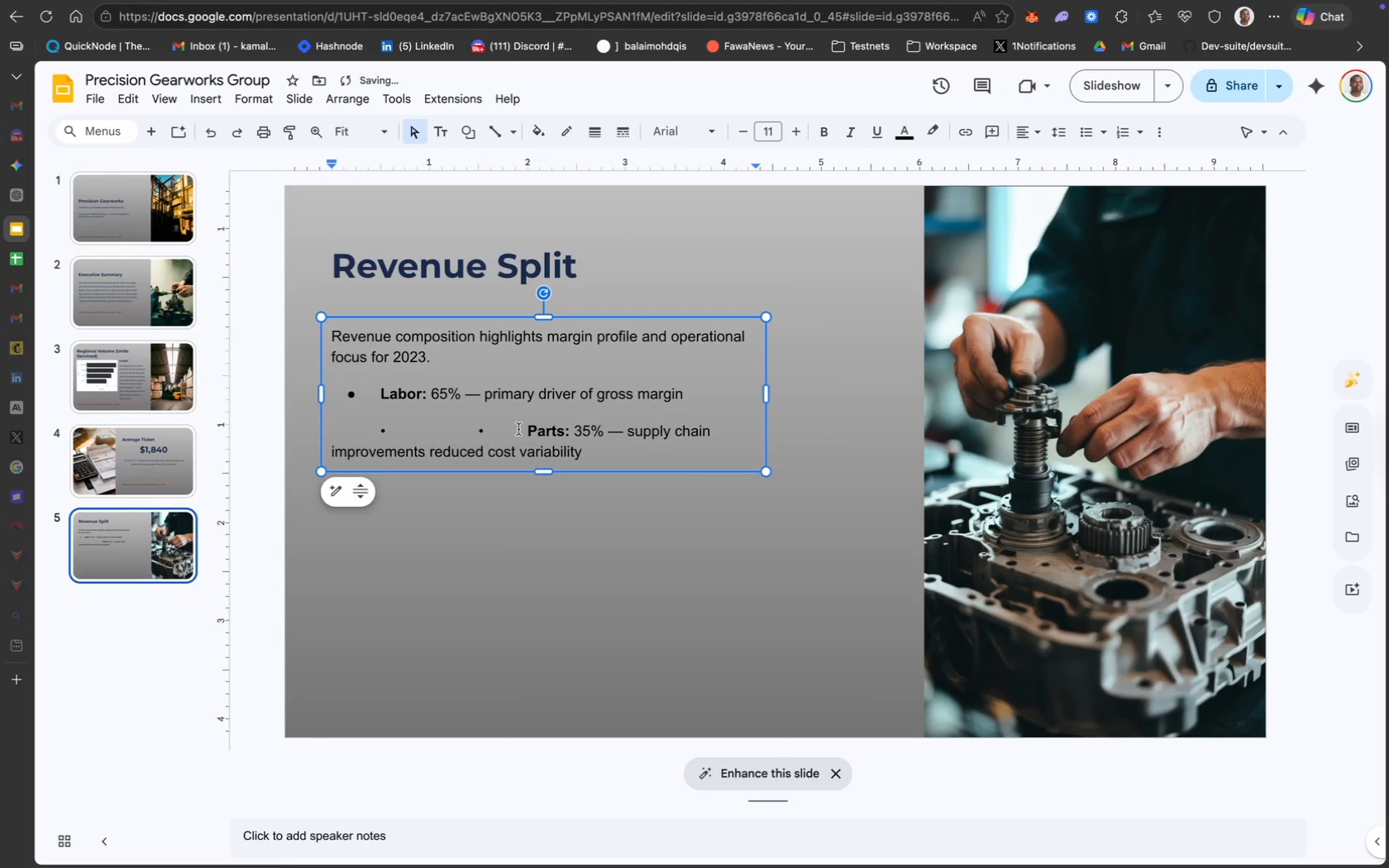 
key(Backspace)
 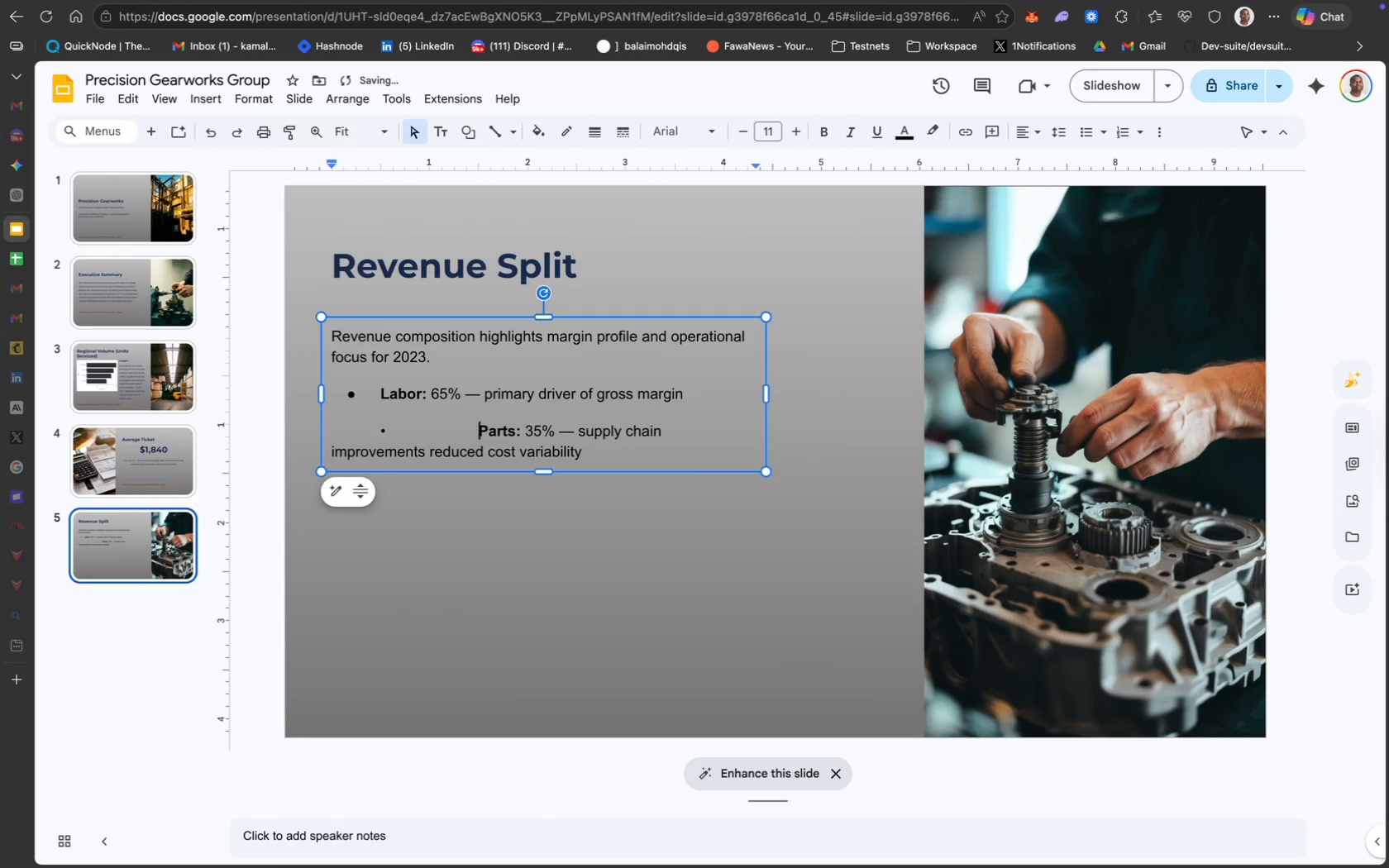 
key(Backspace)
 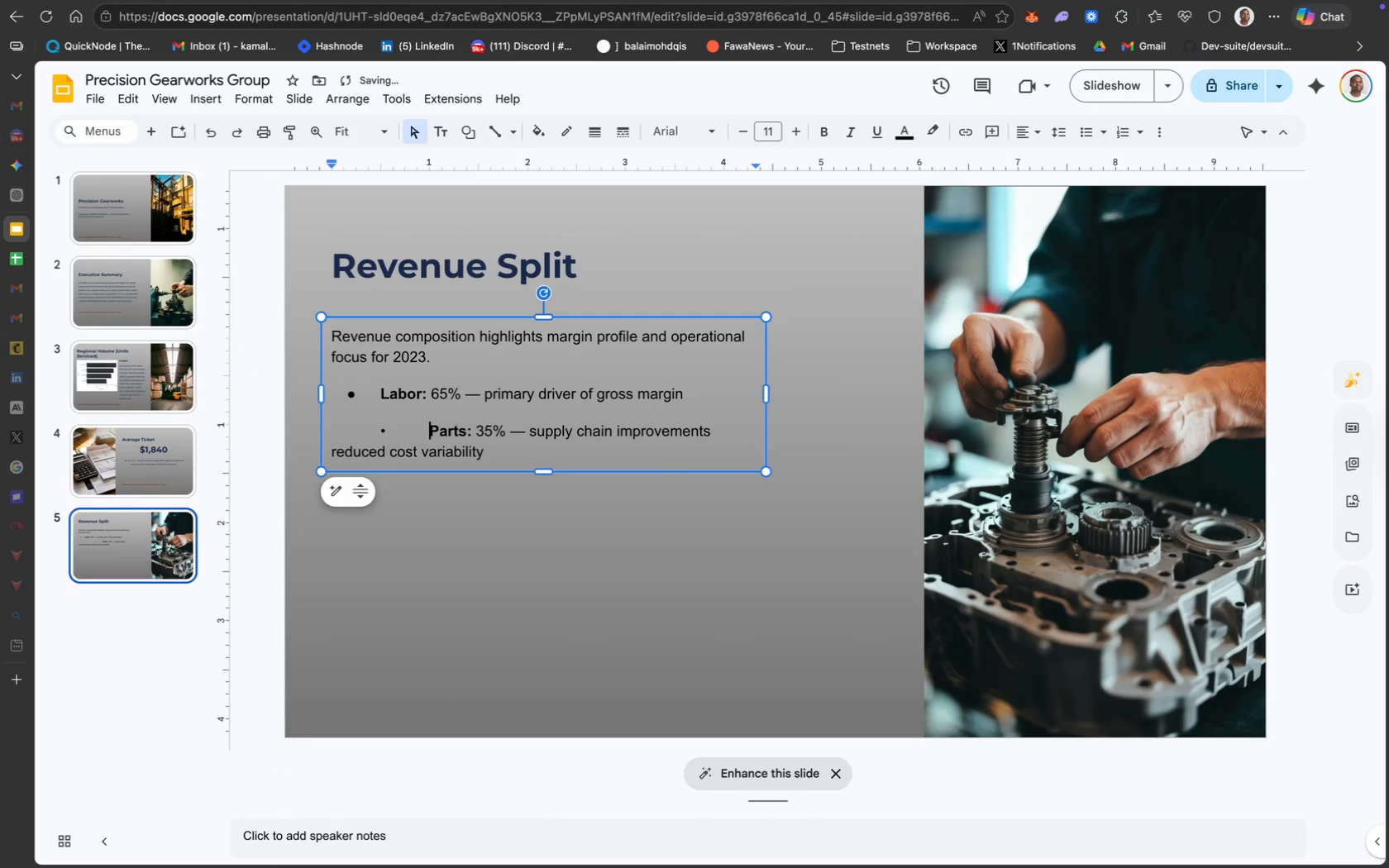 
key(Backspace)
 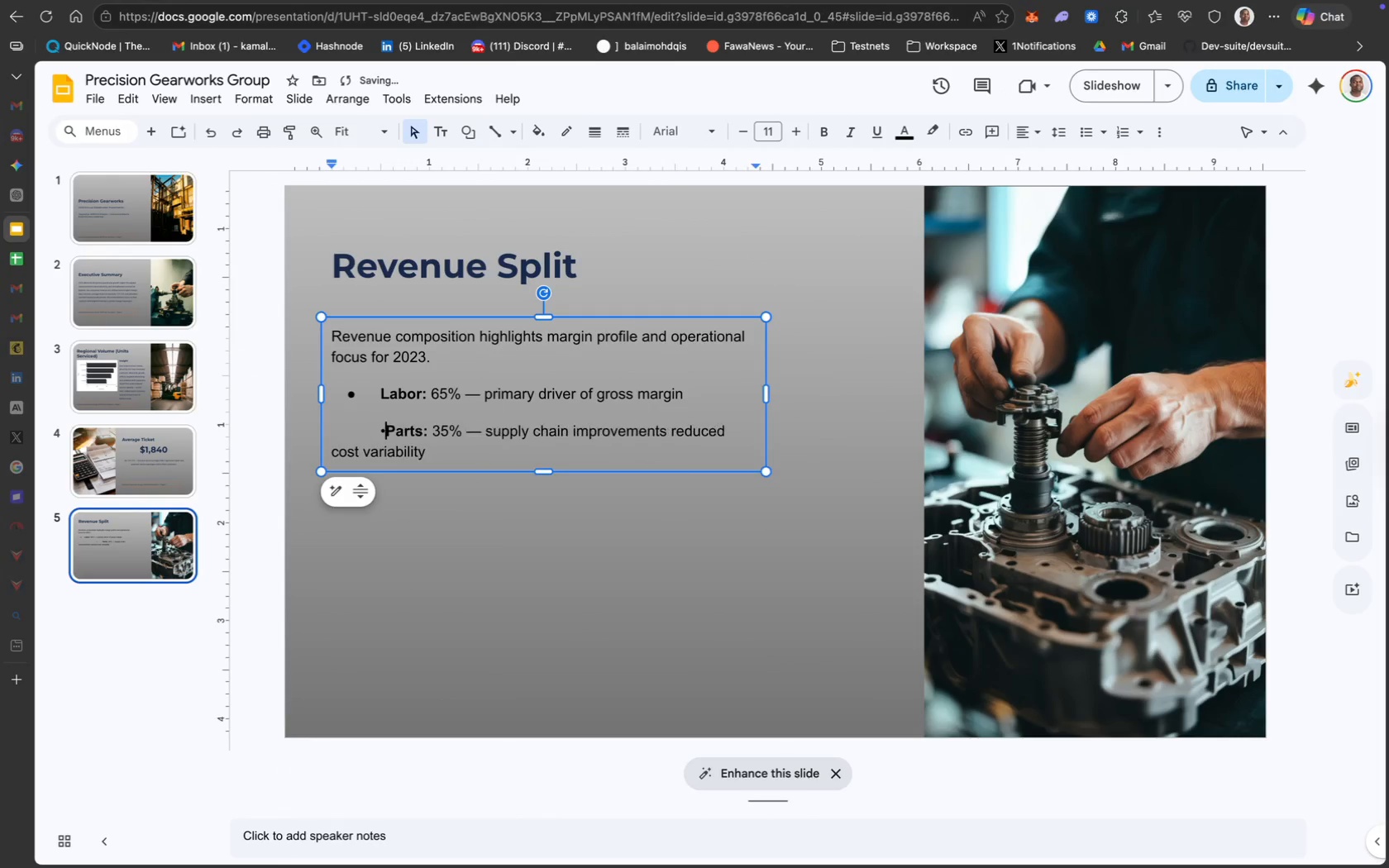 
key(Backspace)
 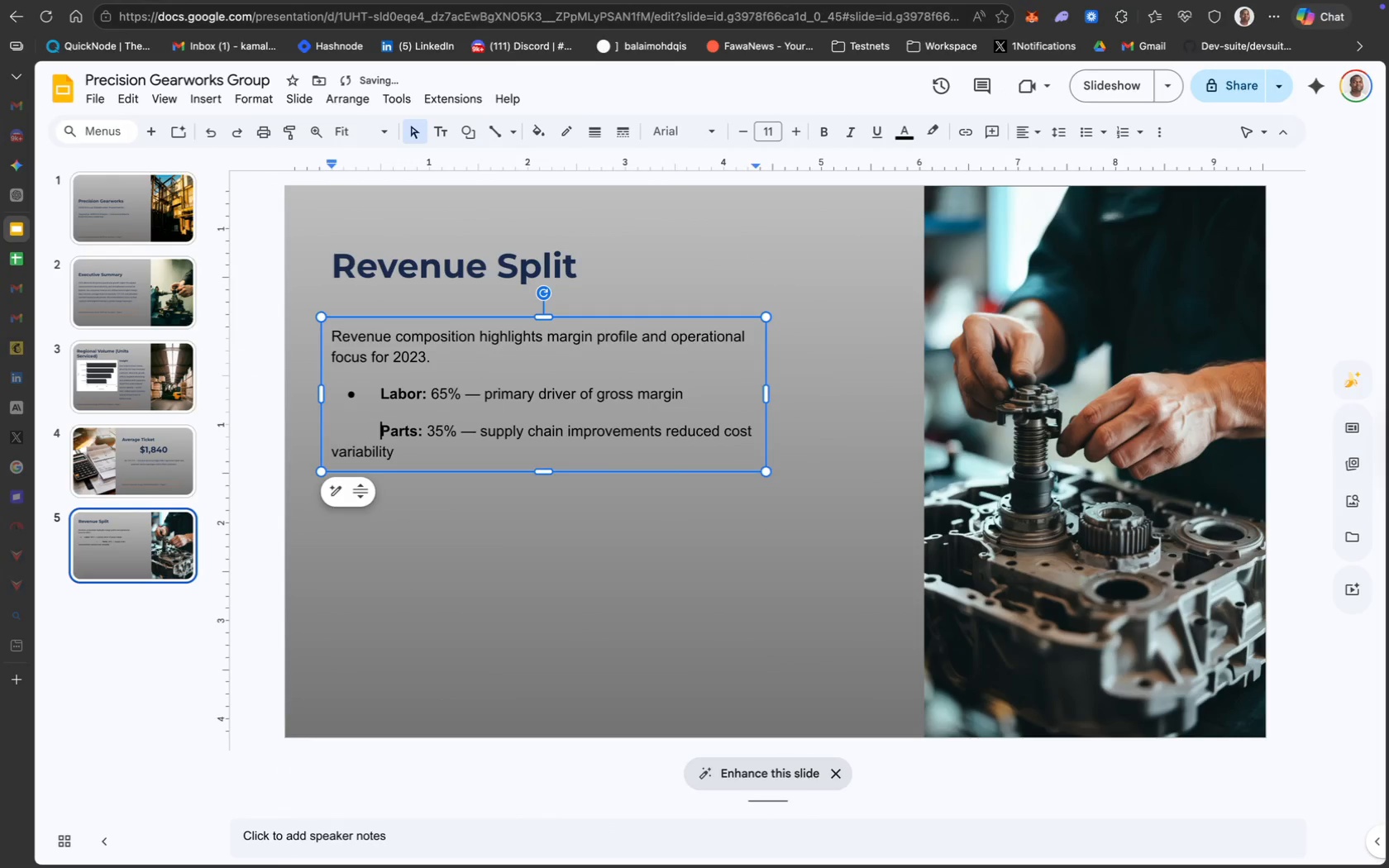 
key(Backspace)
 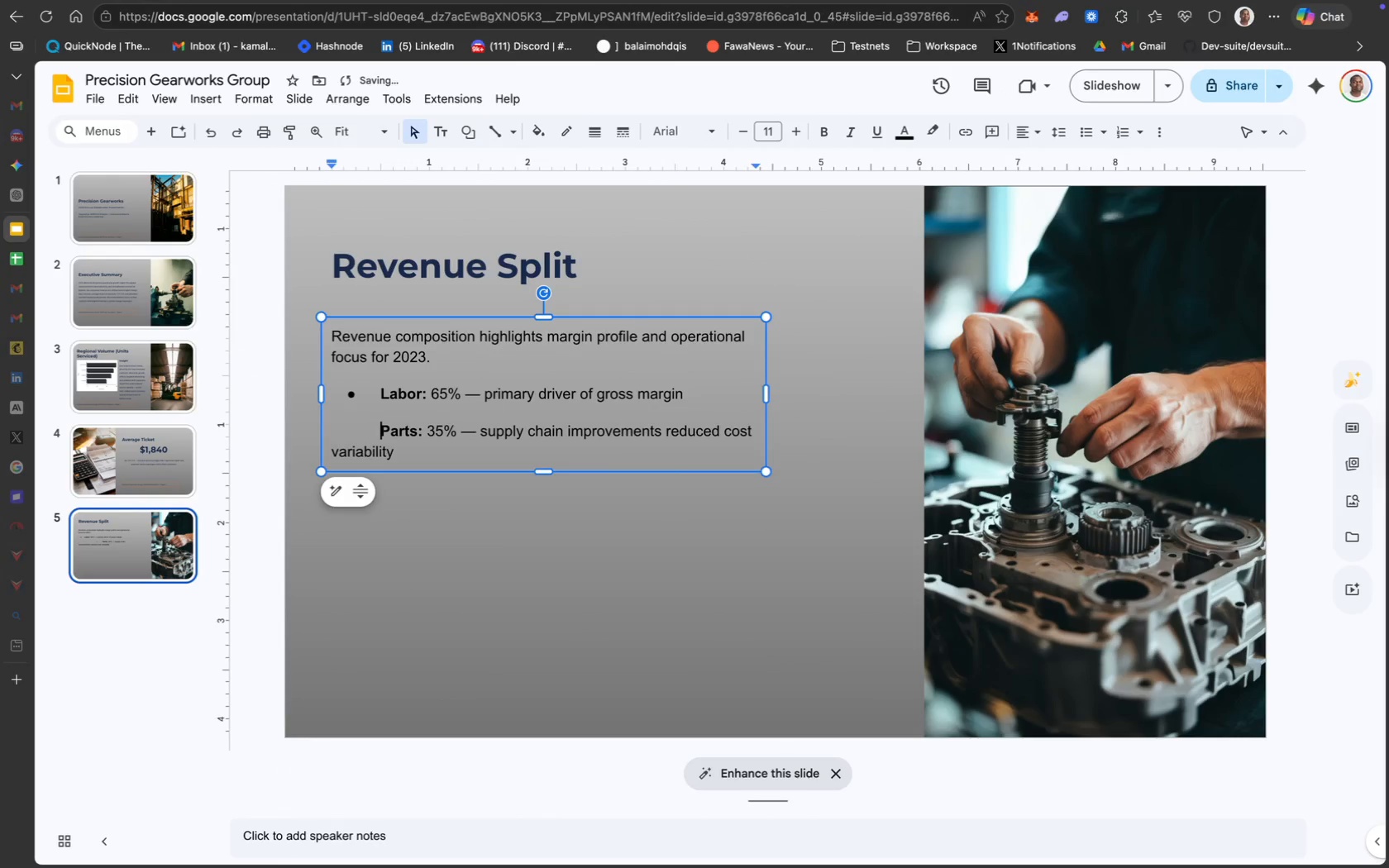 
key(Backspace)
 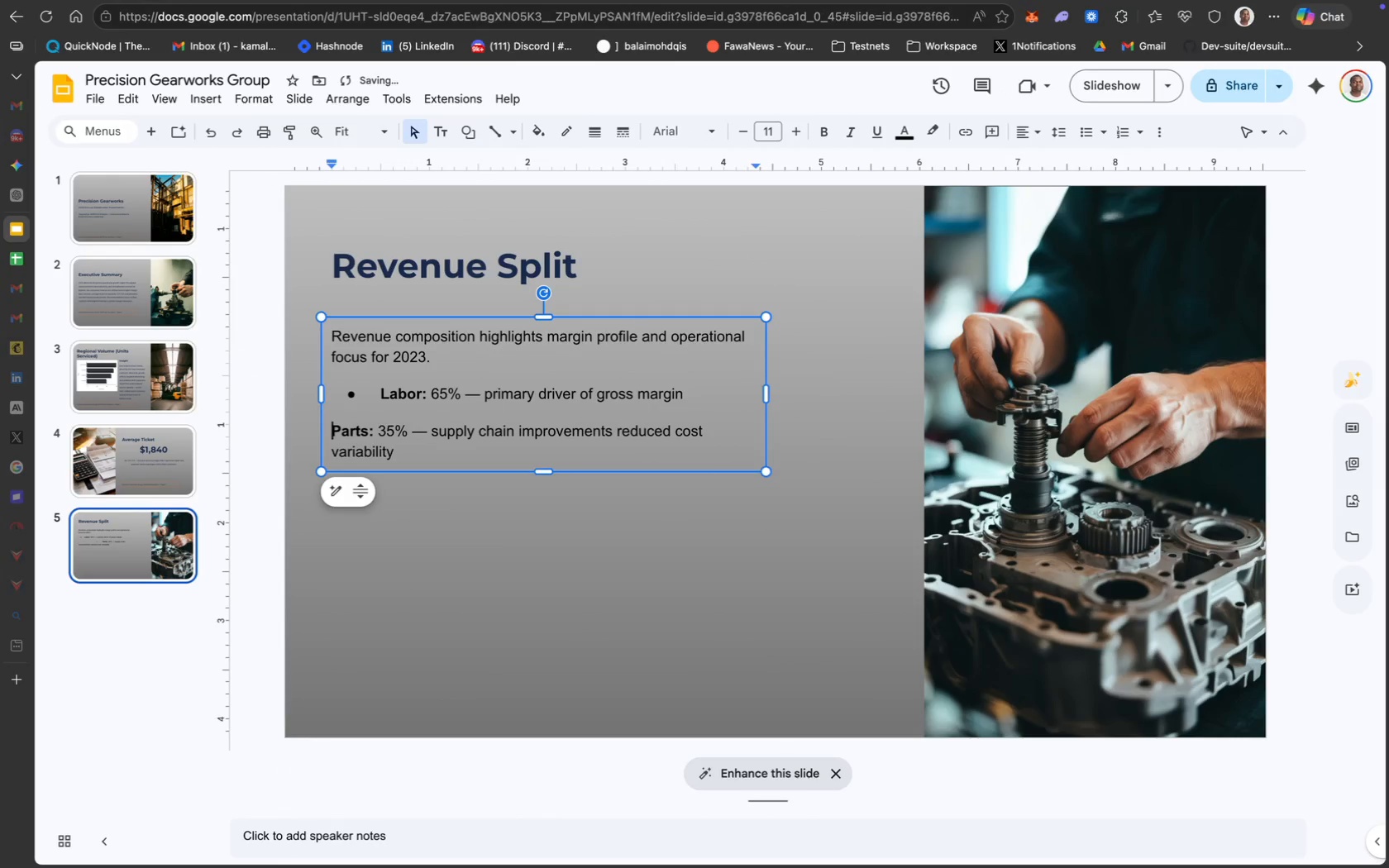 
key(Backspace)
 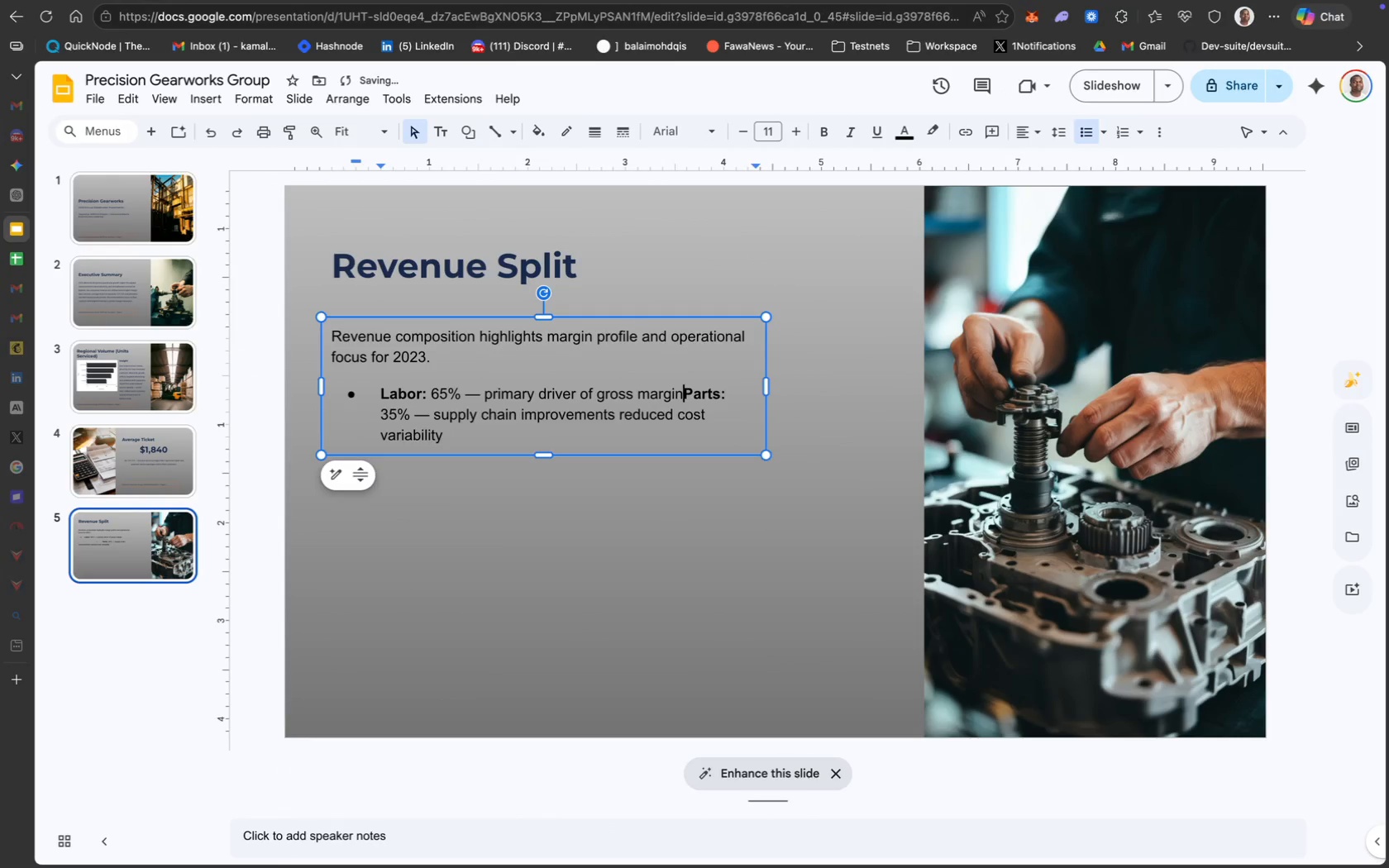 
key(Enter)
 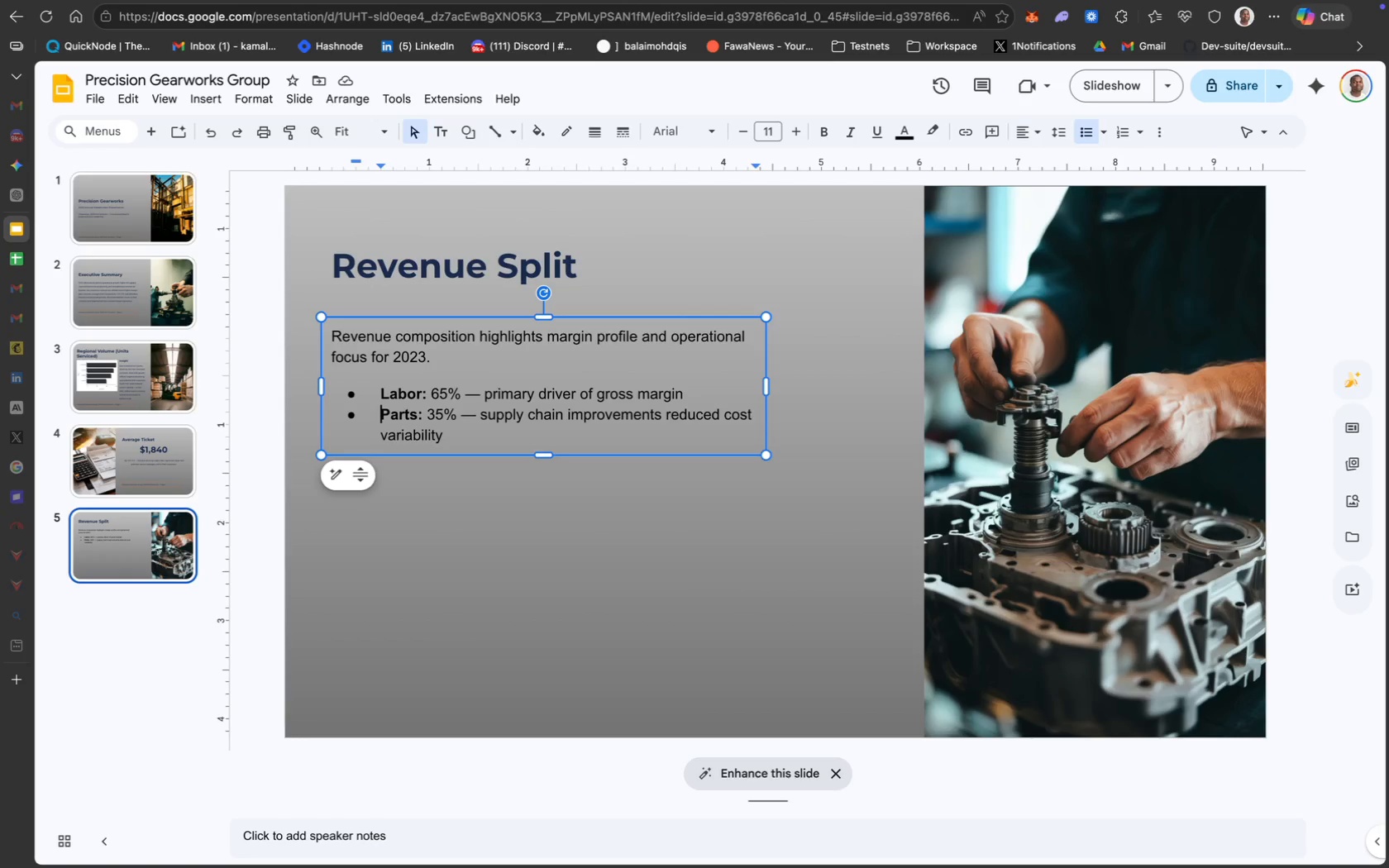 
wait(40.13)
 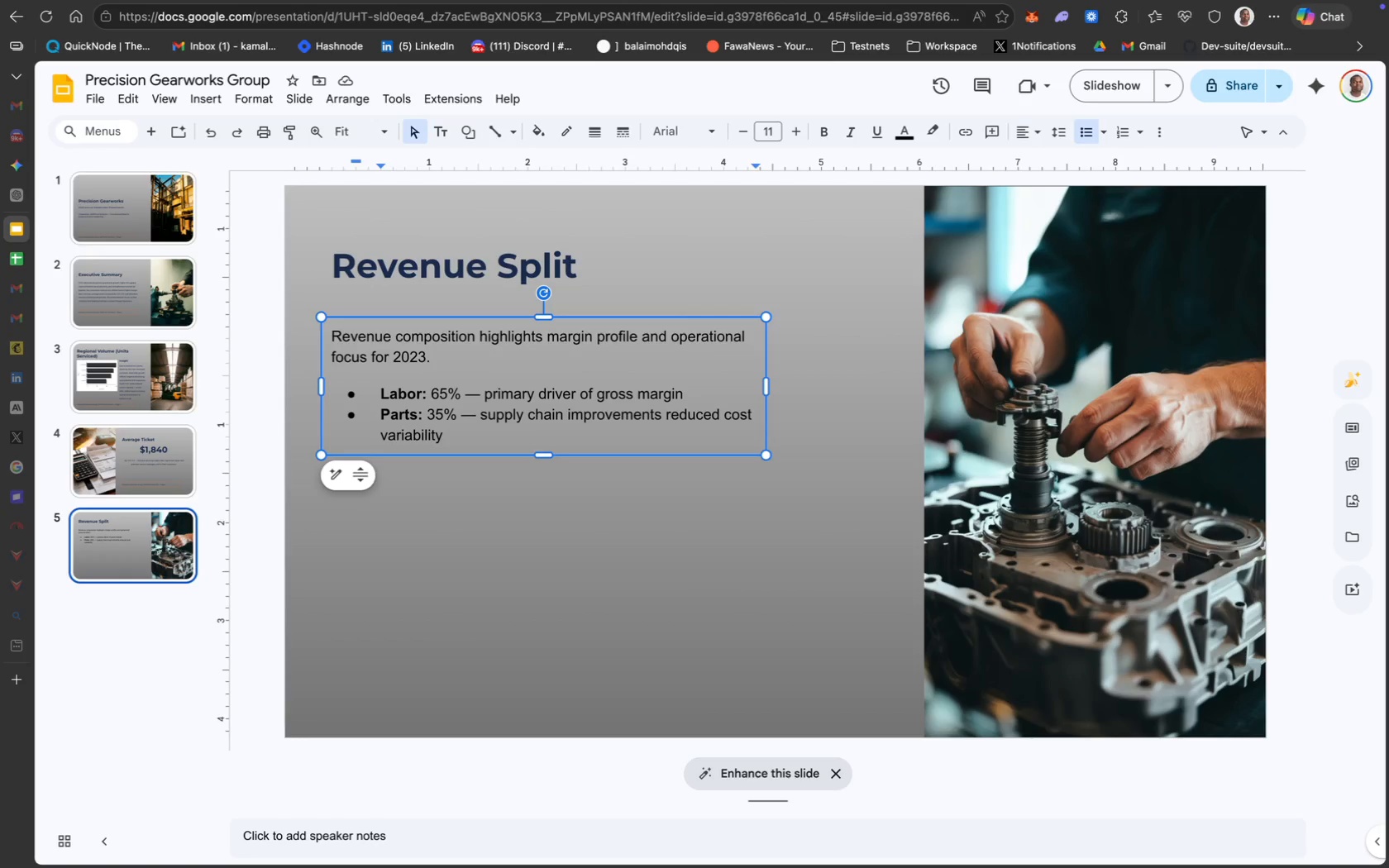 
key(Meta+A)
 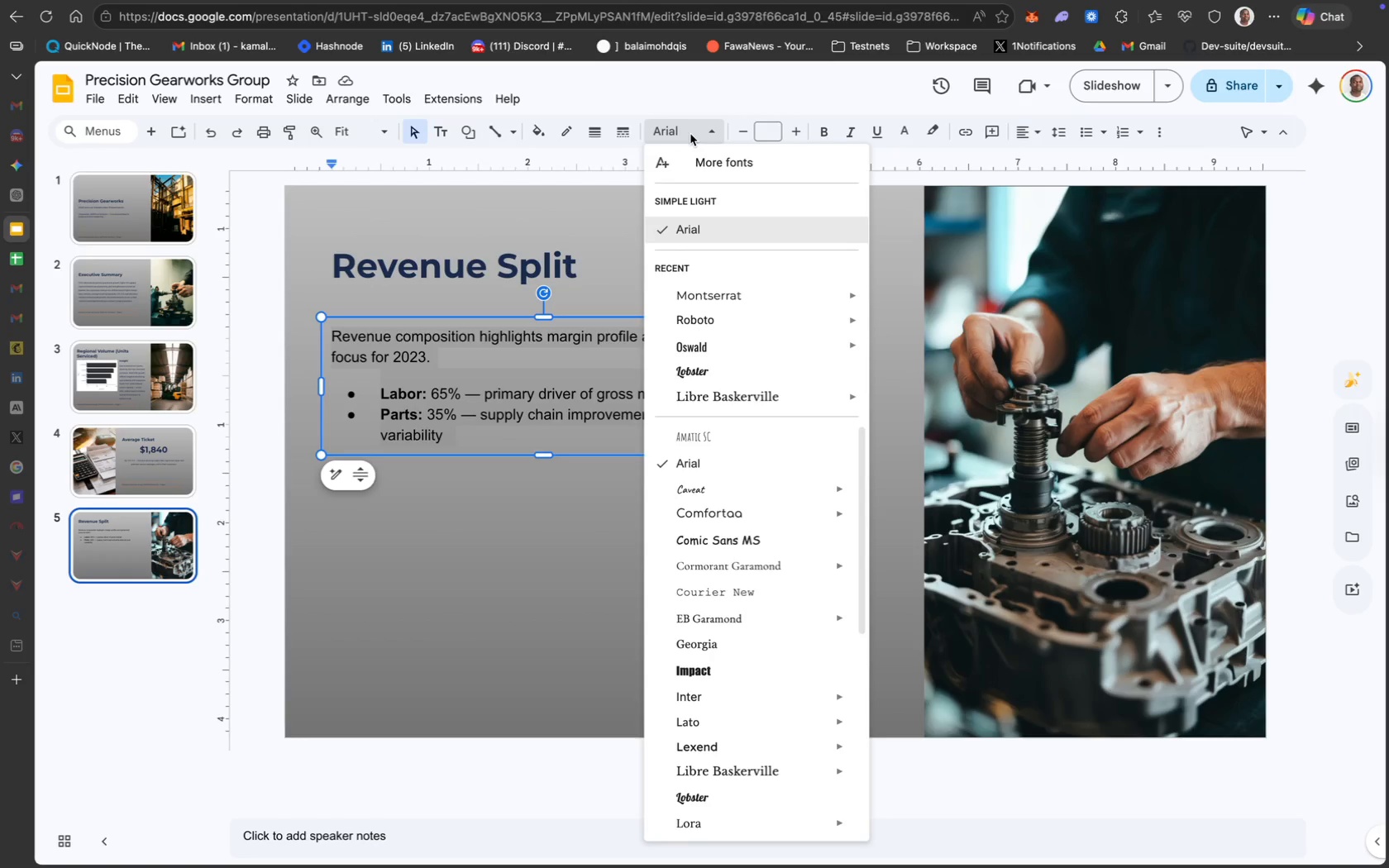 
mouse_move([727, 307])
 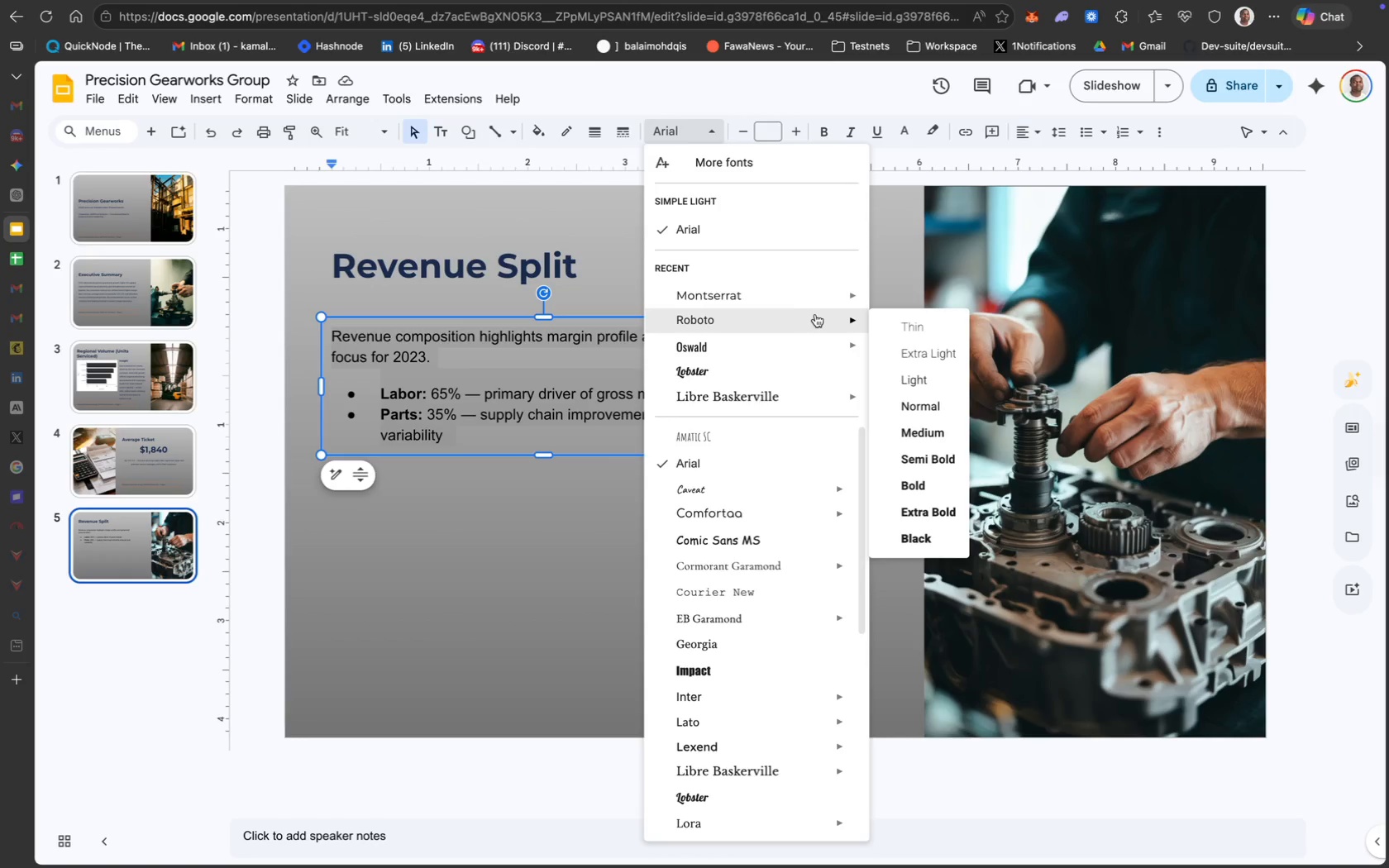 
mouse_move([833, 312])
 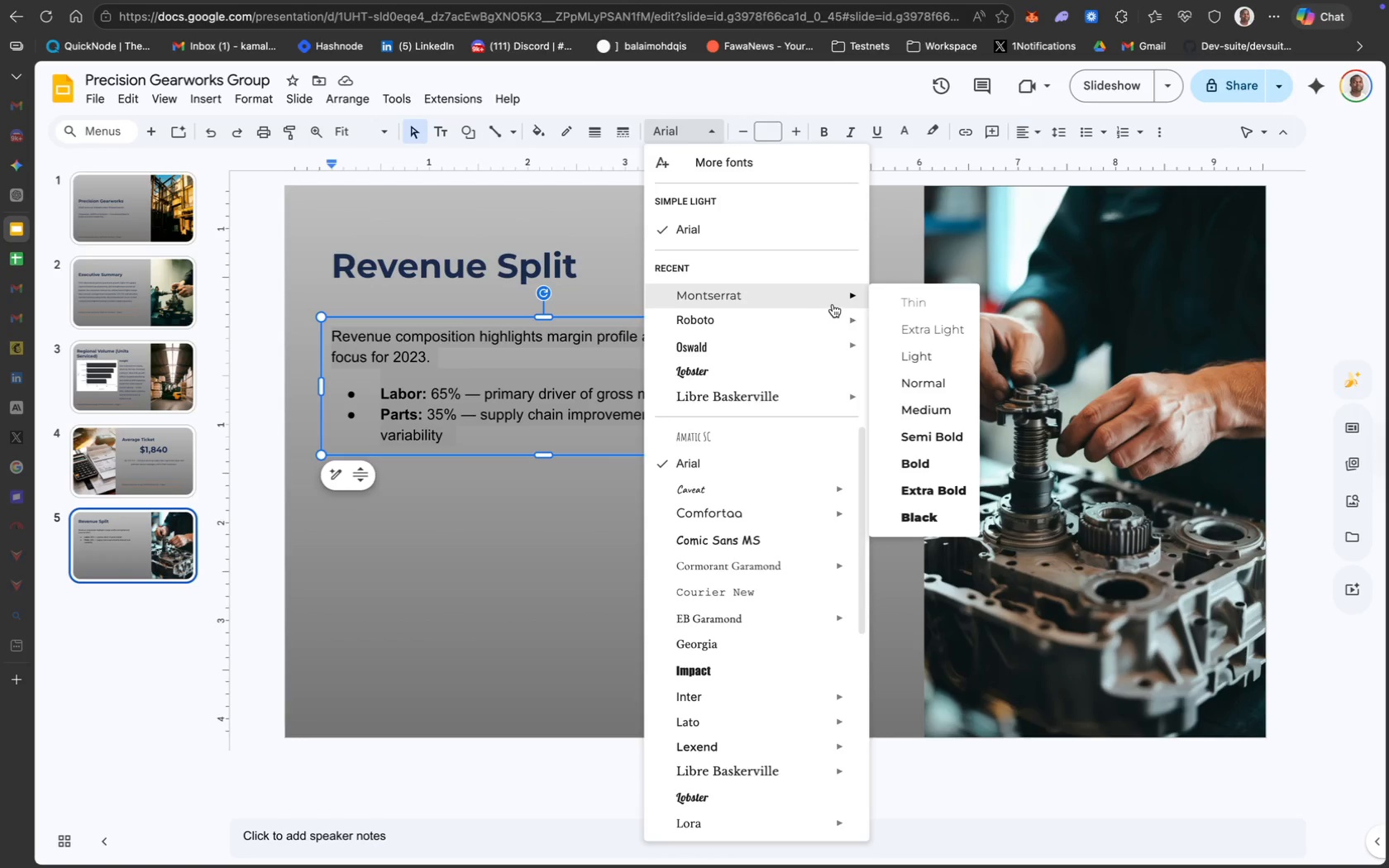 
mouse_move([854, 318])
 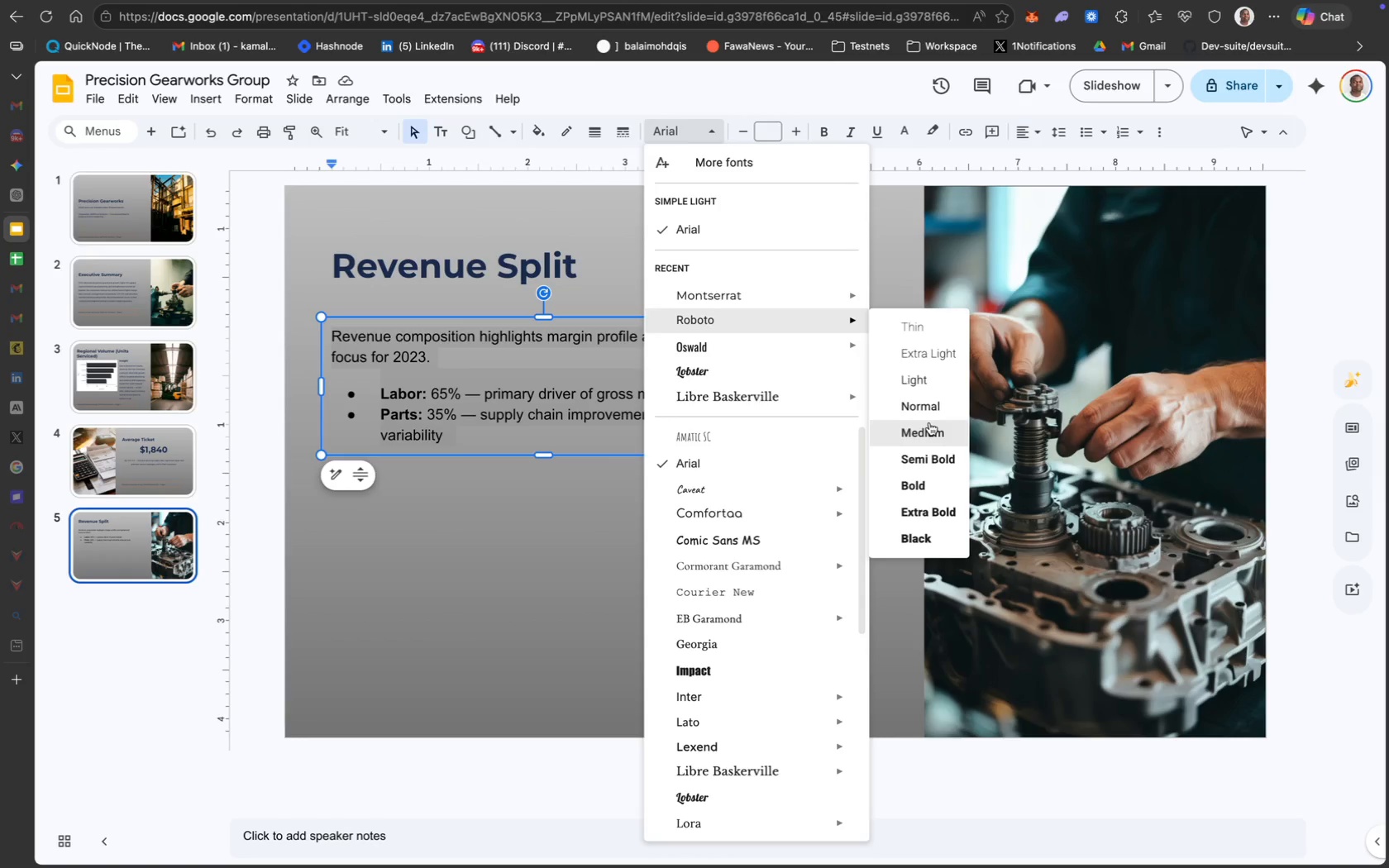 
left_click([928, 412])
 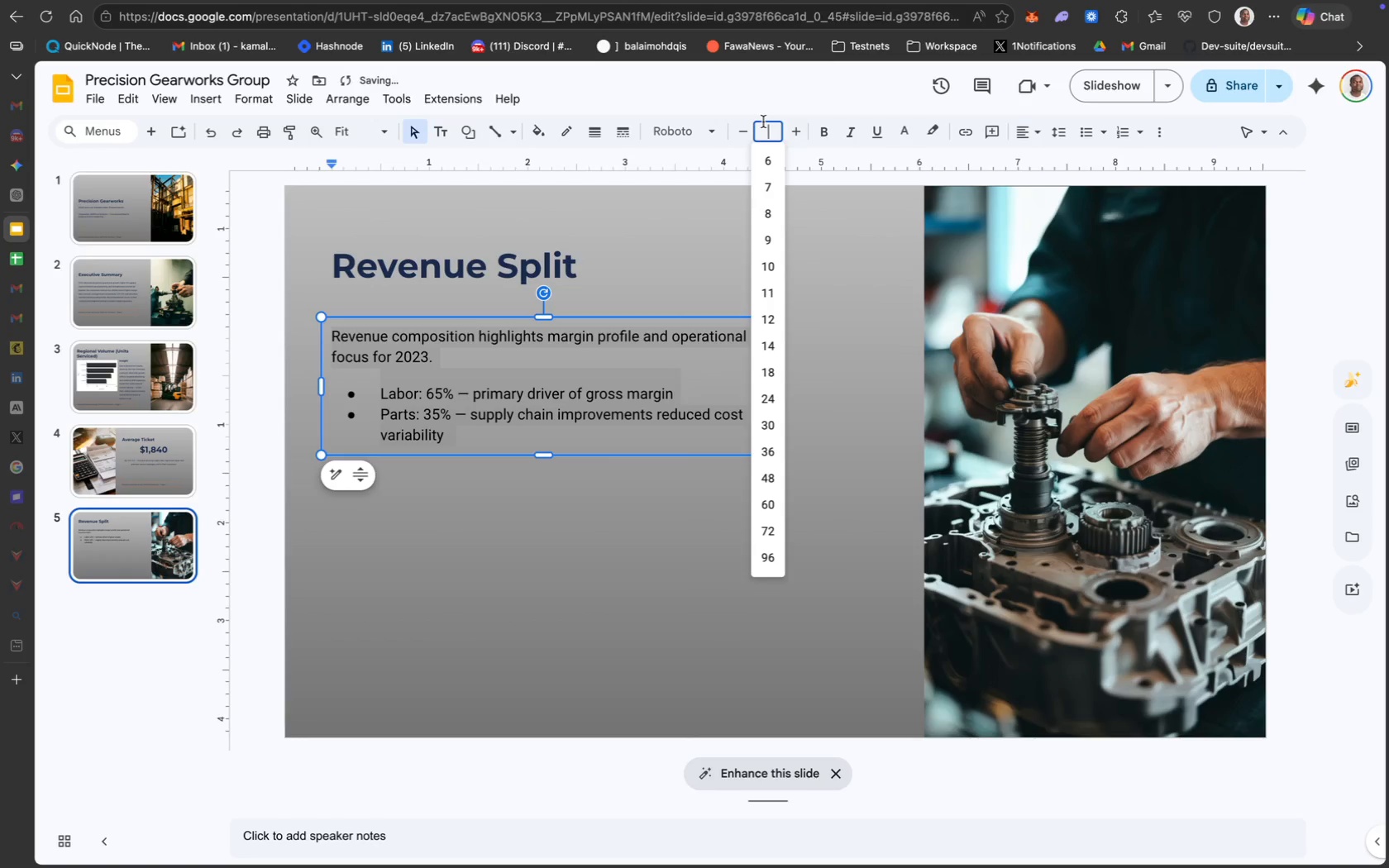 
type(12)
 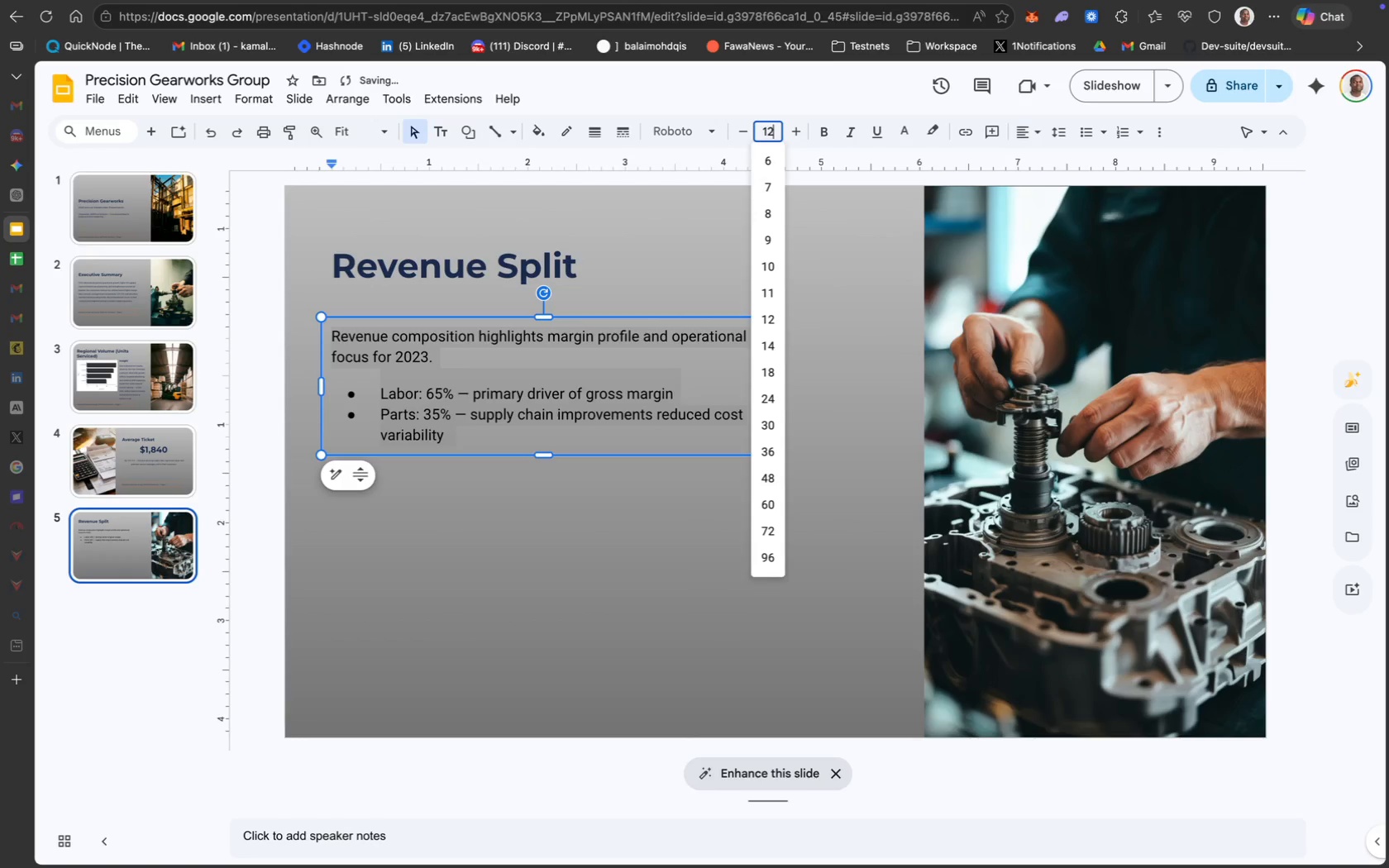 
key(Enter)
 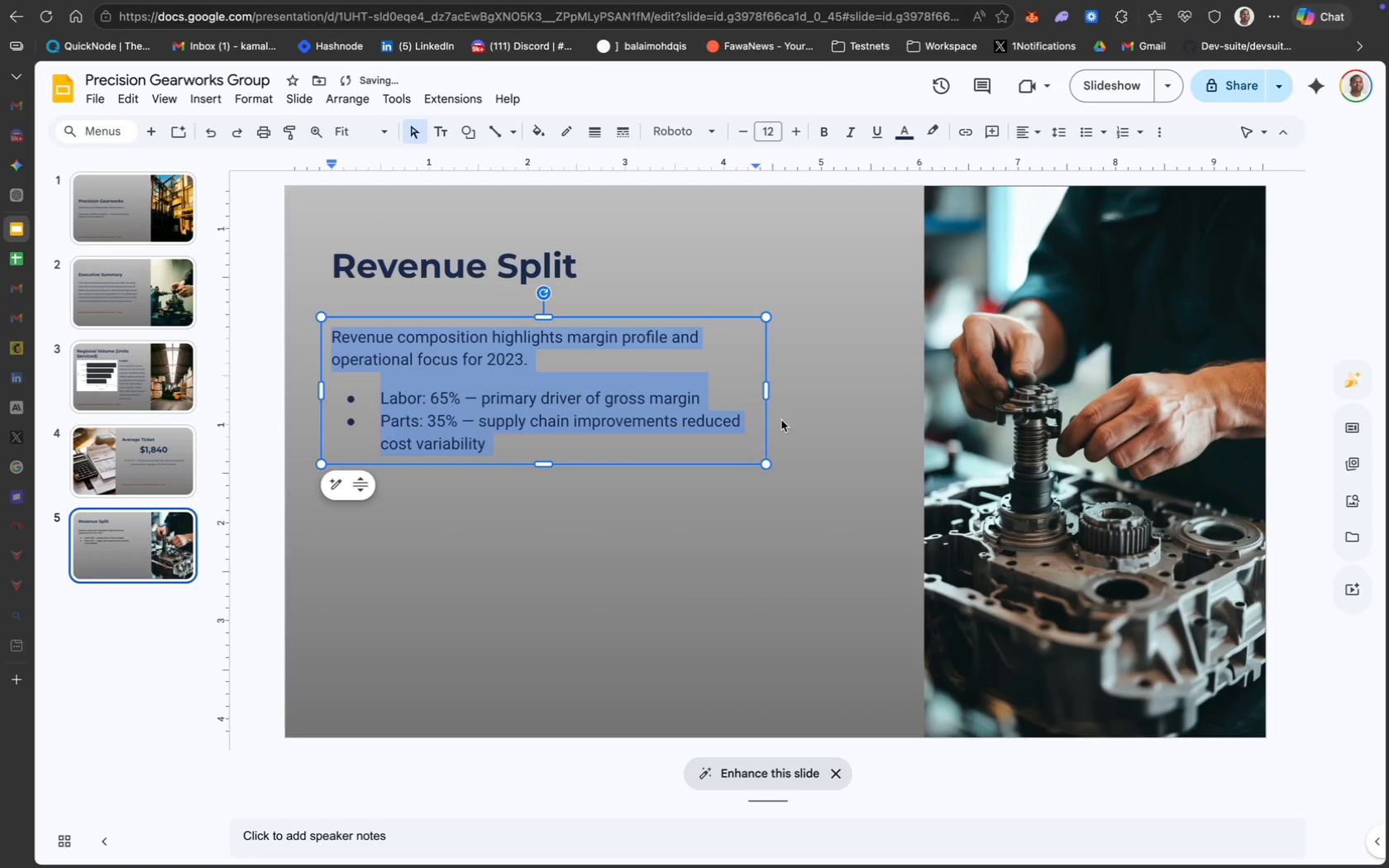 
left_click_drag(start_coordinate=[766, 392], to_coordinate=[660, 400])
 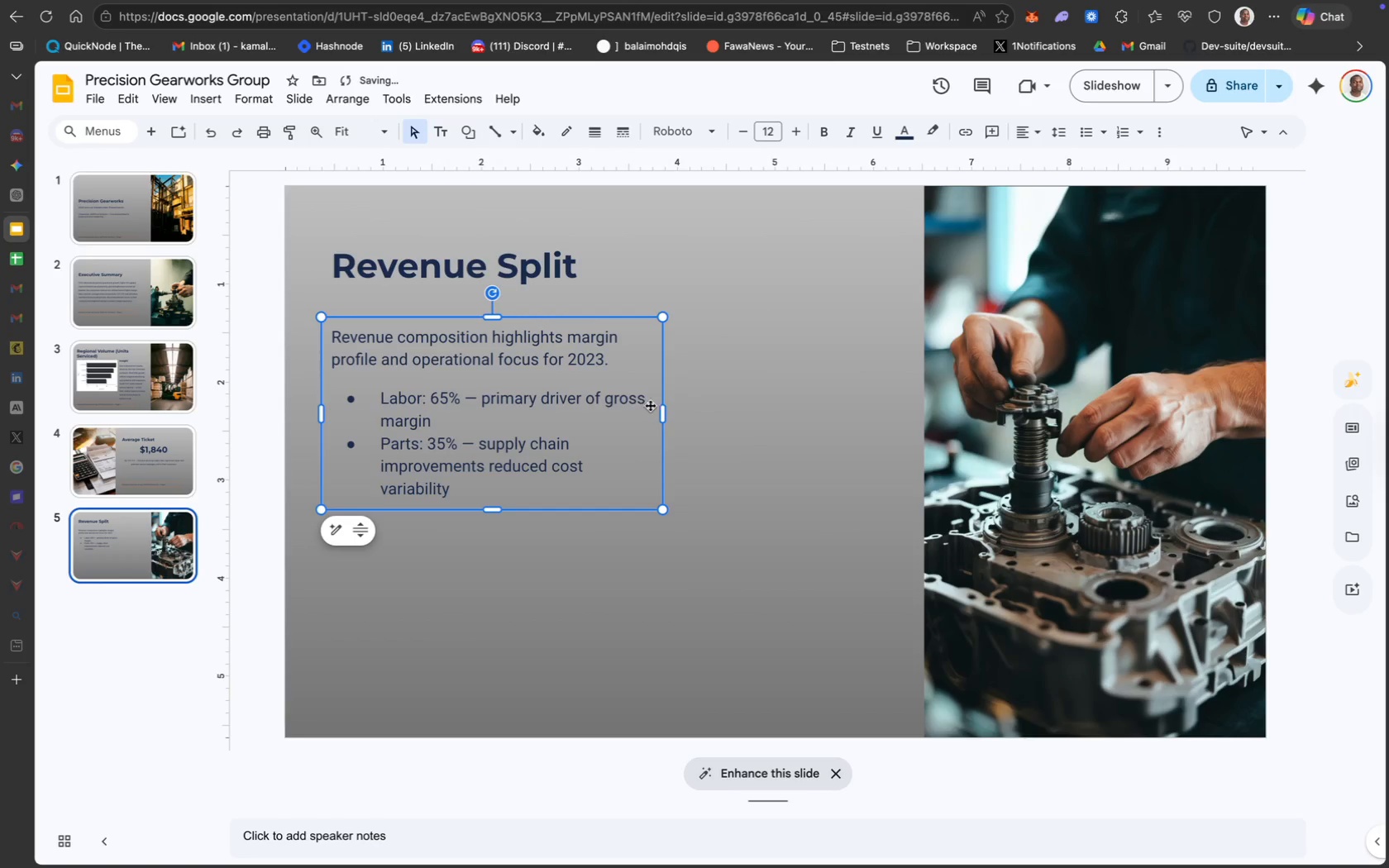 
left_click_drag(start_coordinate=[661, 410], to_coordinate=[636, 410])
 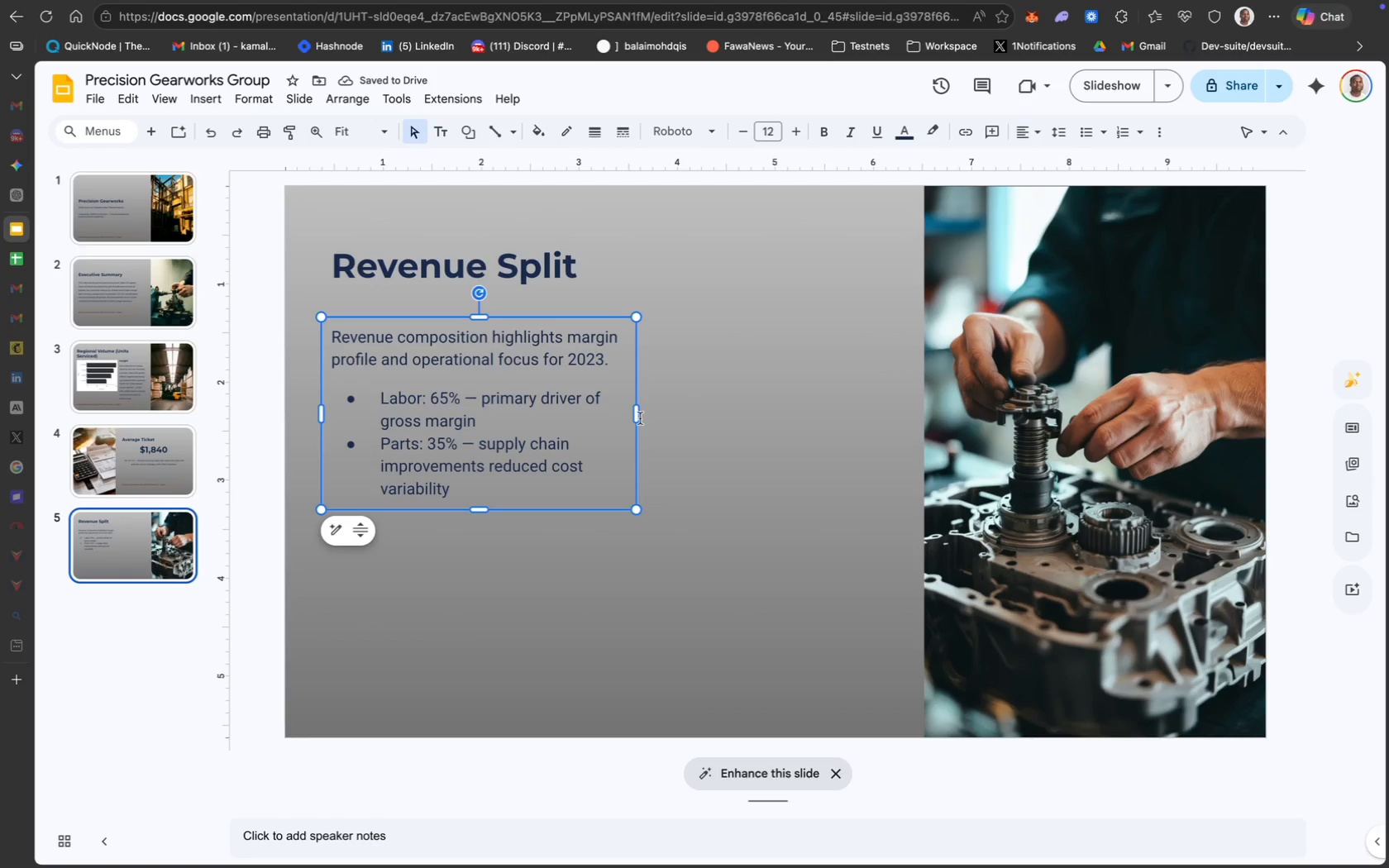 
wait(6.78)
 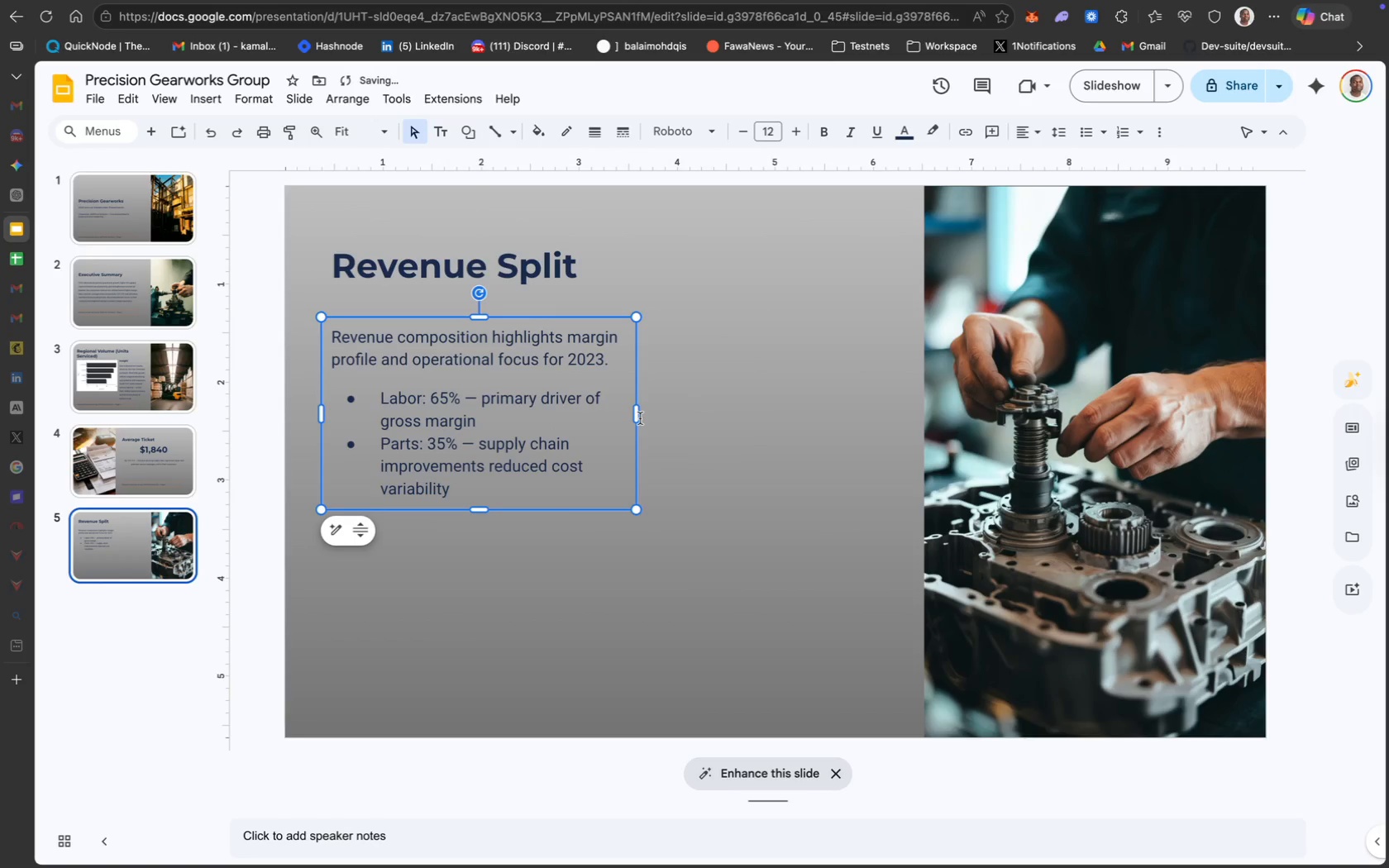 
left_click_drag(start_coordinate=[639, 417], to_coordinate=[613, 413])
 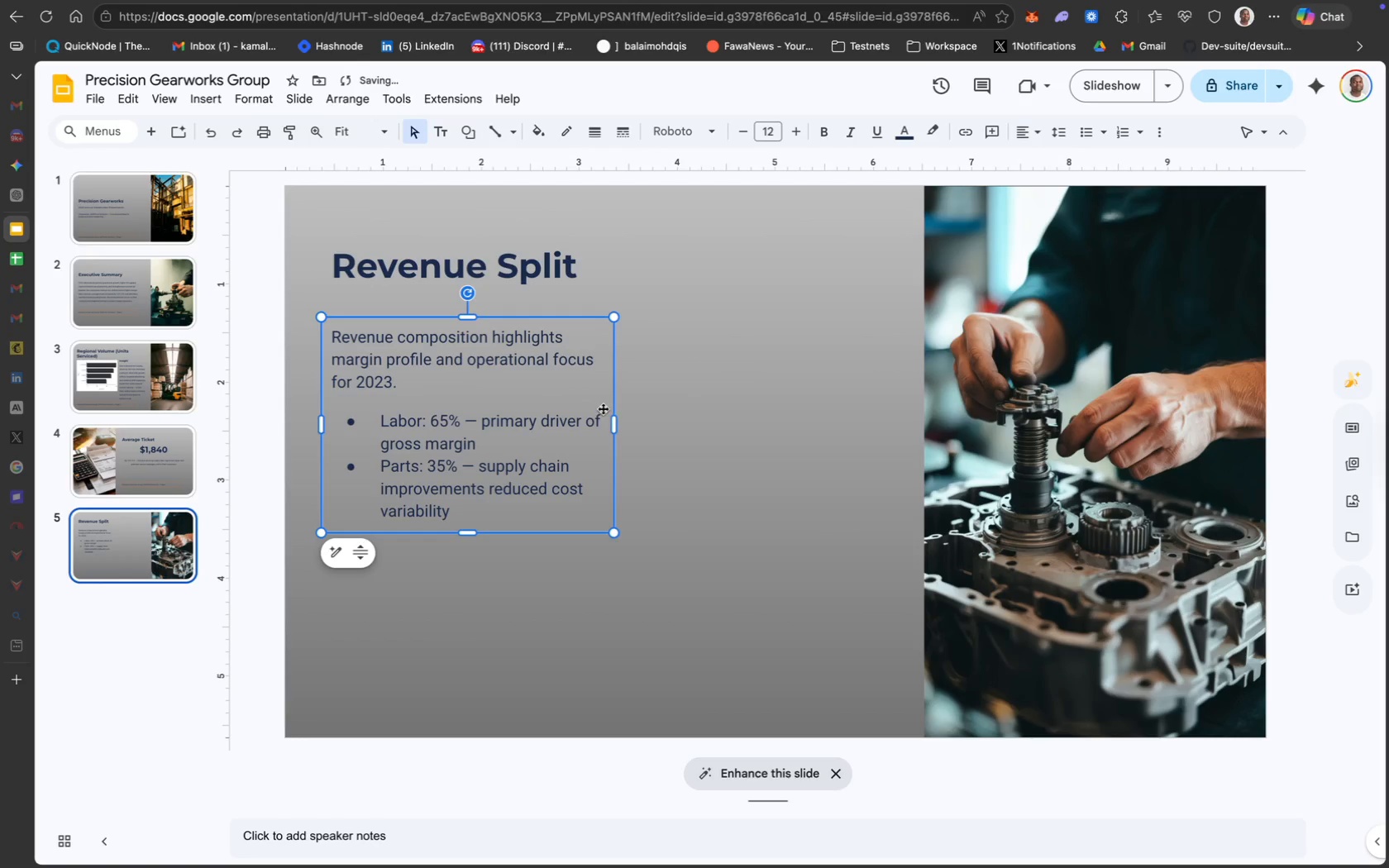 
left_click_drag(start_coordinate=[613, 423], to_coordinate=[597, 422])
 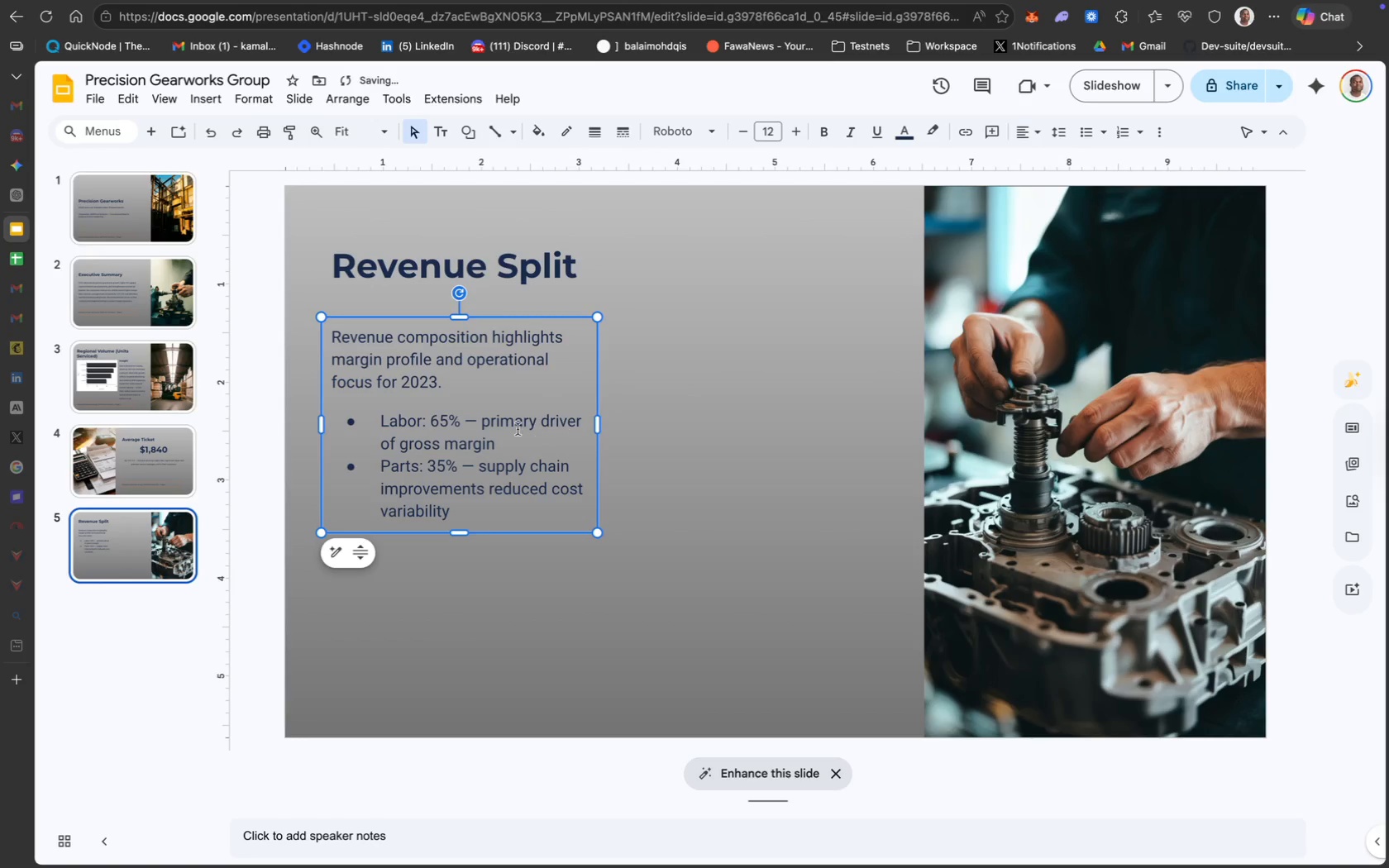 
left_click([504, 423])
 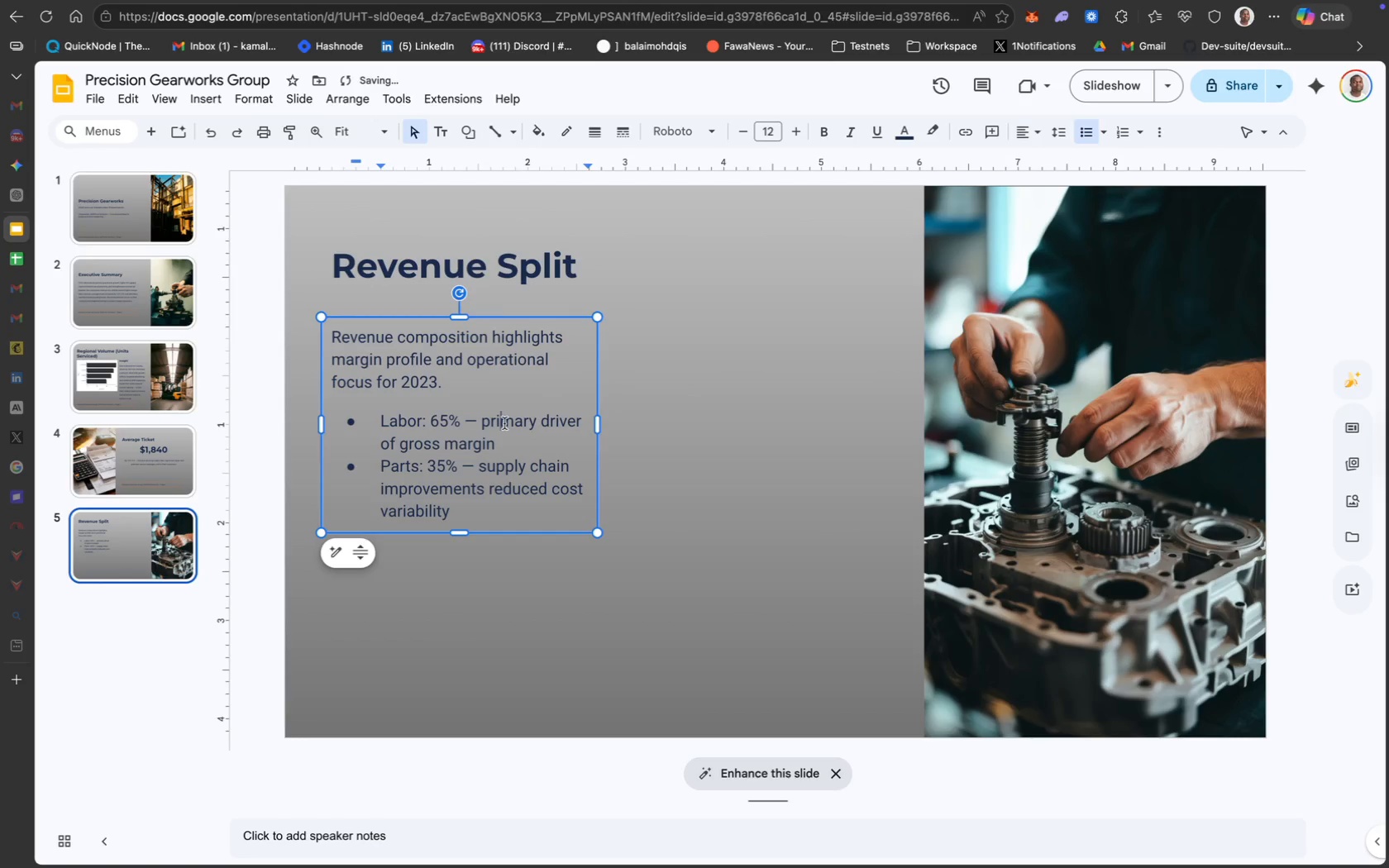 
key(Meta+CommandLeft)
 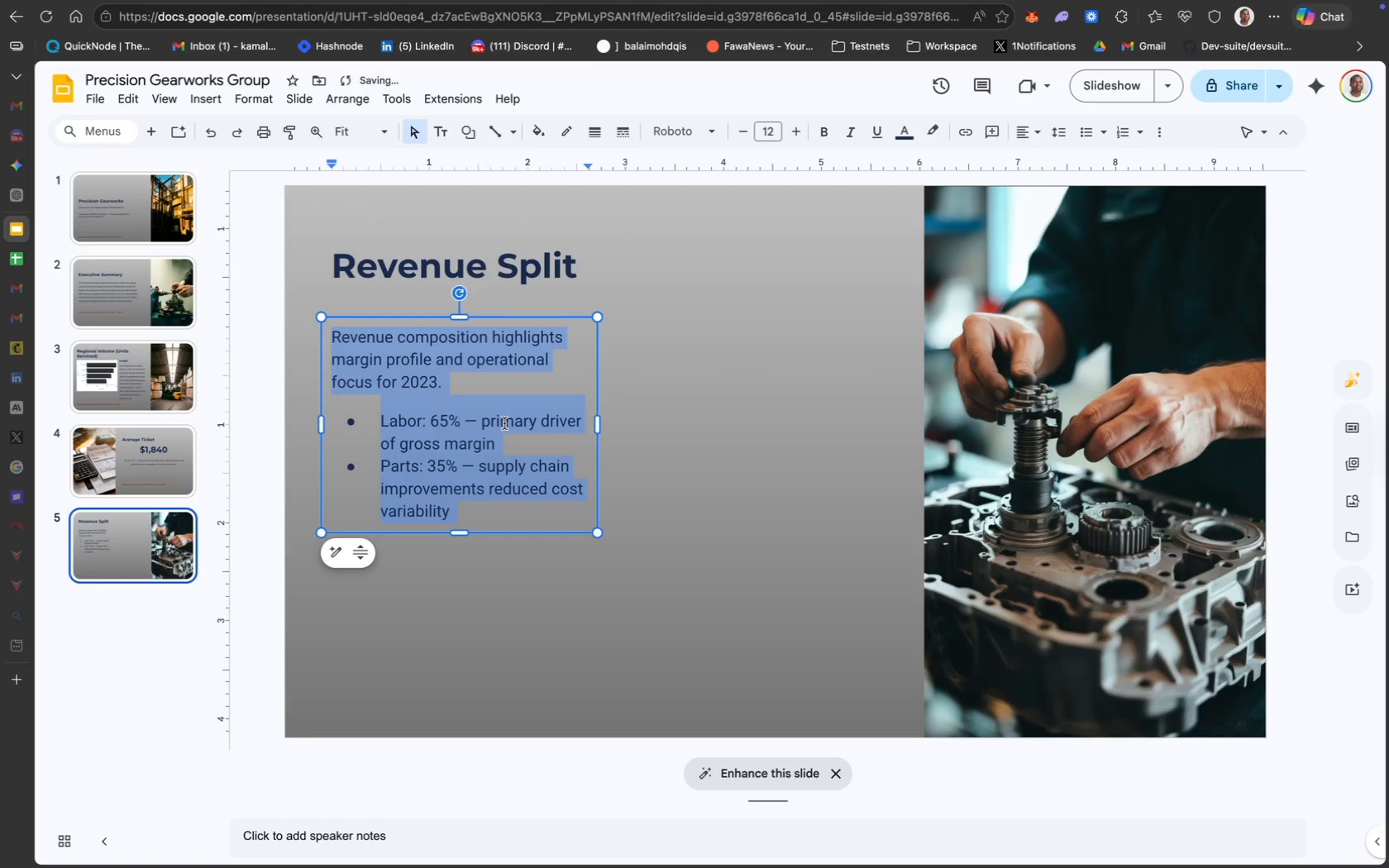 
key(Meta+A)
 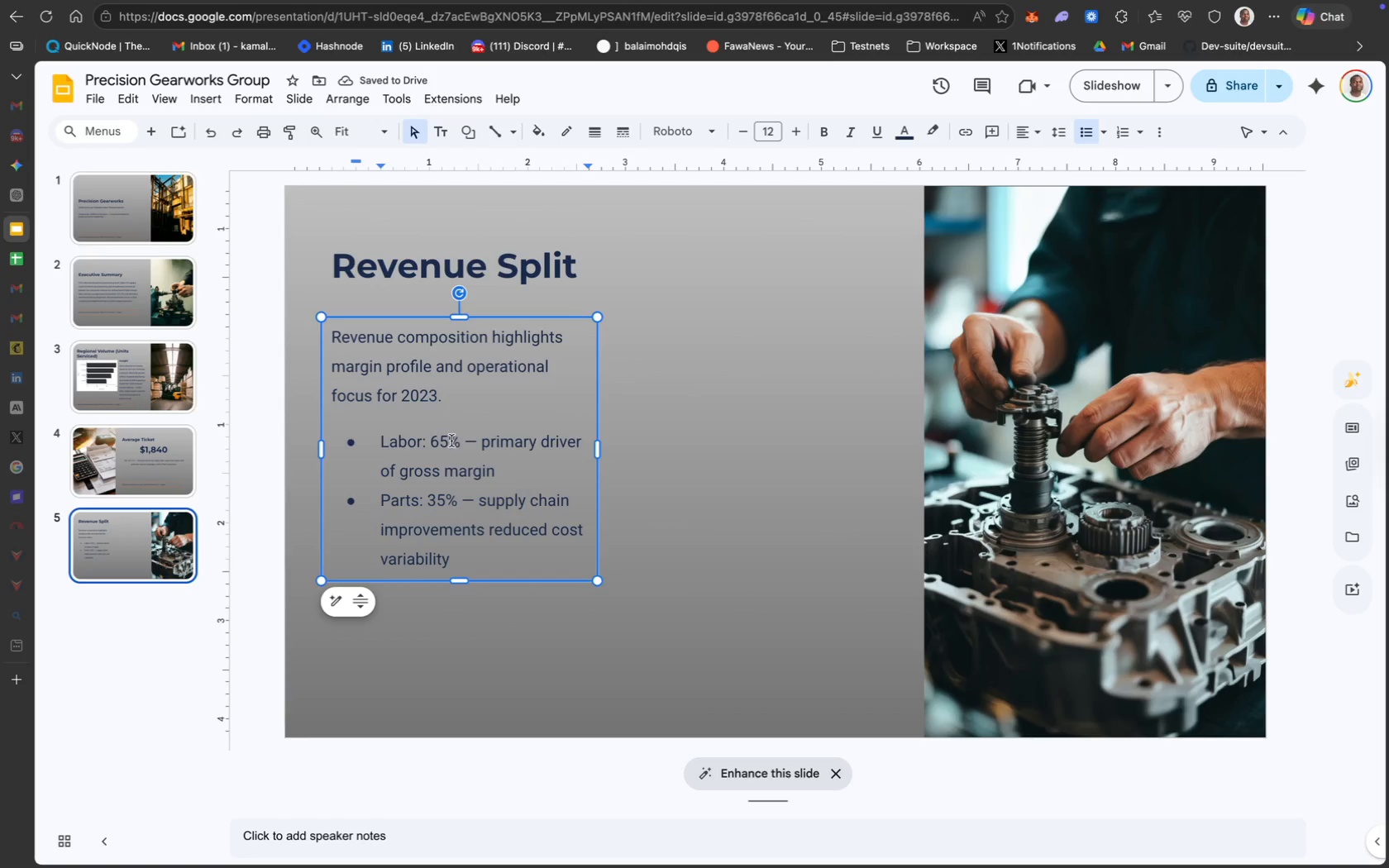 
wait(7.37)
 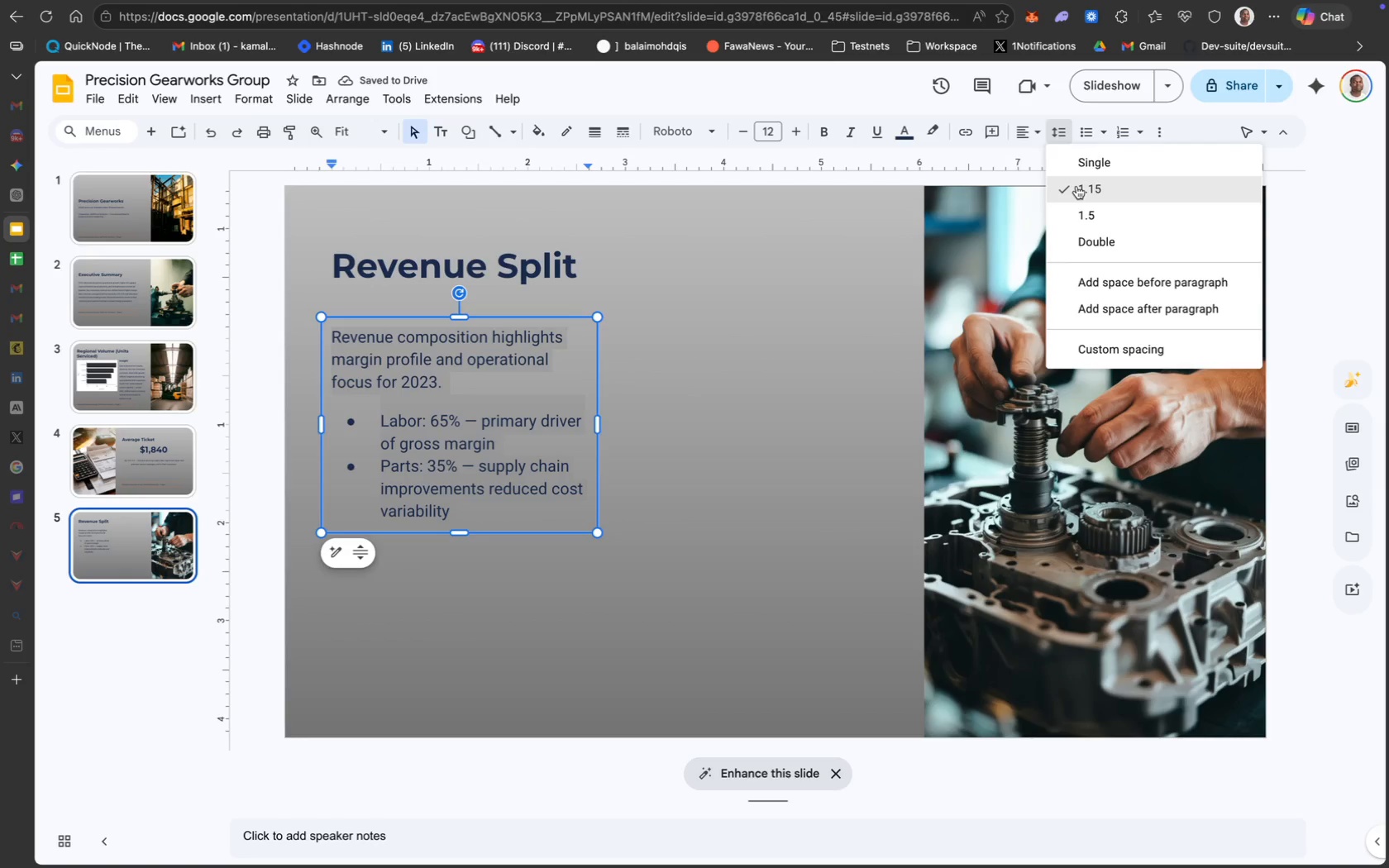 
left_click_drag(start_coordinate=[424, 440], to_coordinate=[379, 440])
 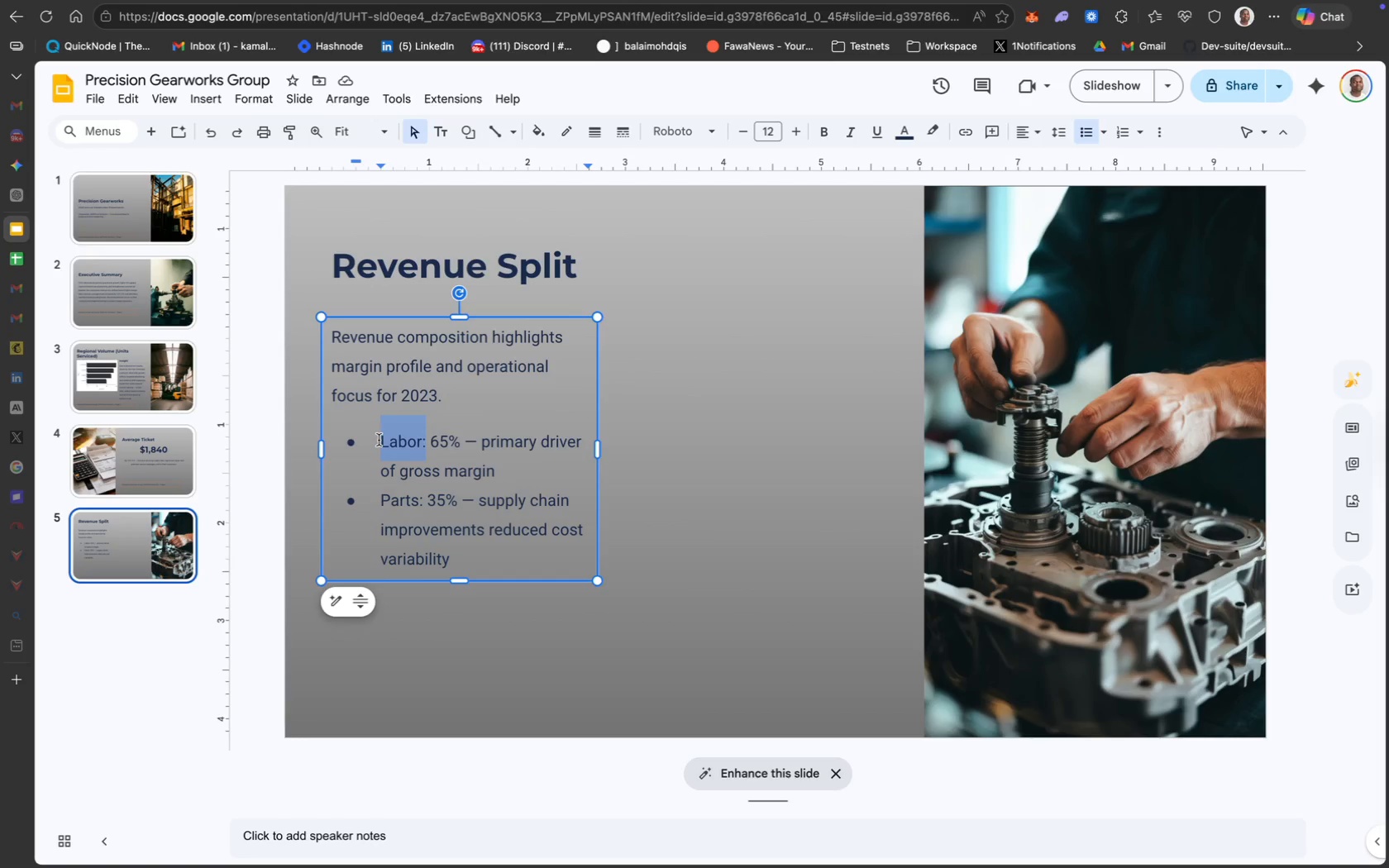 
key(Meta+B)
 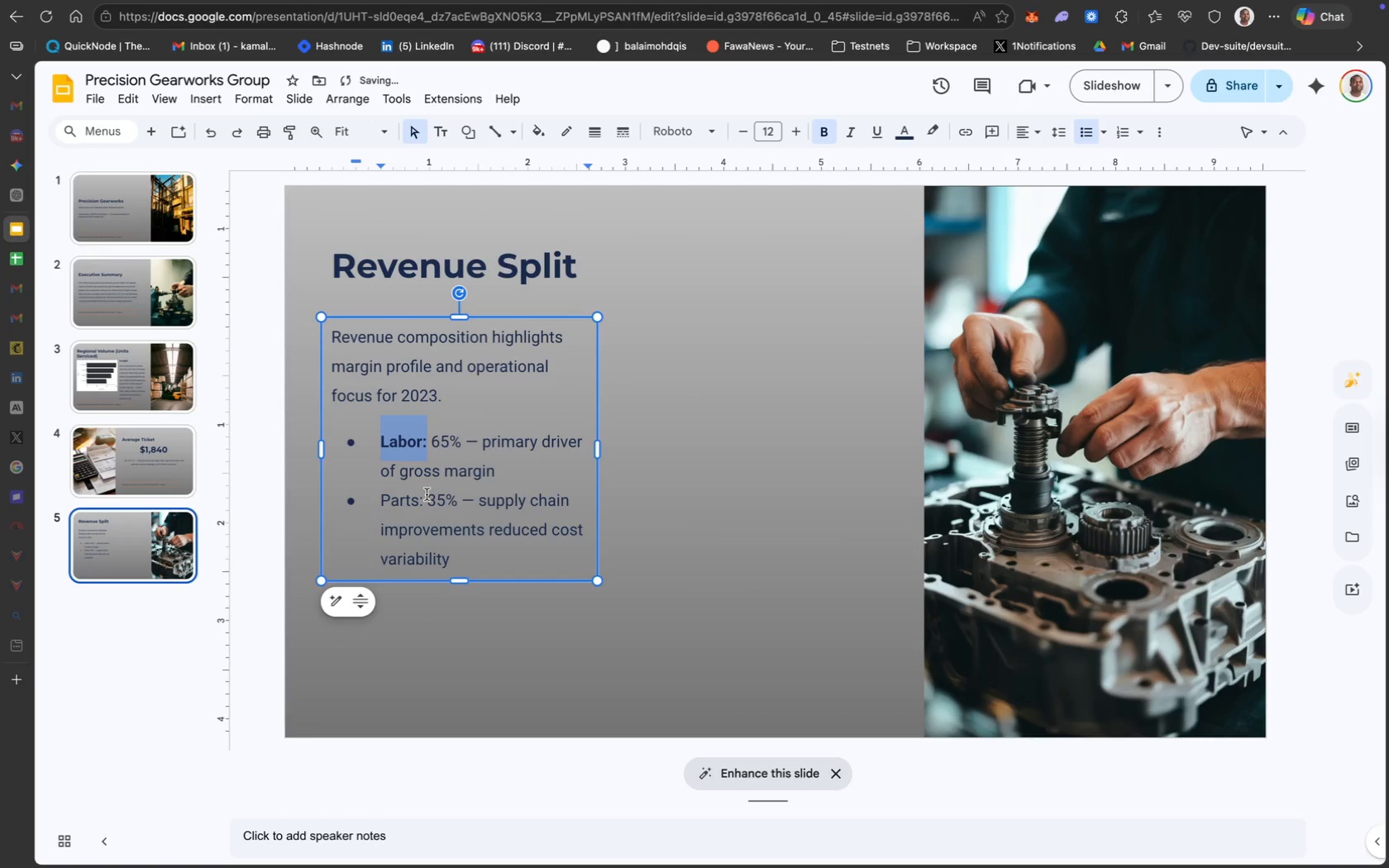 
left_click_drag(start_coordinate=[422, 495], to_coordinate=[377, 494])
 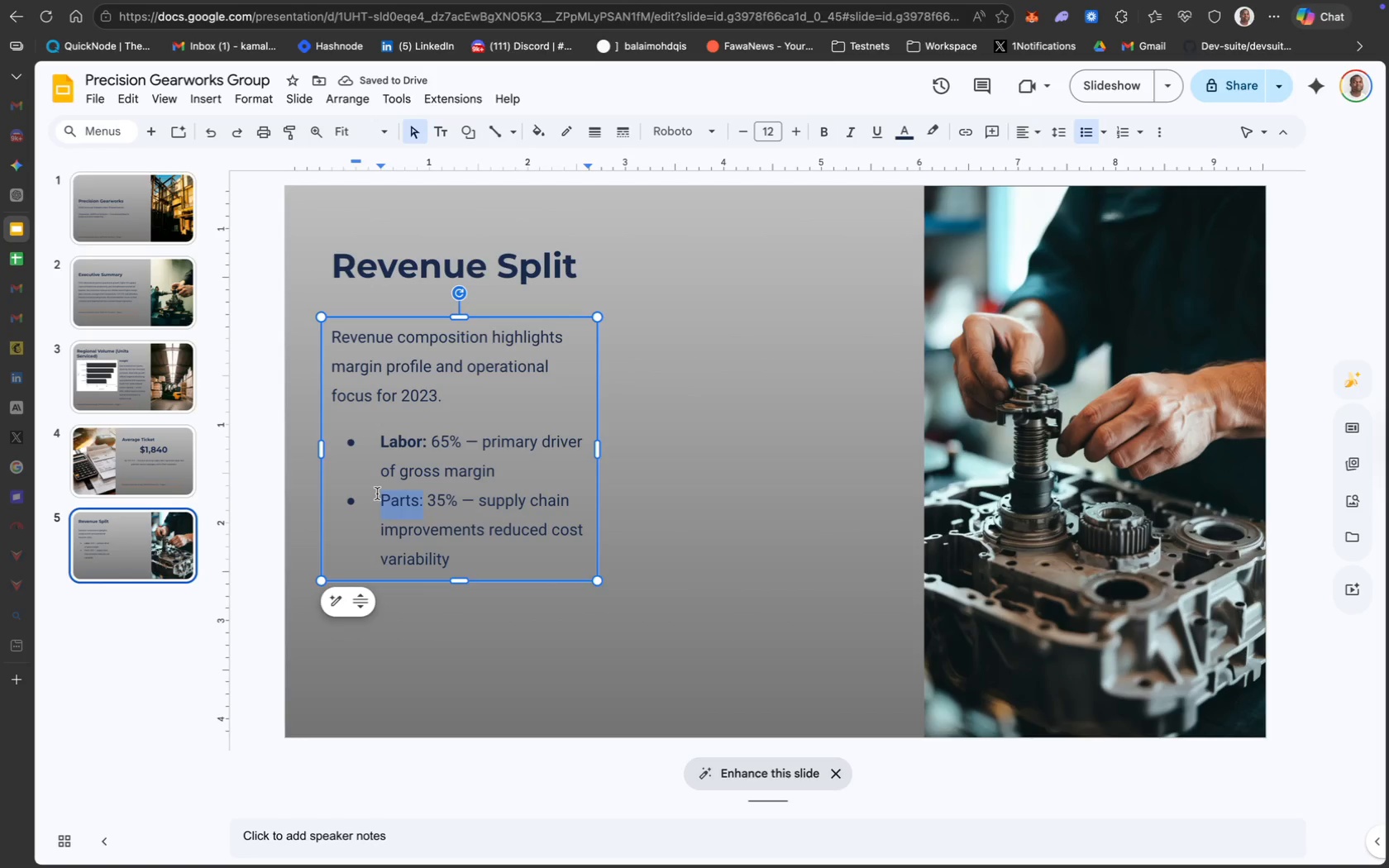 
key(Meta+B)
 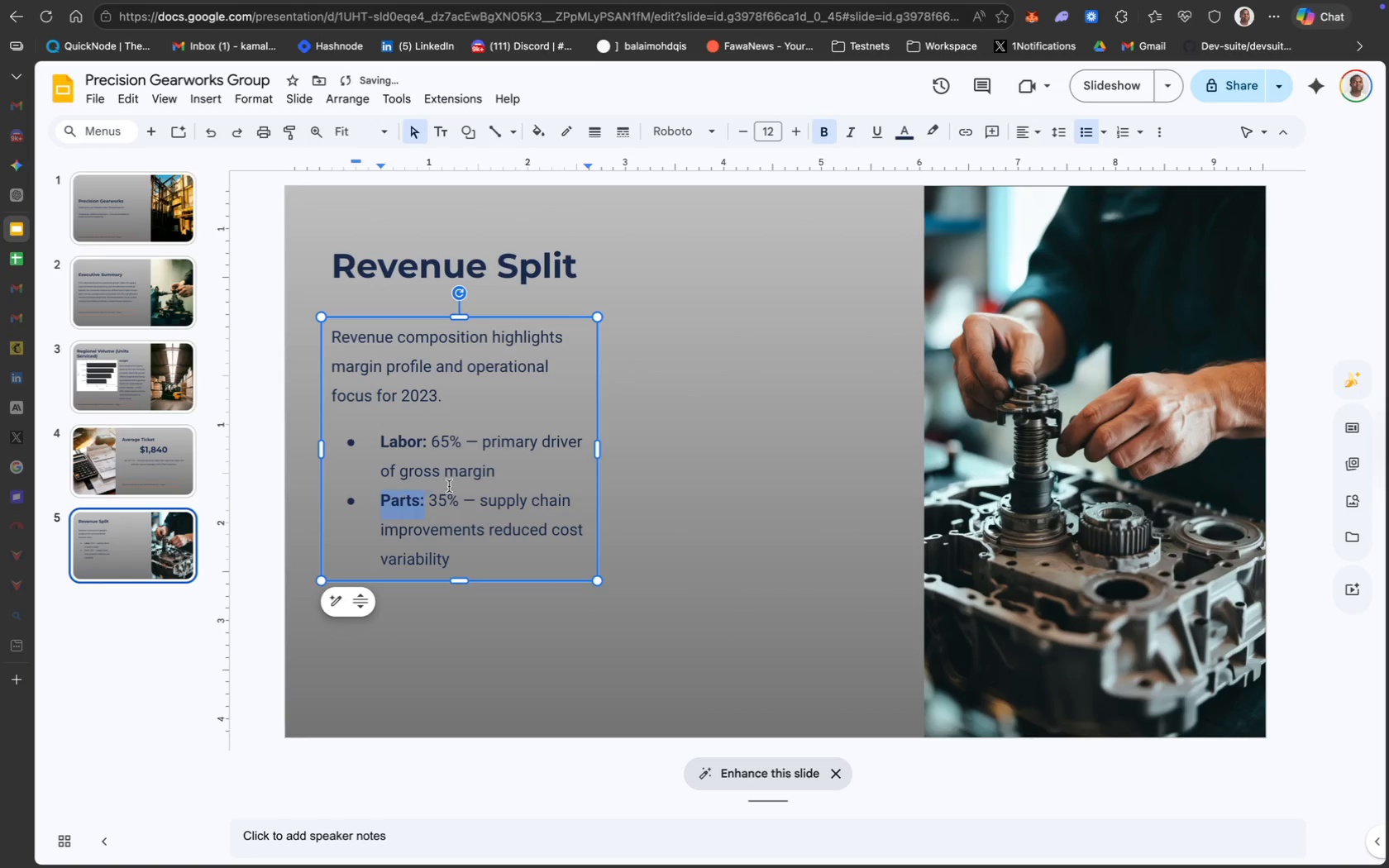 
left_click([453, 488])
 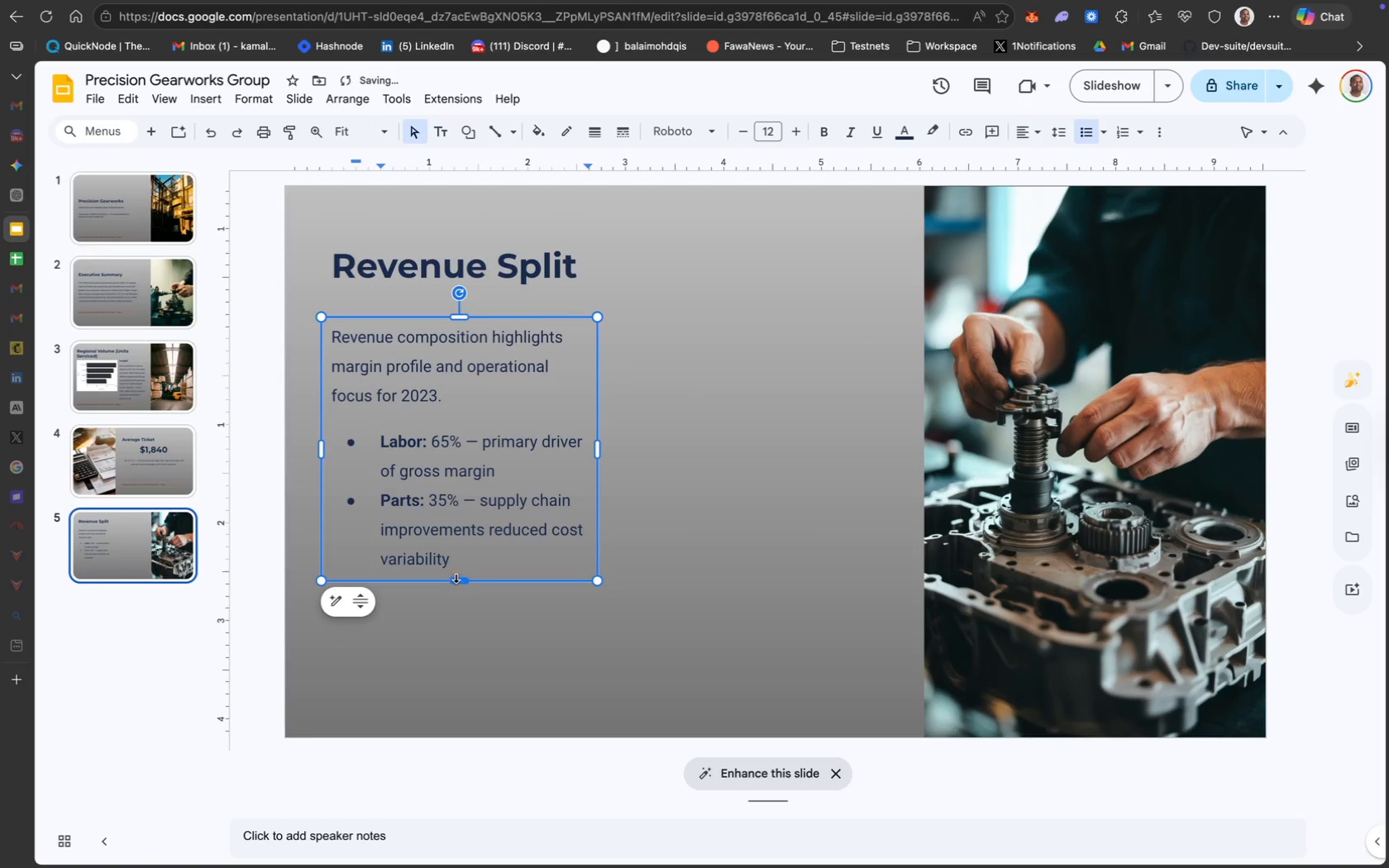 
left_click_drag(start_coordinate=[456, 560], to_coordinate=[369, 456])
 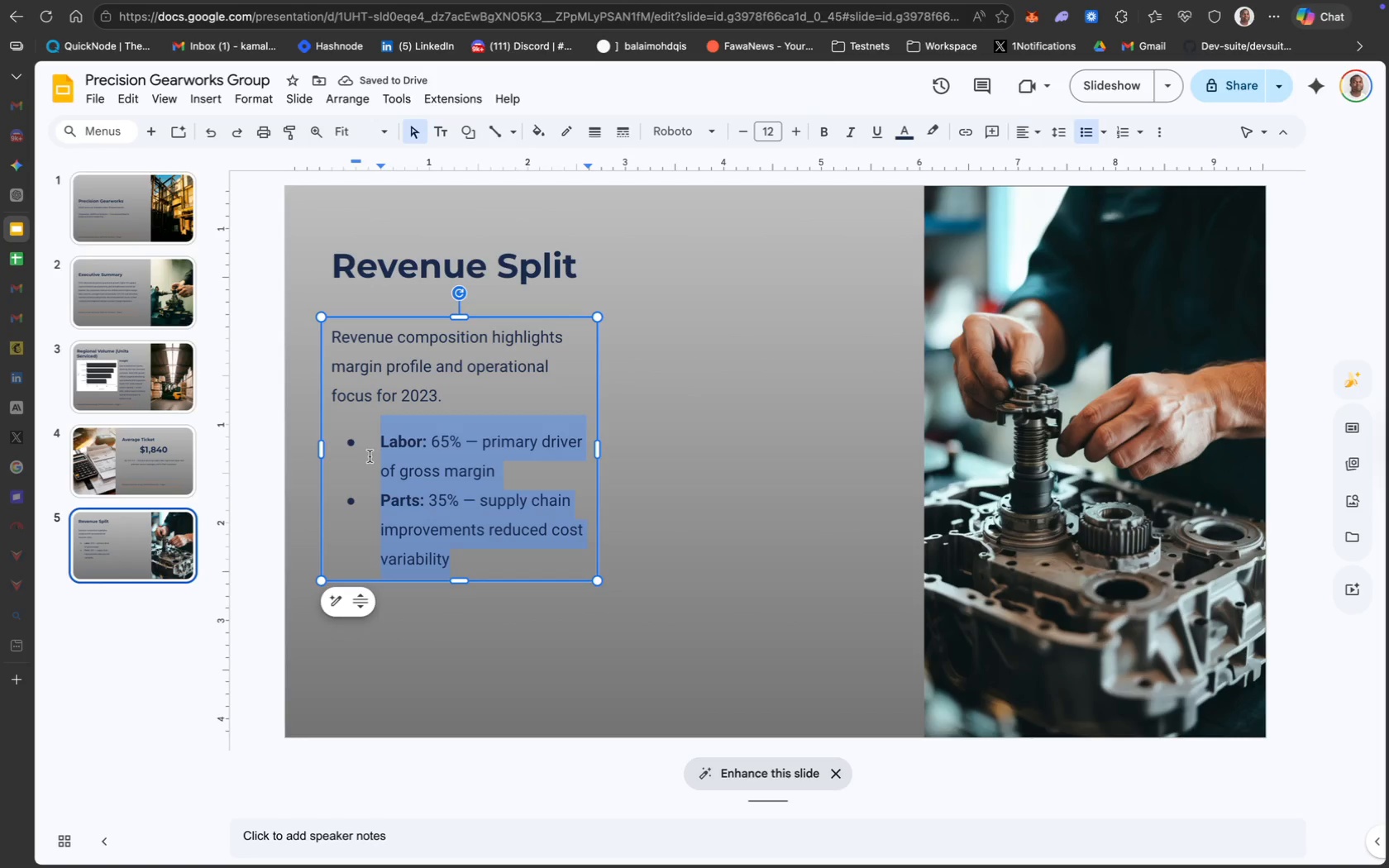 
key(Meta+X)
 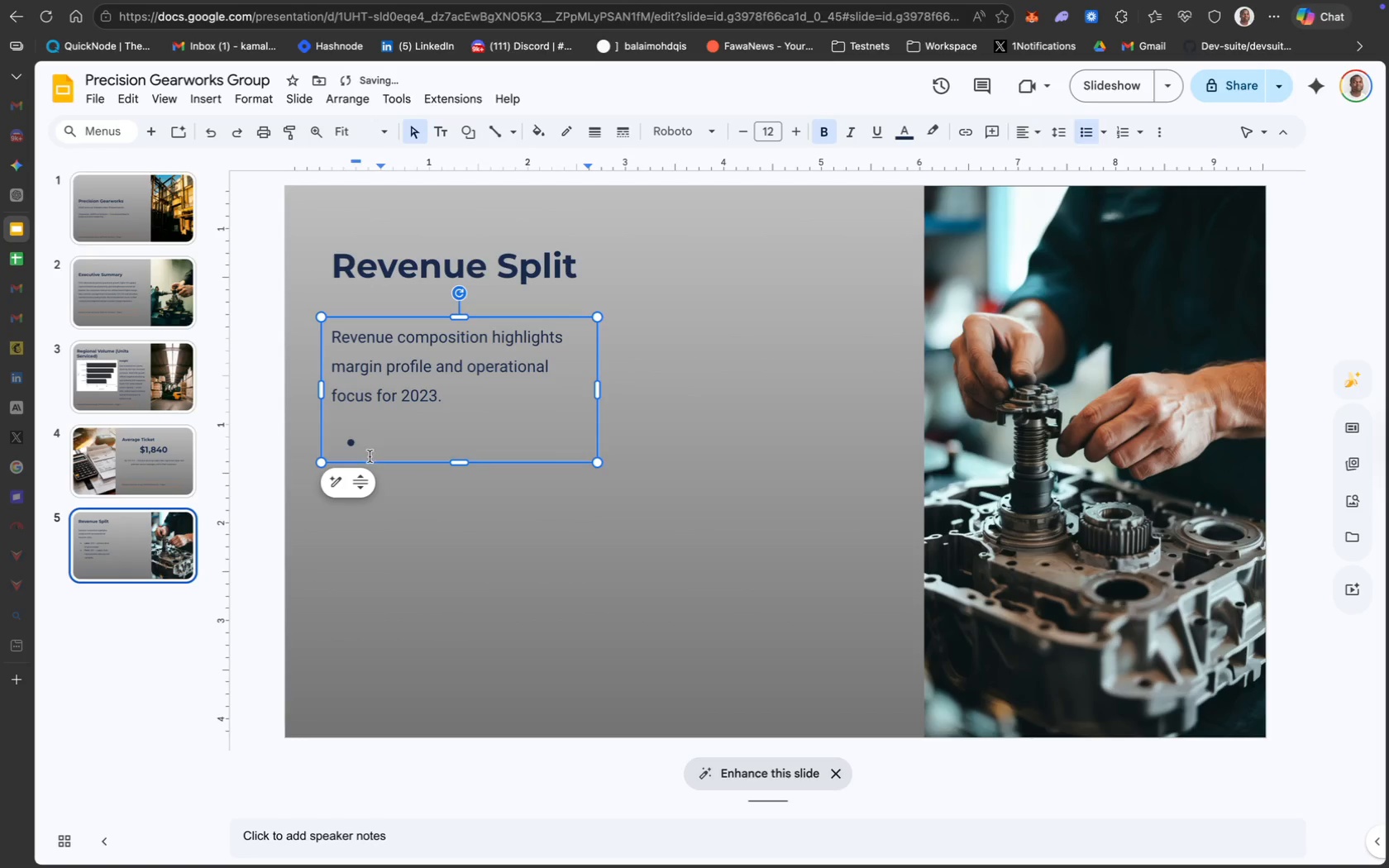 
key(Backspace)
 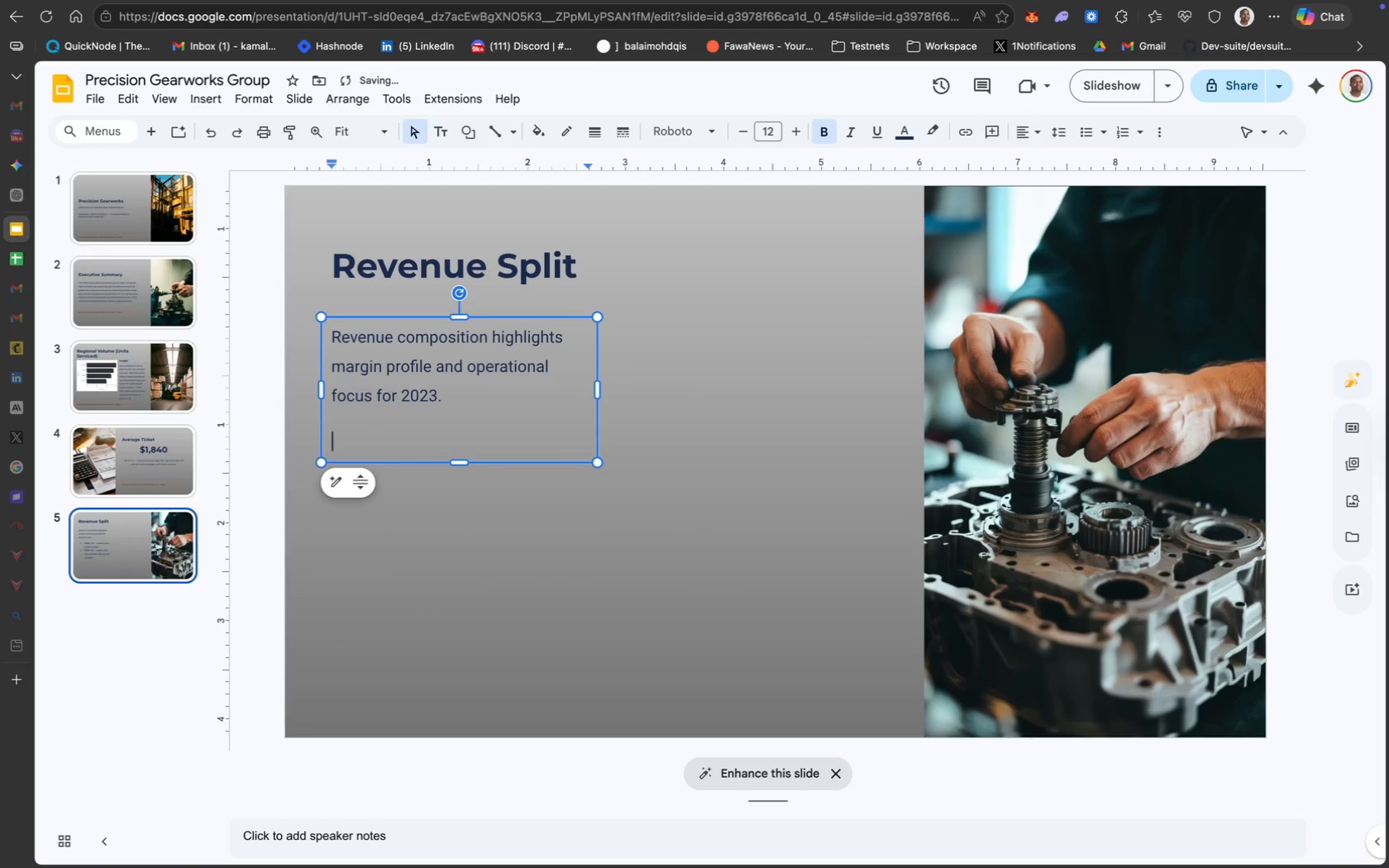 
key(Backspace)
 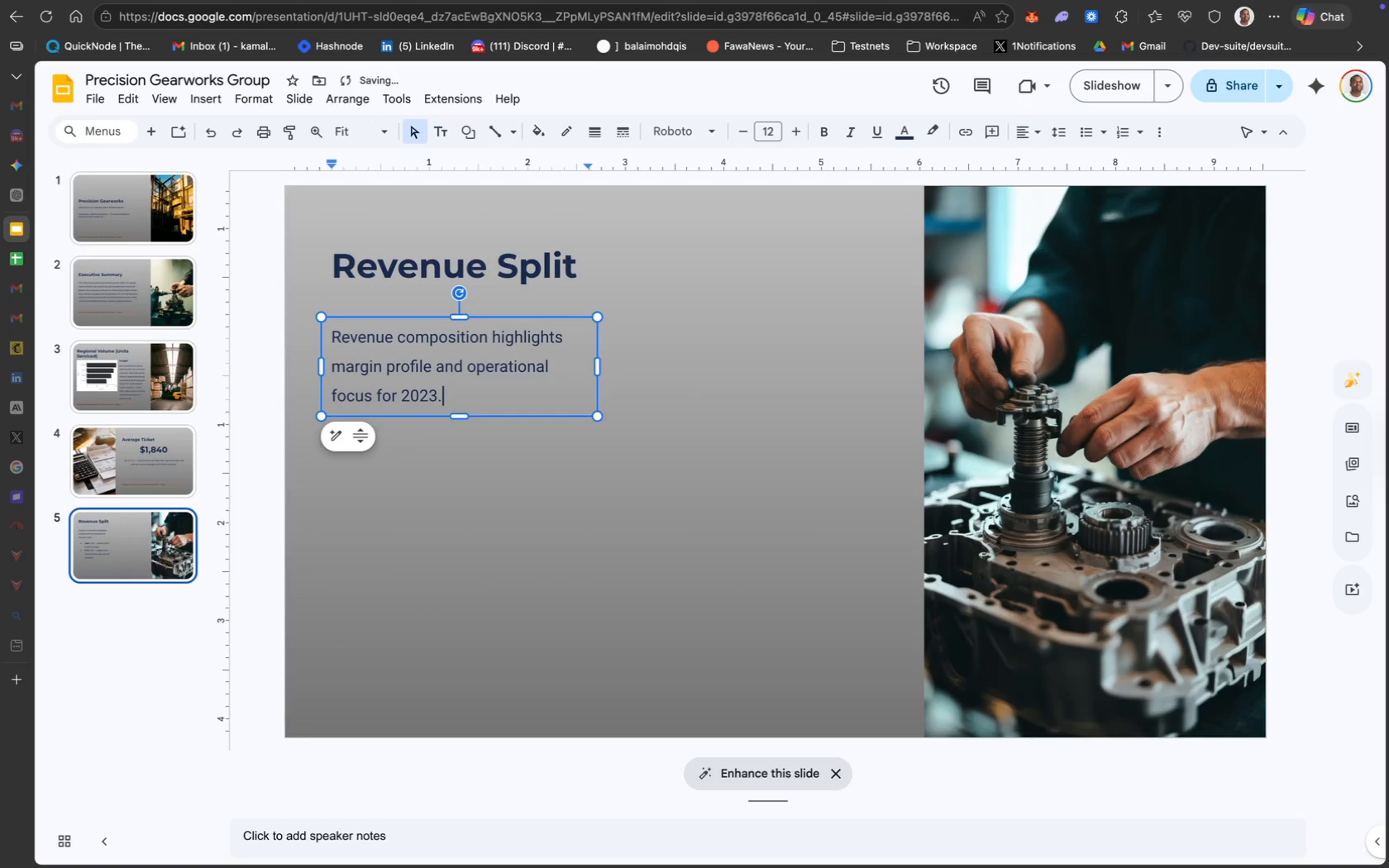 
key(Backspace)
 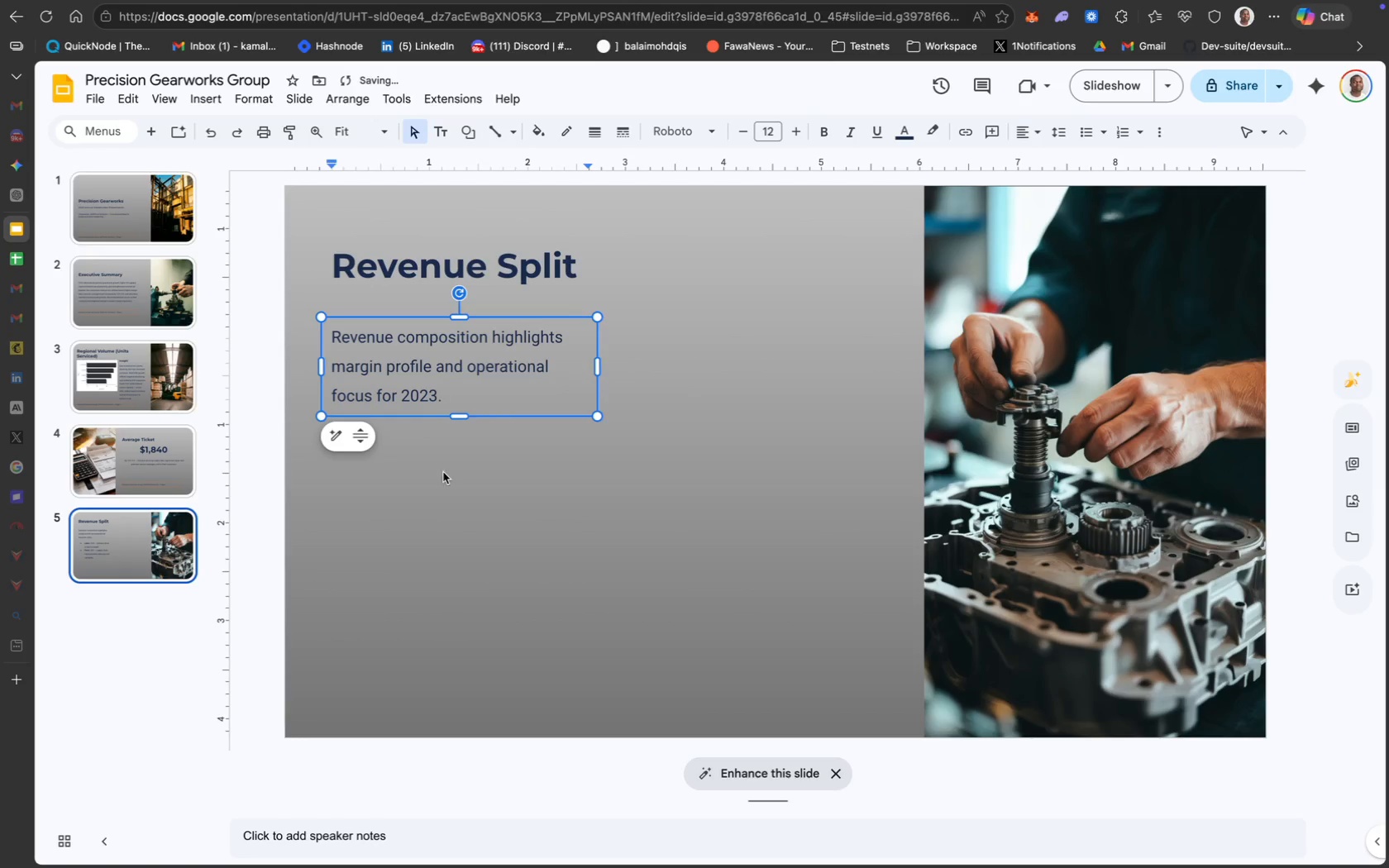 
left_click([506, 535])
 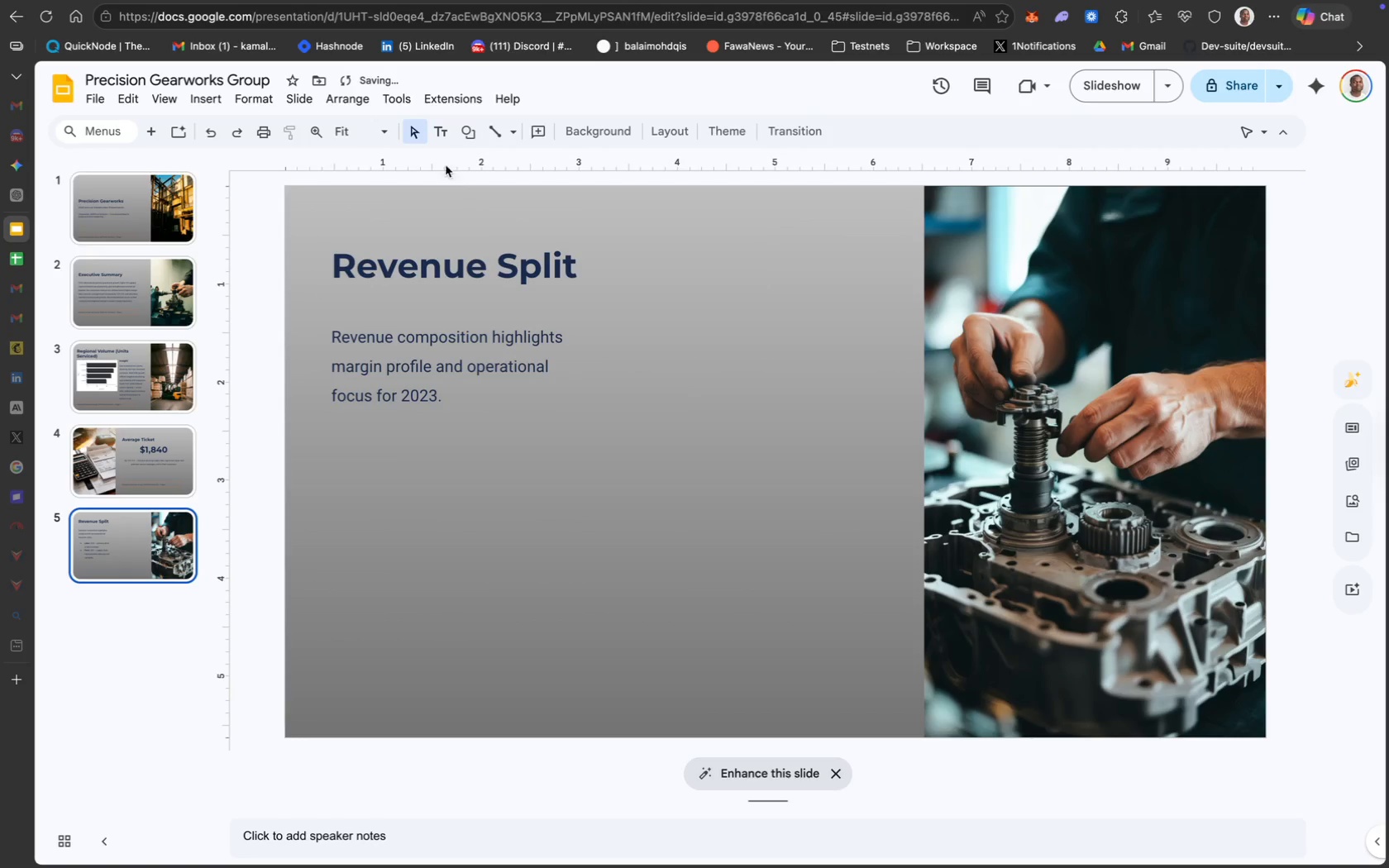 
left_click([440, 143])
 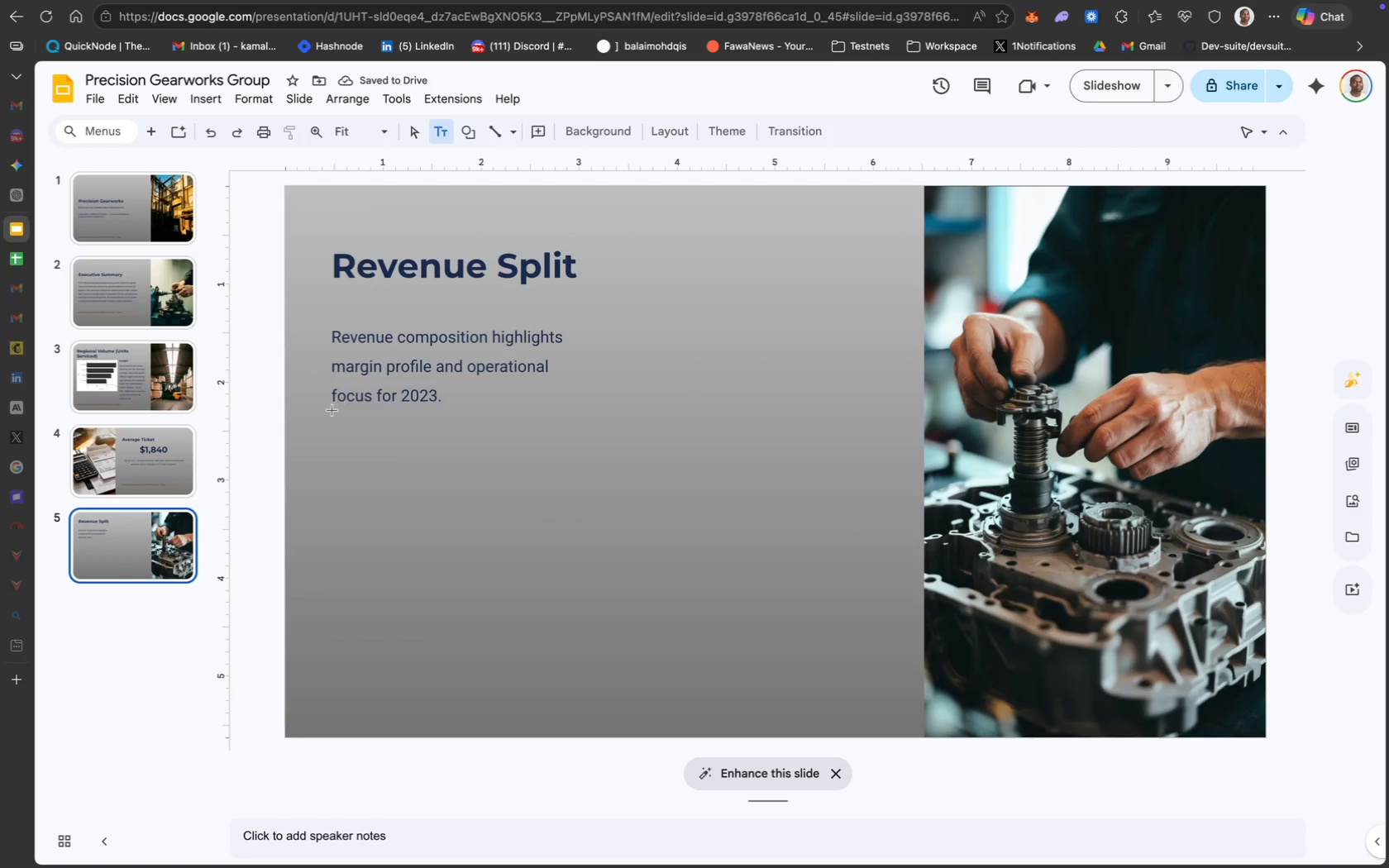 
left_click([327, 419])
 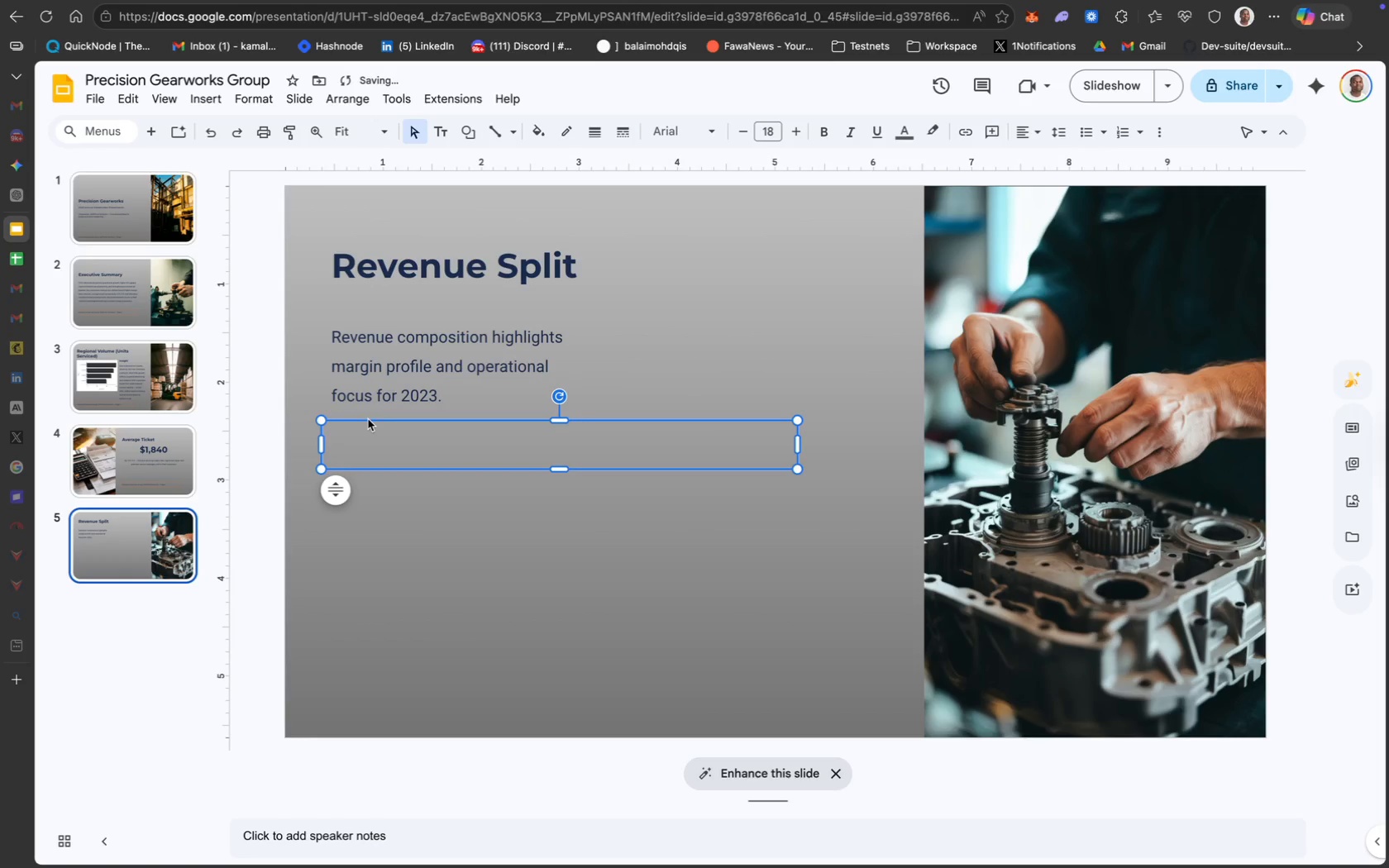 
key(Meta+V)
 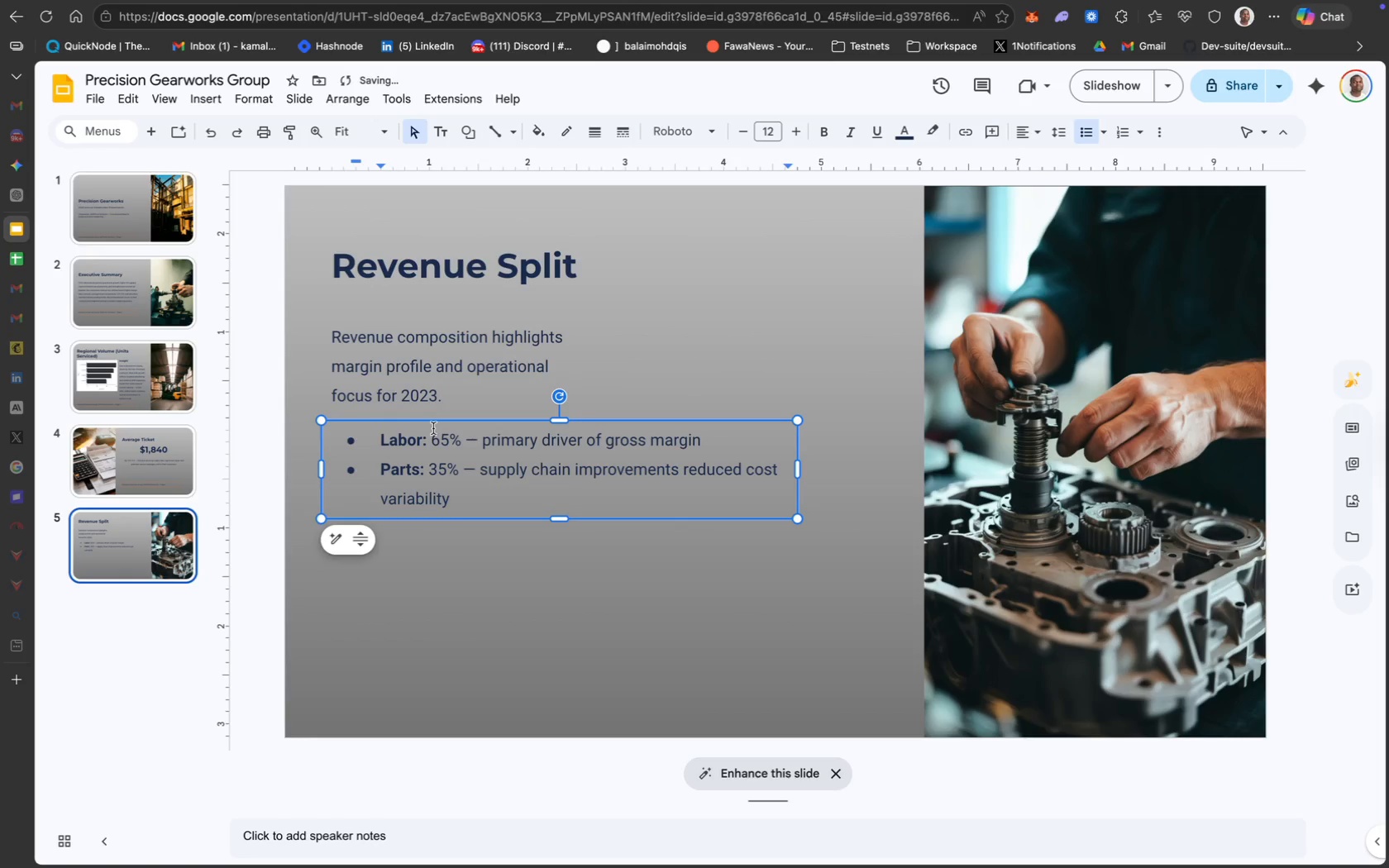 
left_click_drag(start_coordinate=[435, 427], to_coordinate=[422, 427])
 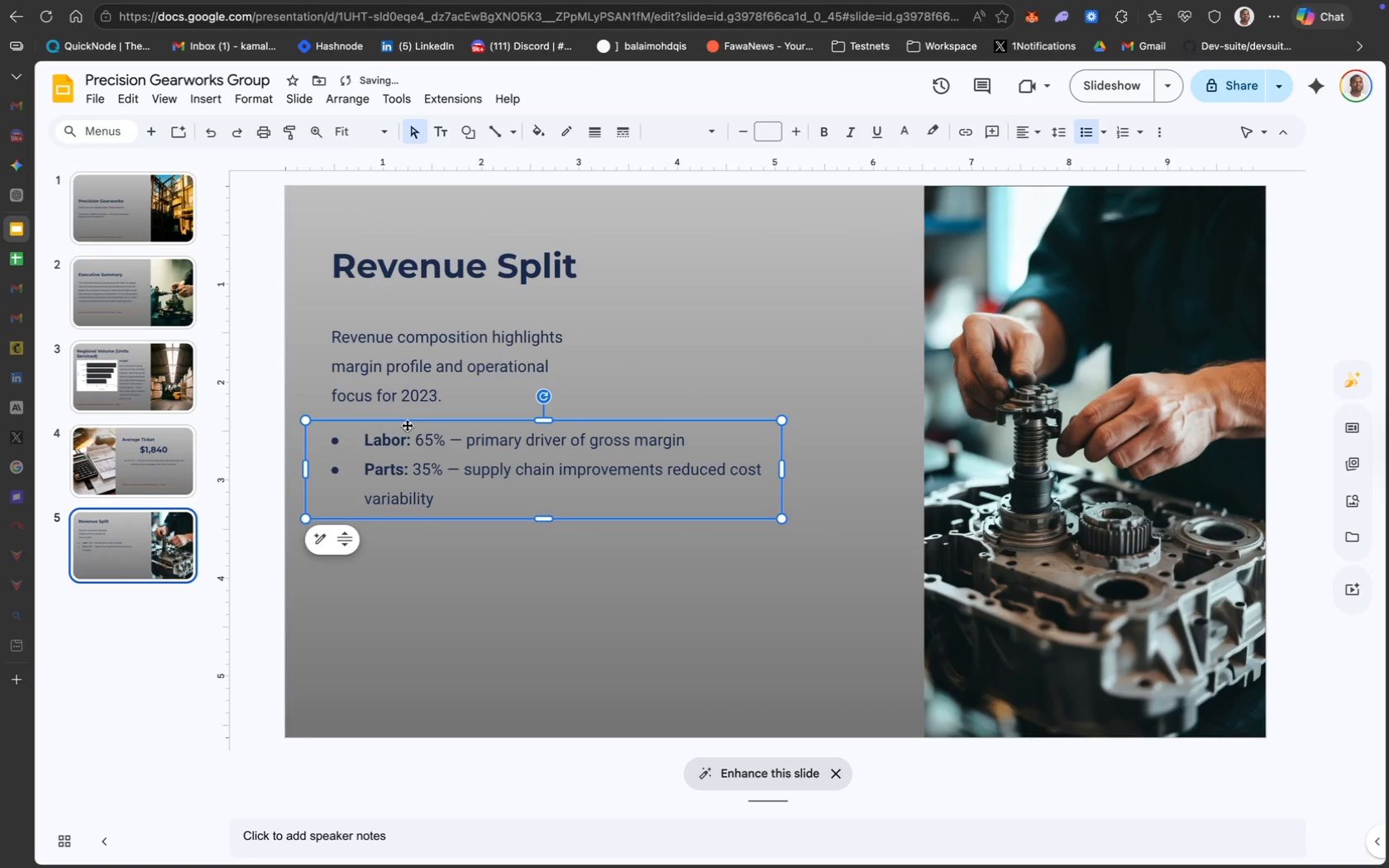 
key(ArrowUp)
 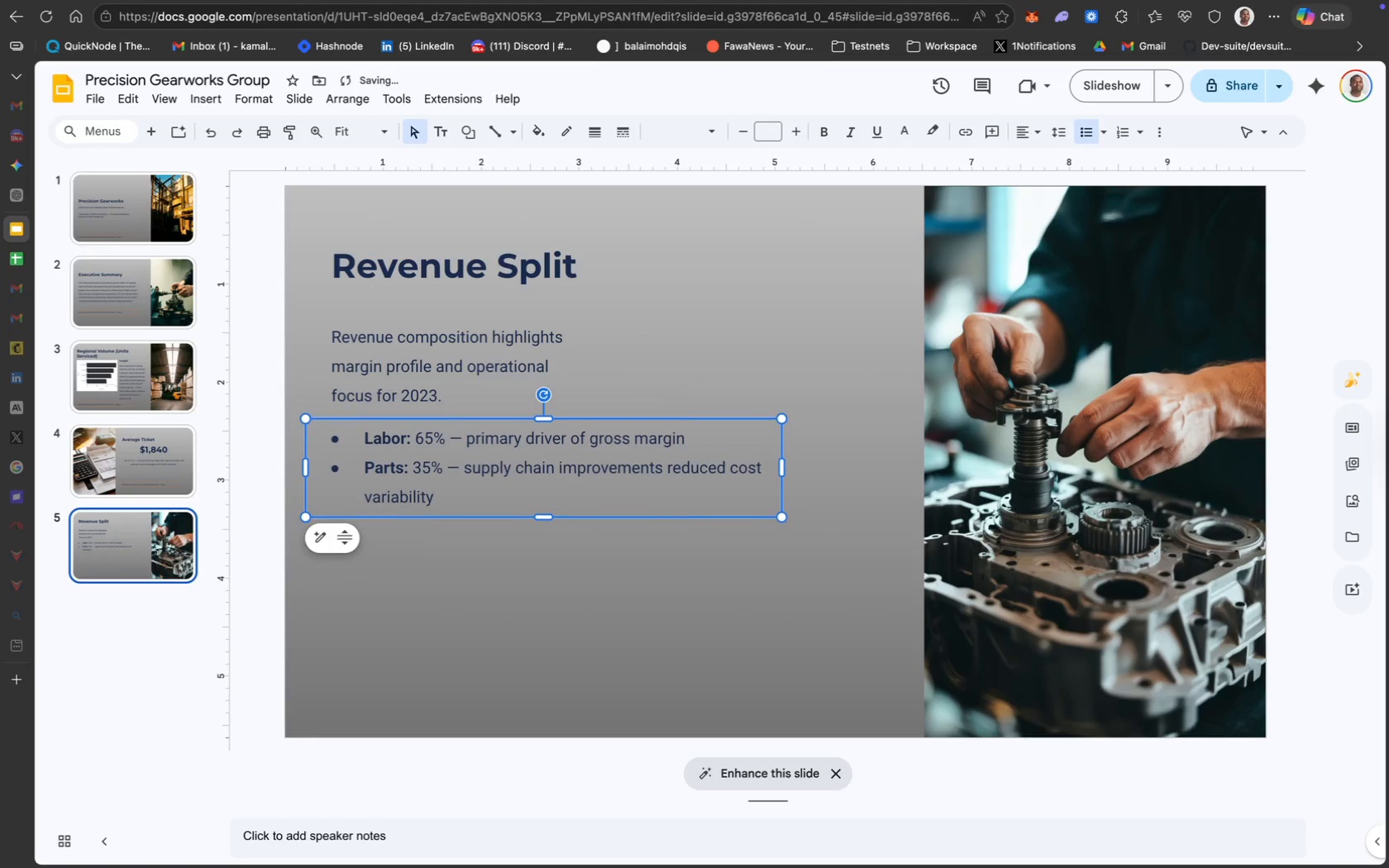 
key(ArrowUp)
 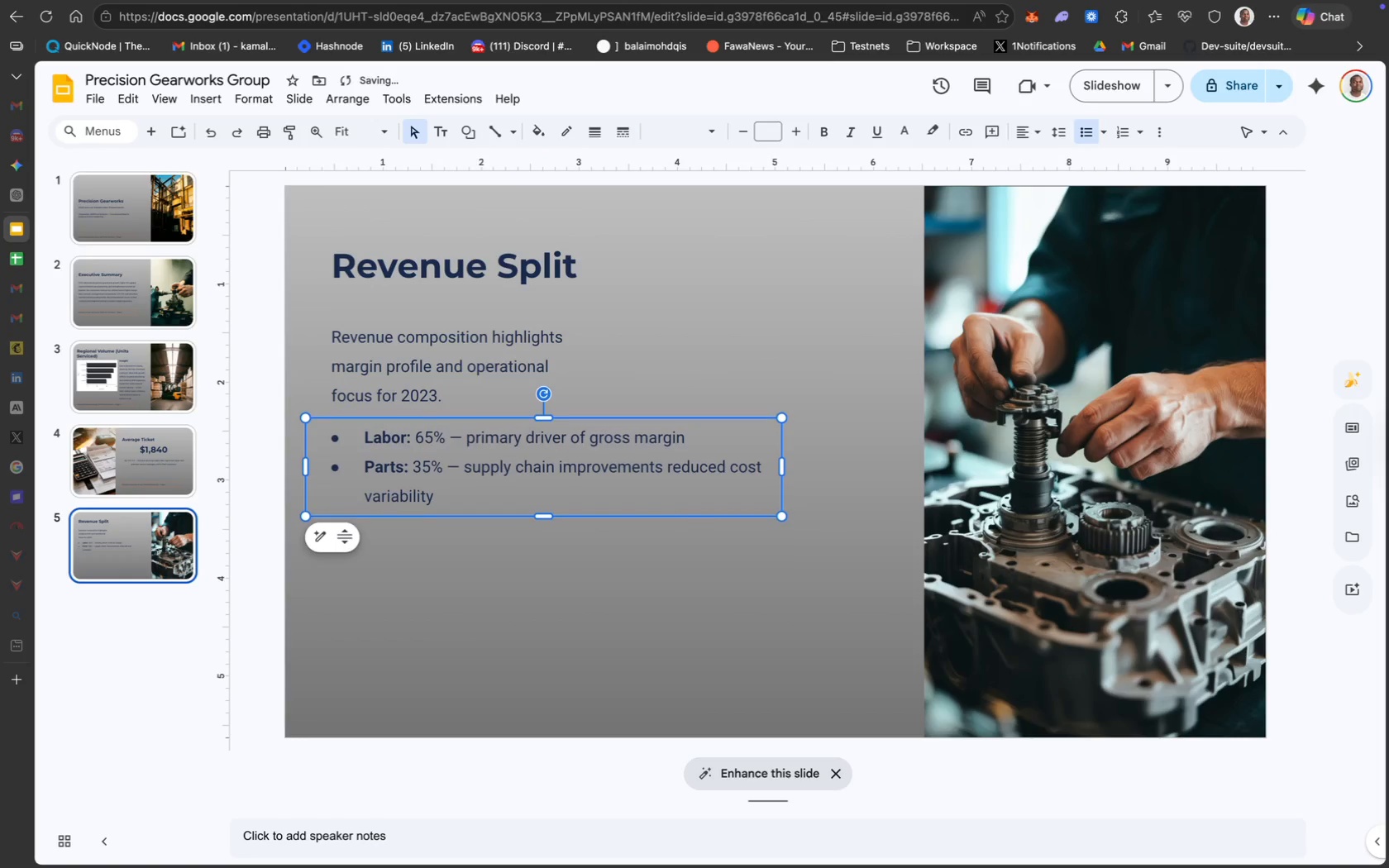 
key(ArrowUp)
 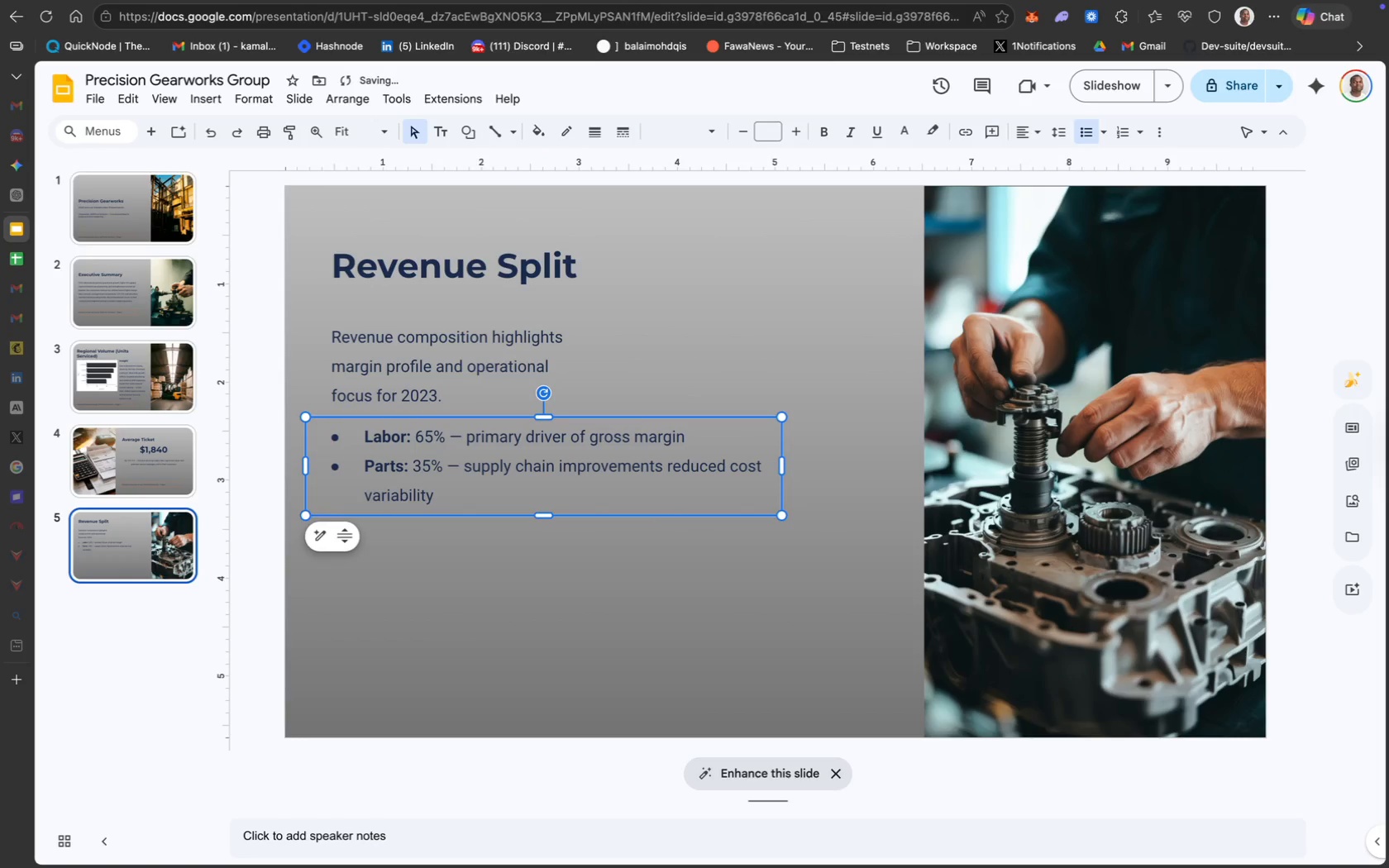 
key(ArrowUp)
 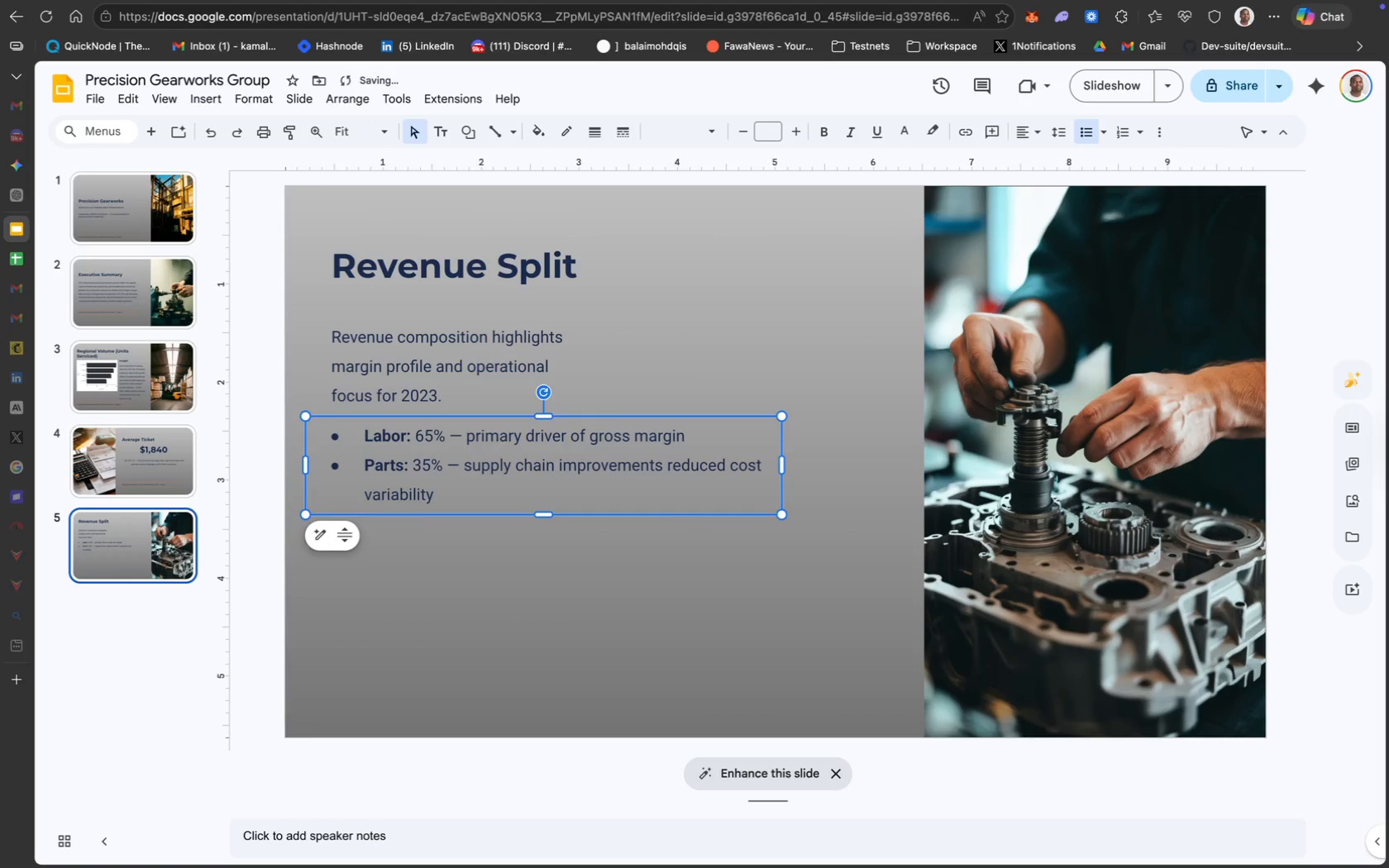 
key(ArrowUp)
 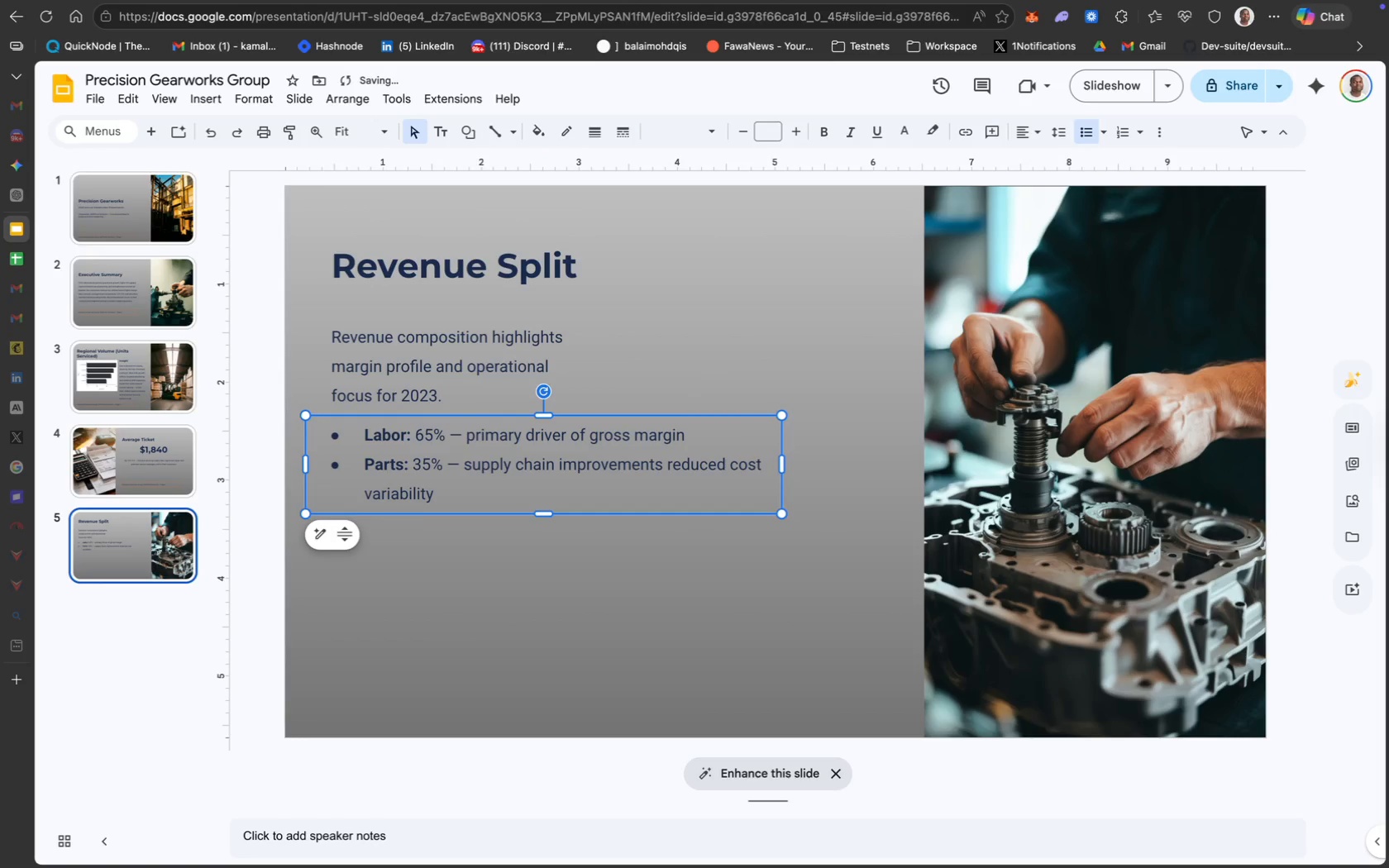 
key(ArrowUp)
 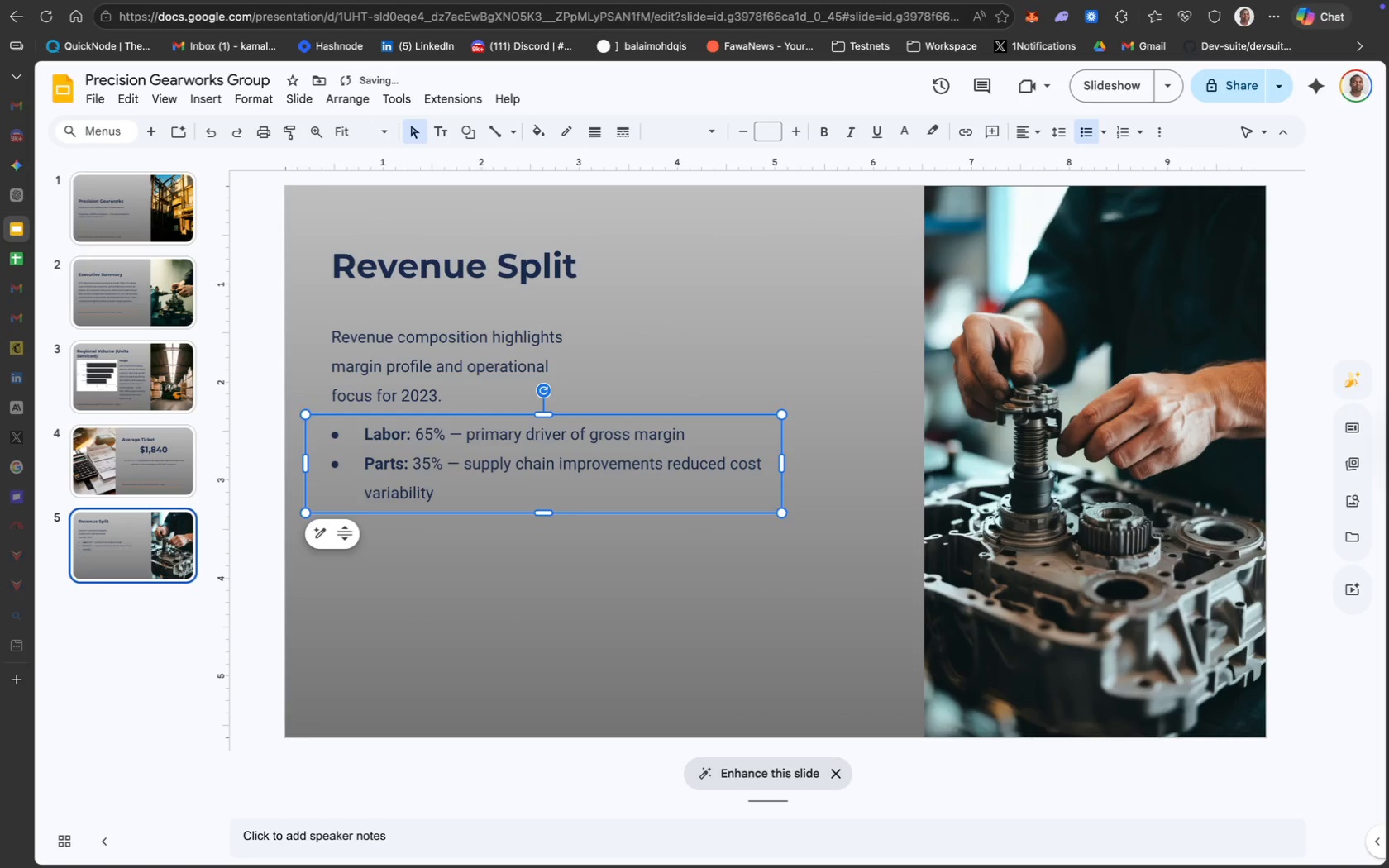 
key(ArrowUp)
 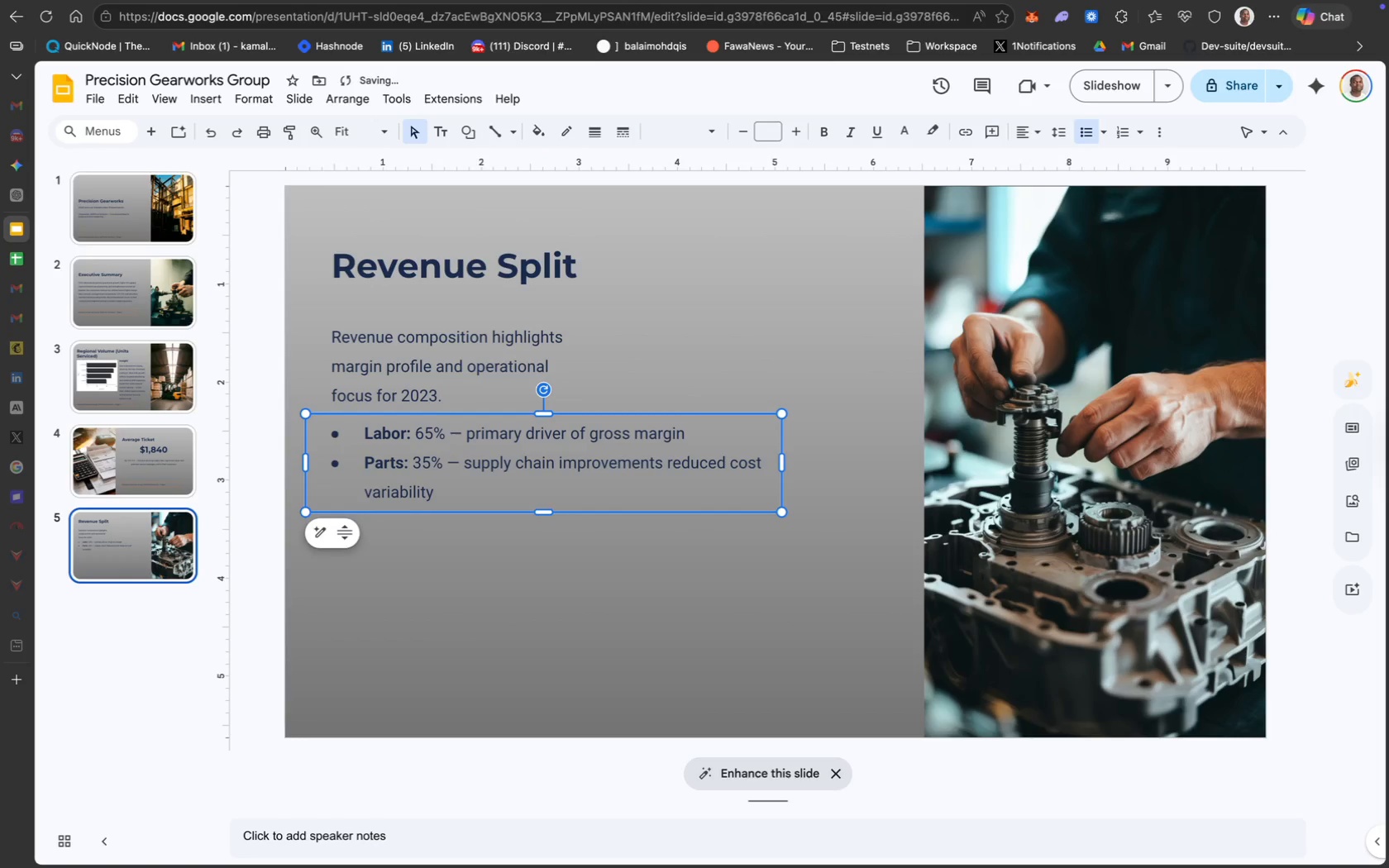 
key(ArrowUp)
 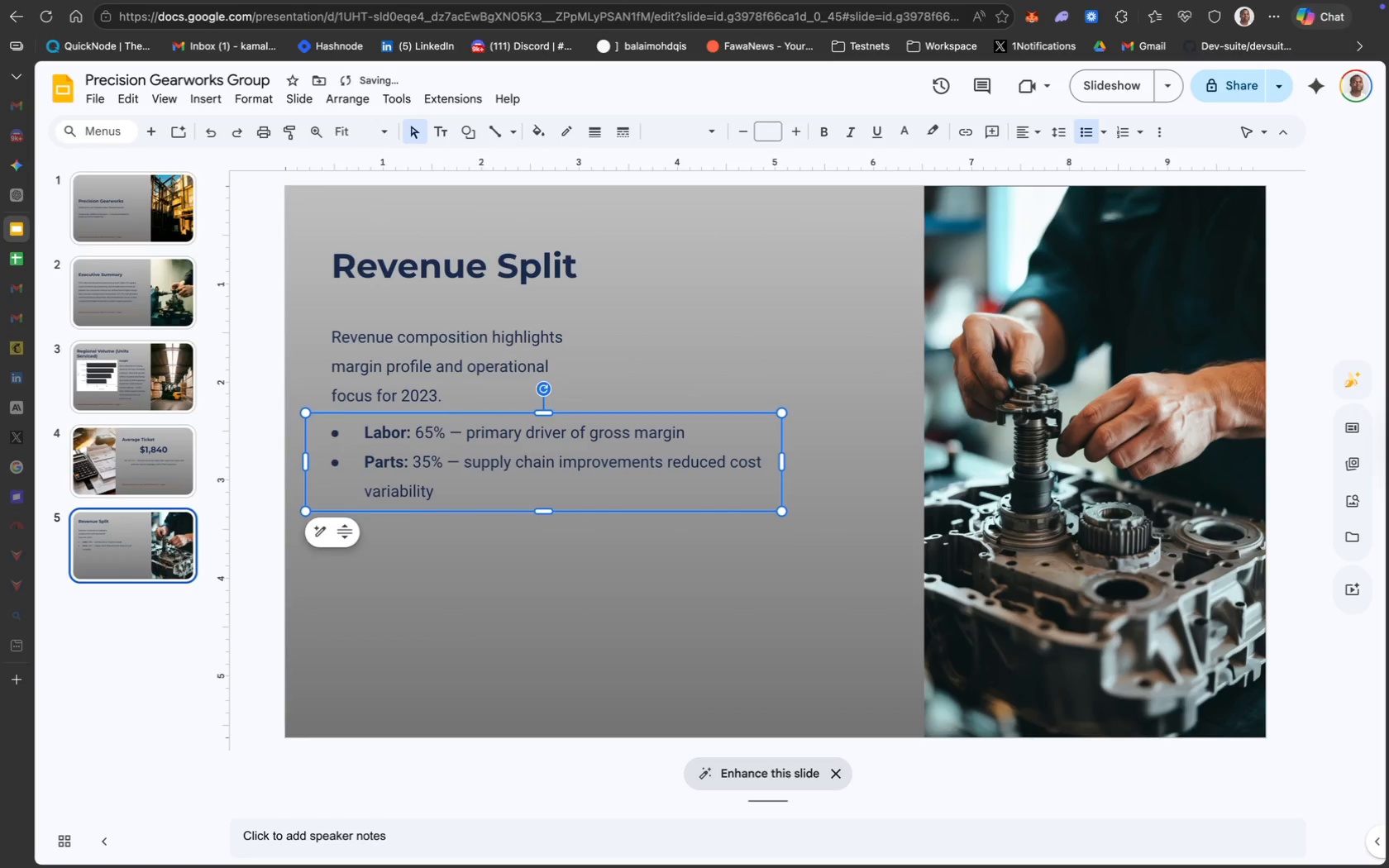 
key(ArrowUp)
 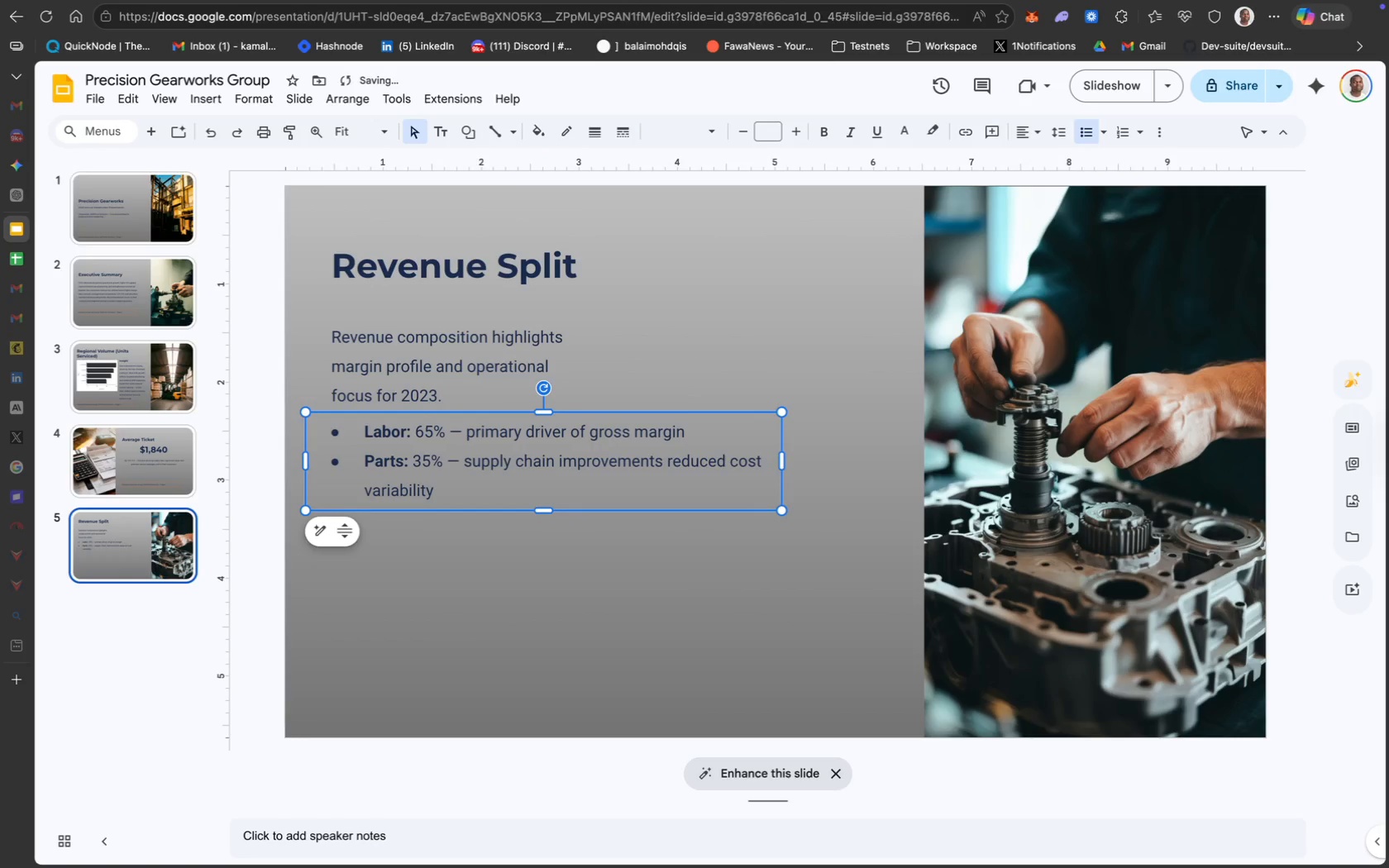 
key(ArrowUp)
 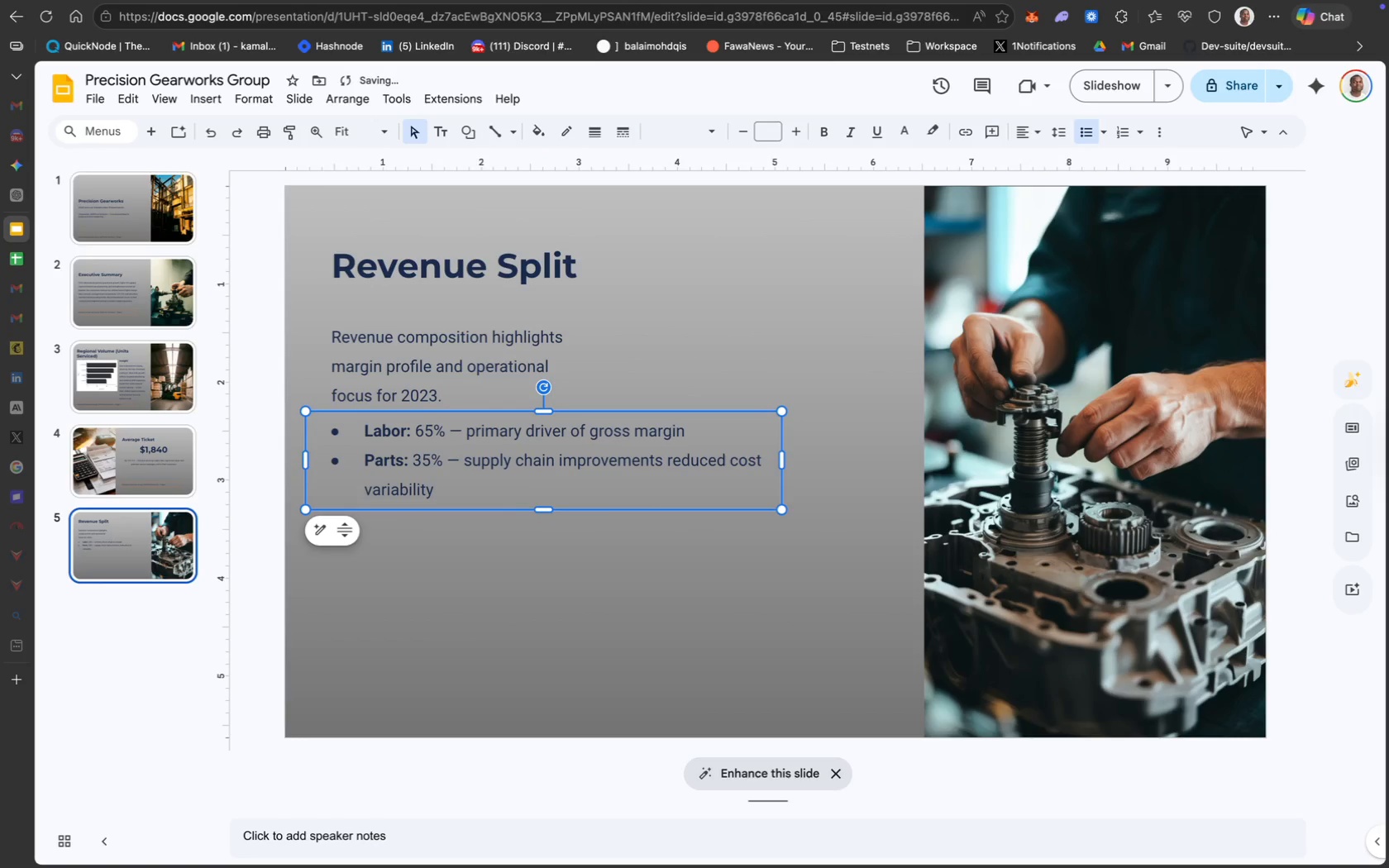 
key(ArrowUp)
 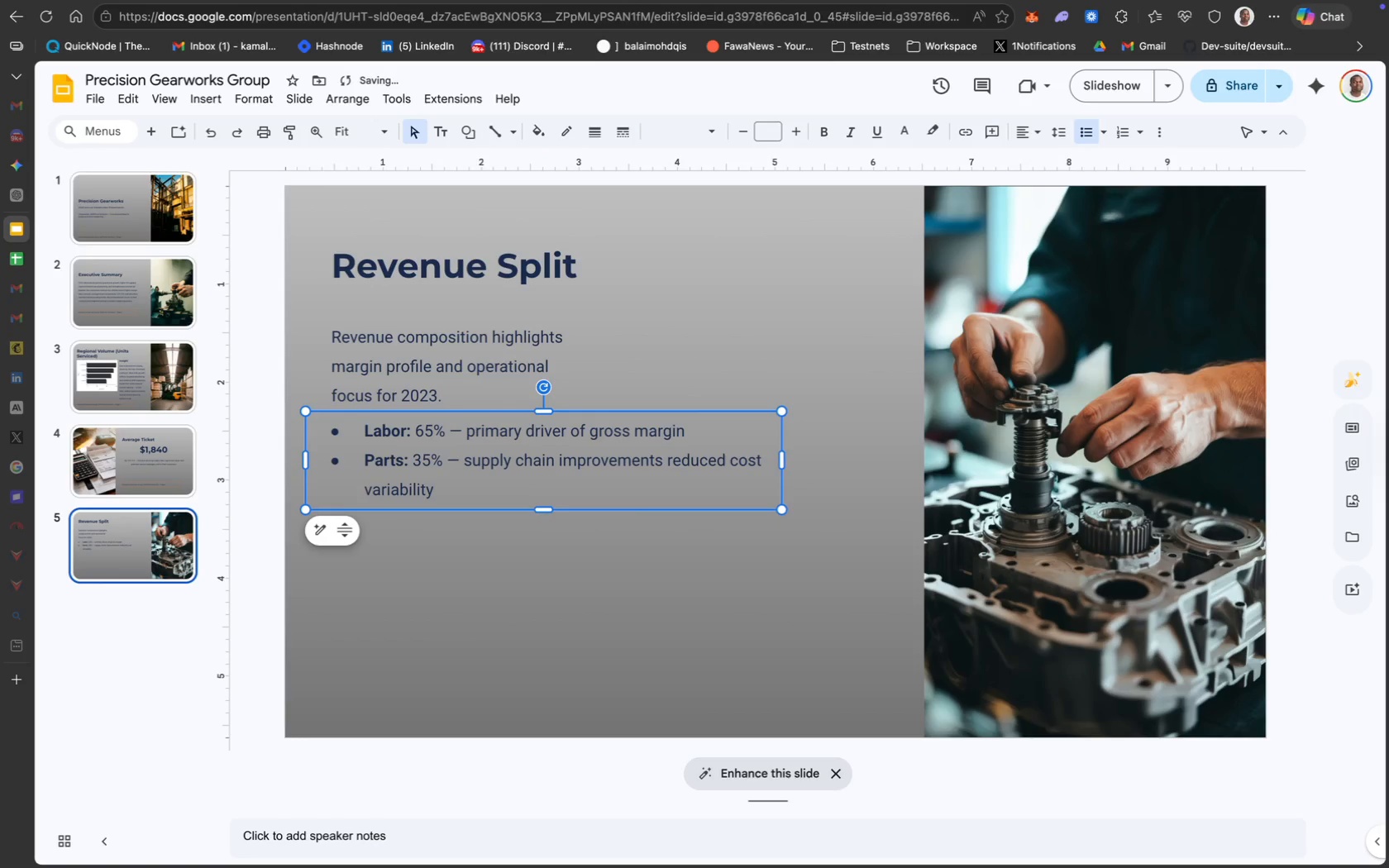 
key(ArrowUp)
 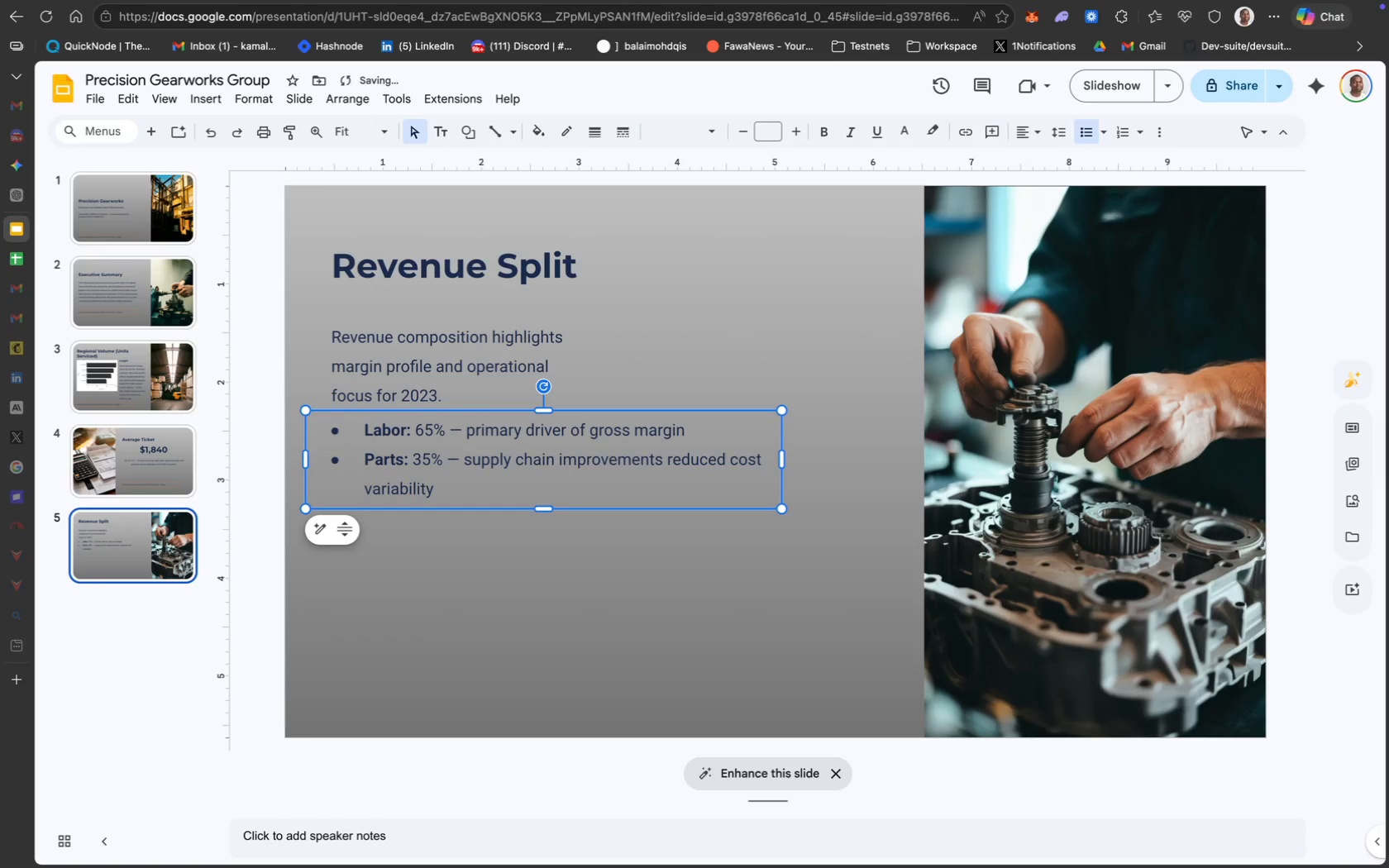 
key(ArrowUp)
 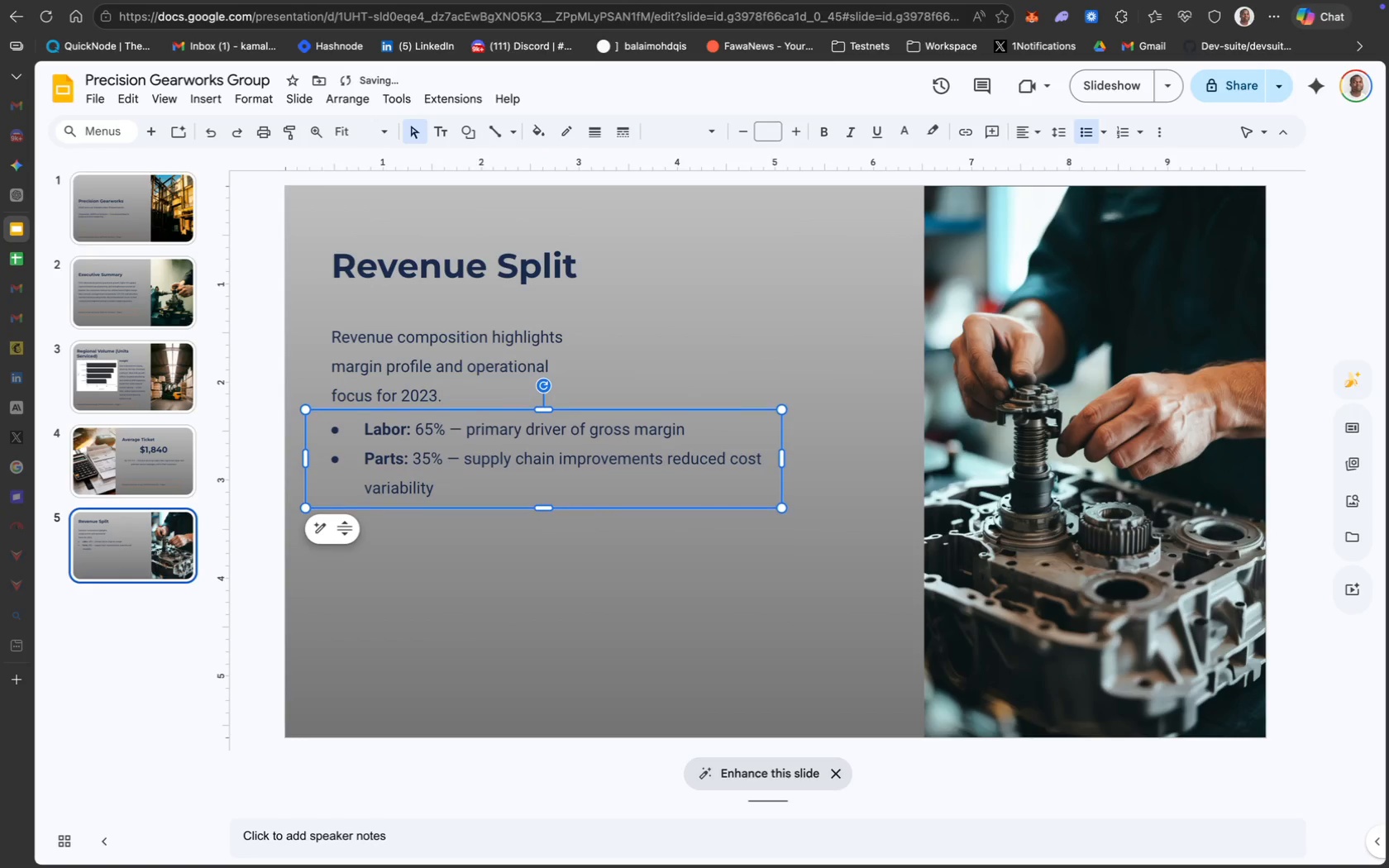 
key(ArrowUp)
 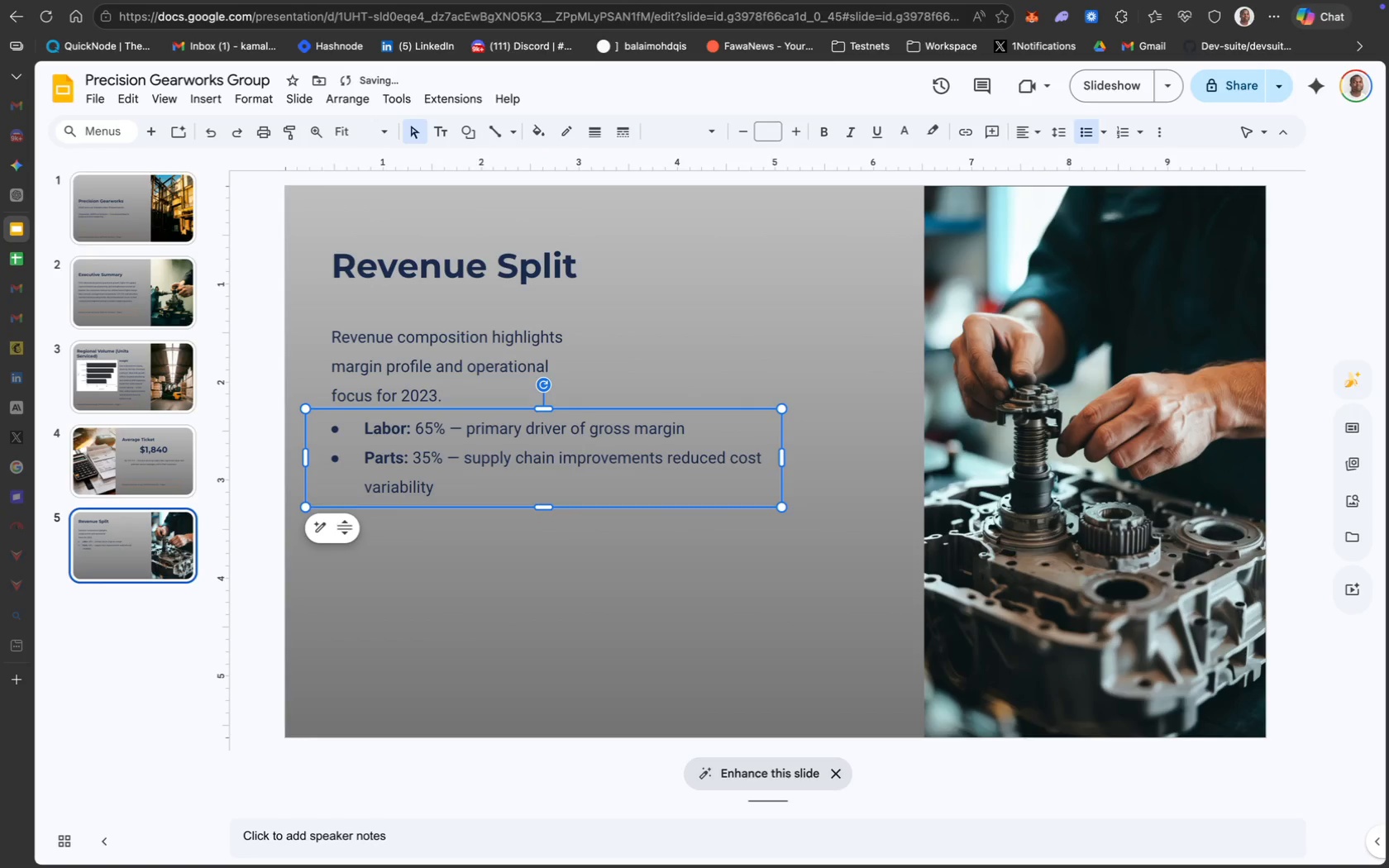 
key(ArrowUp)
 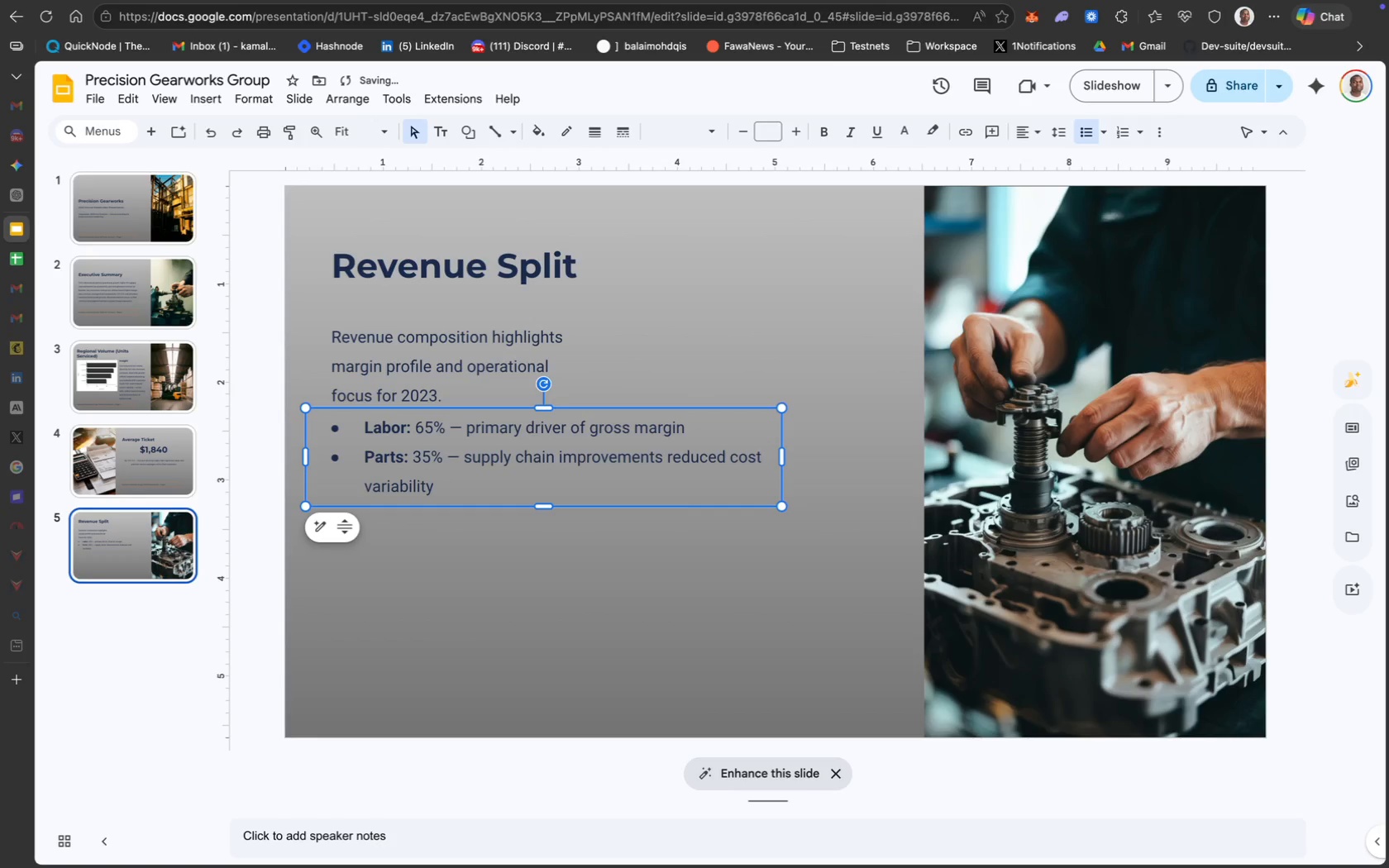 
key(ArrowUp)
 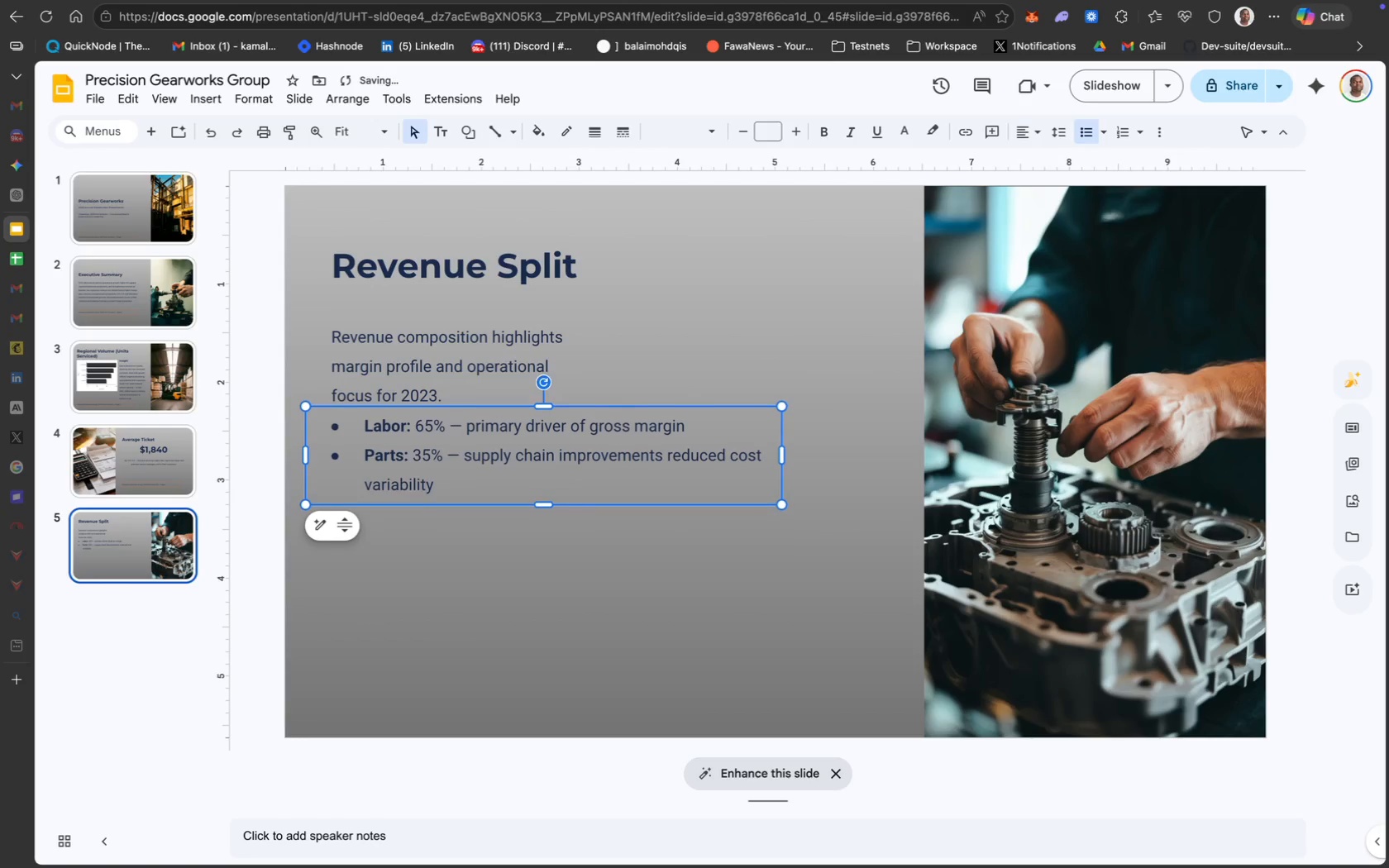 
key(ArrowUp)
 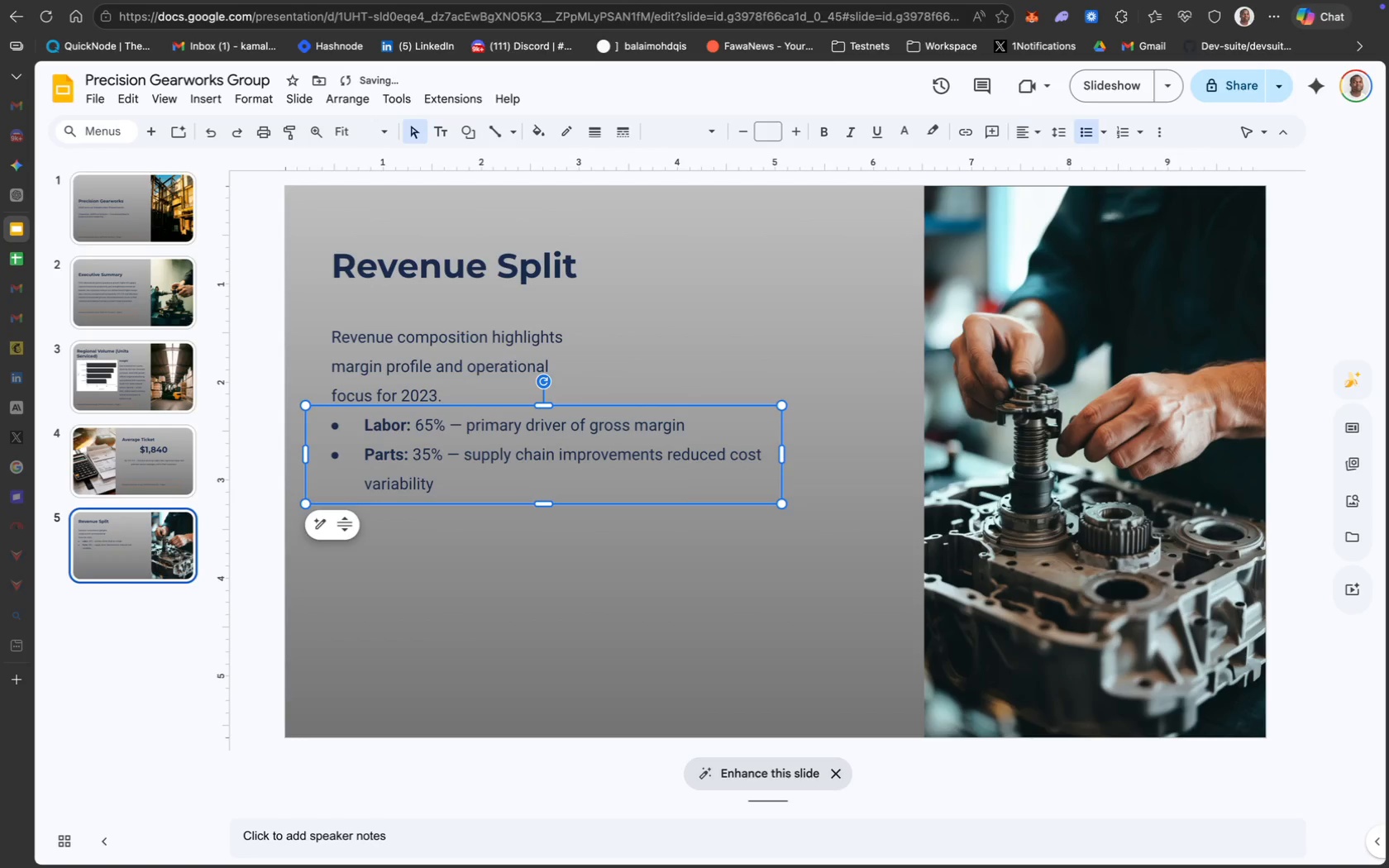 
key(ArrowUp)
 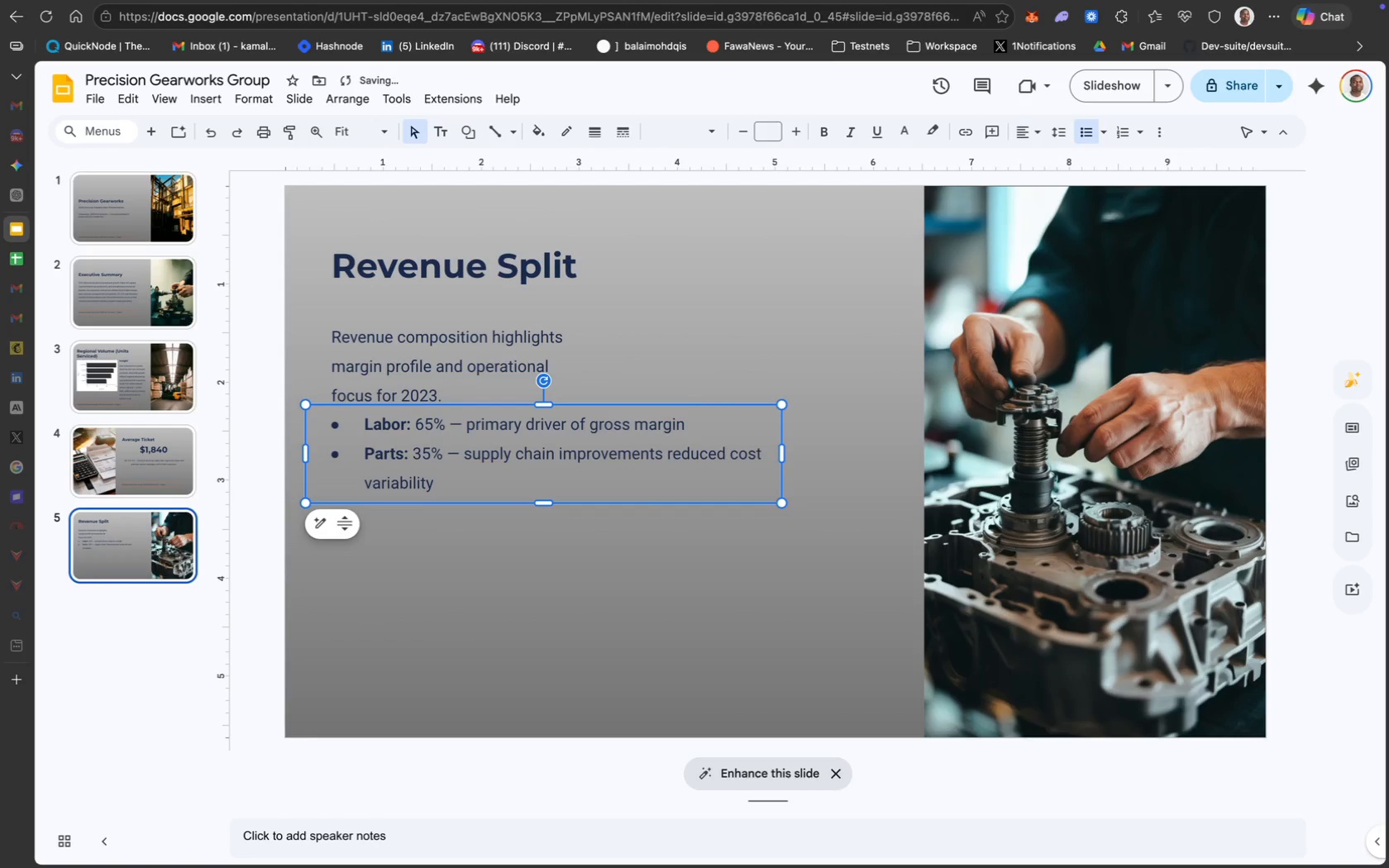 
key(ArrowUp)
 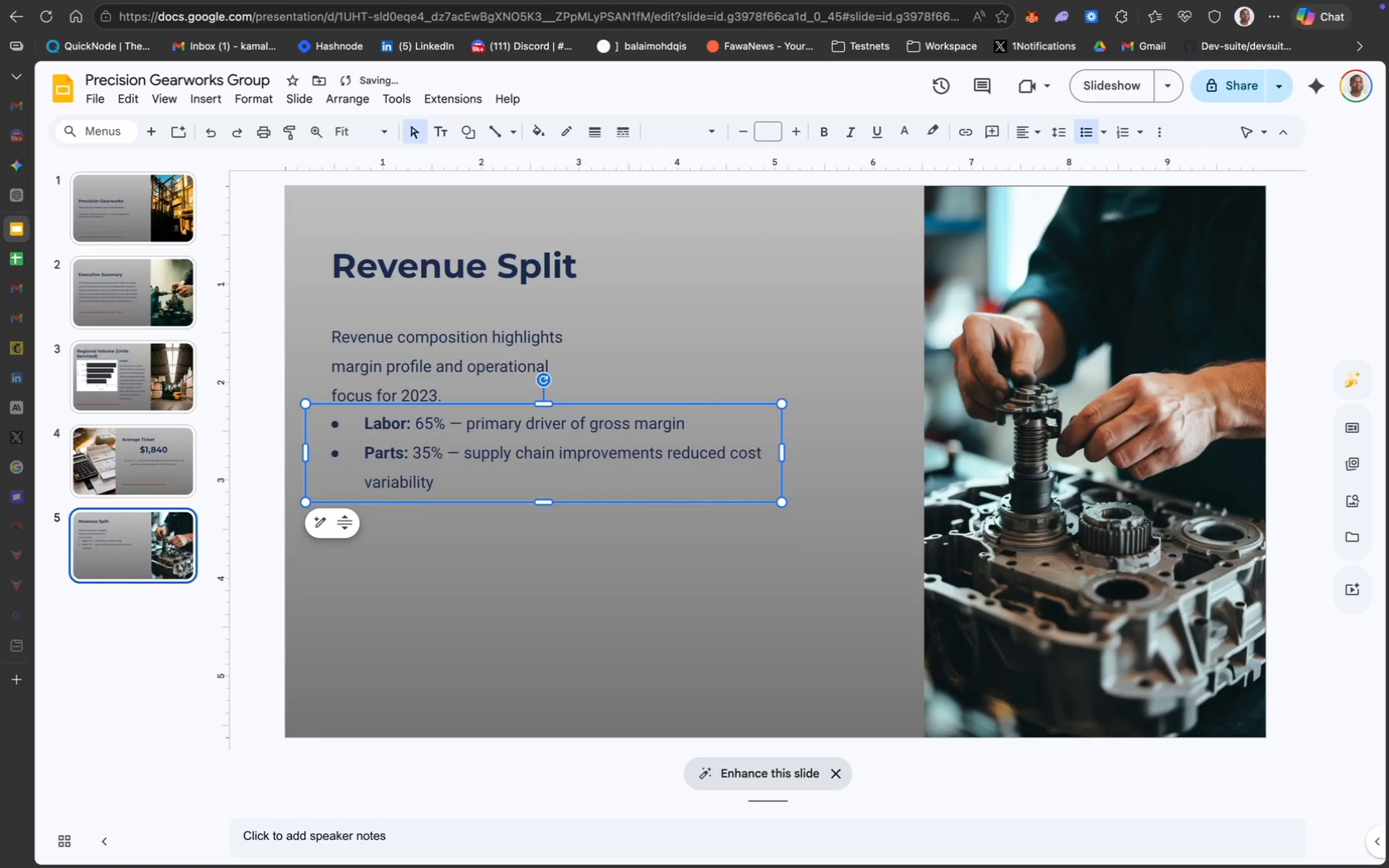 
key(ArrowUp)
 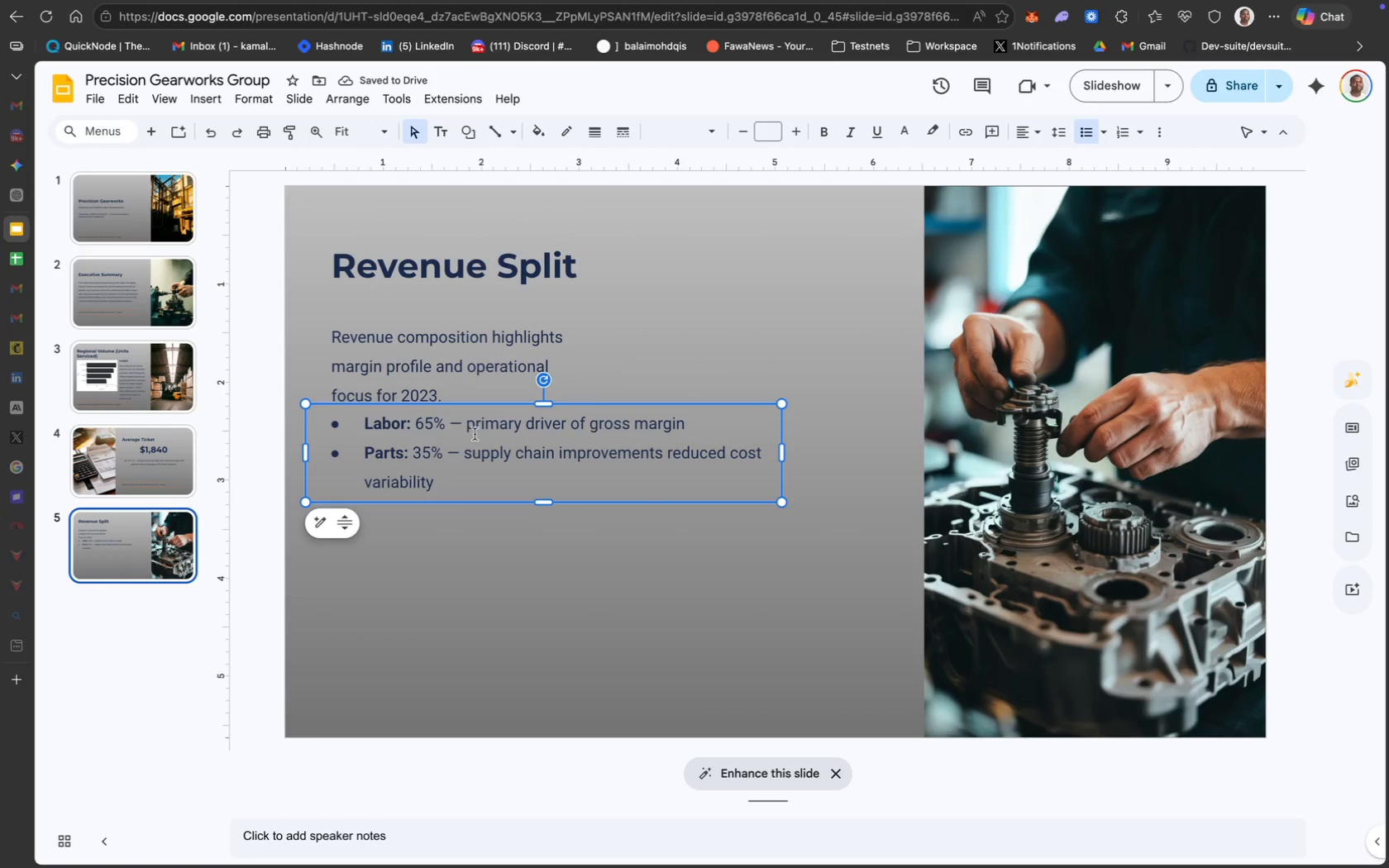 
key(Meta+Z)
 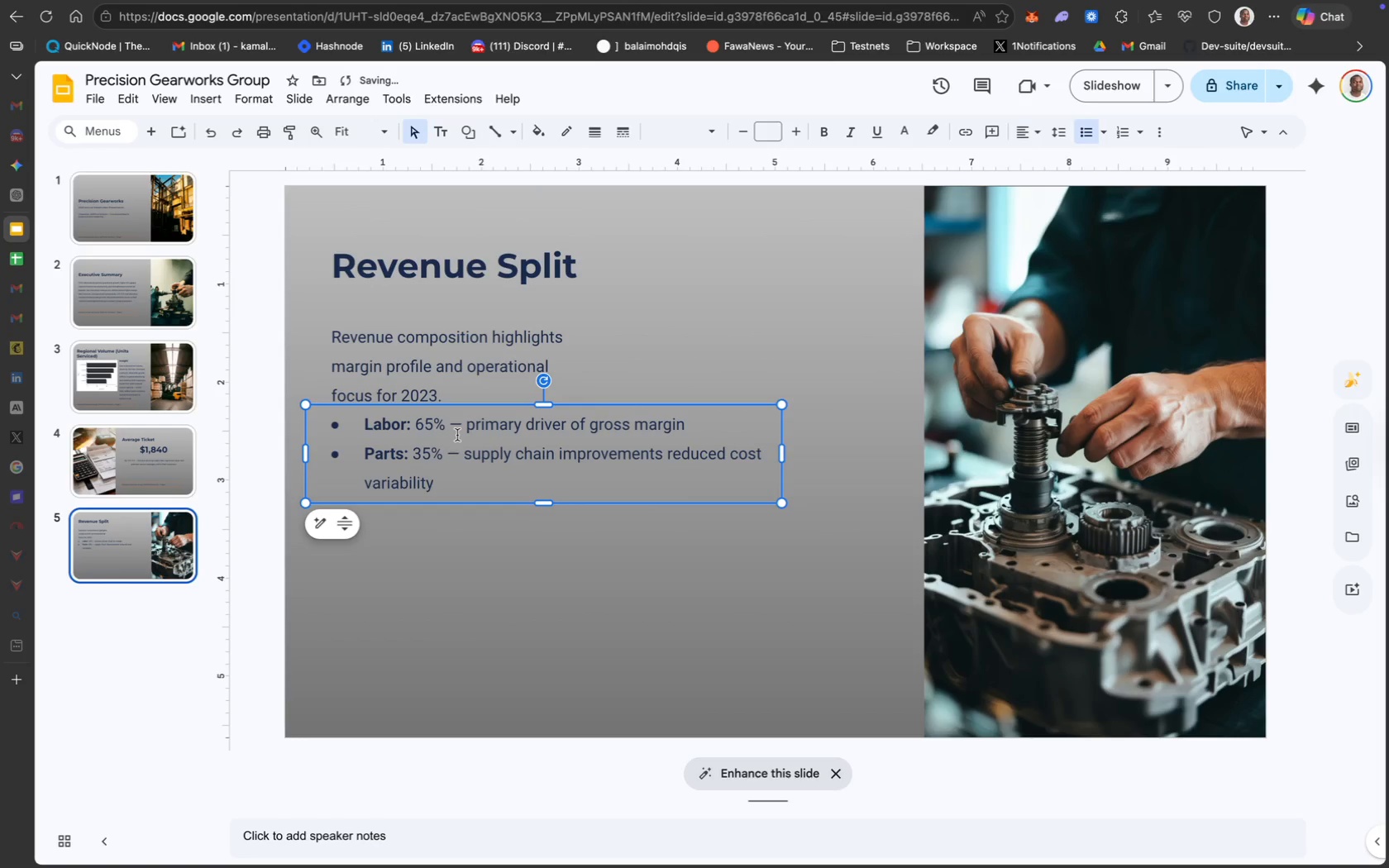 
key(Meta+Z)
 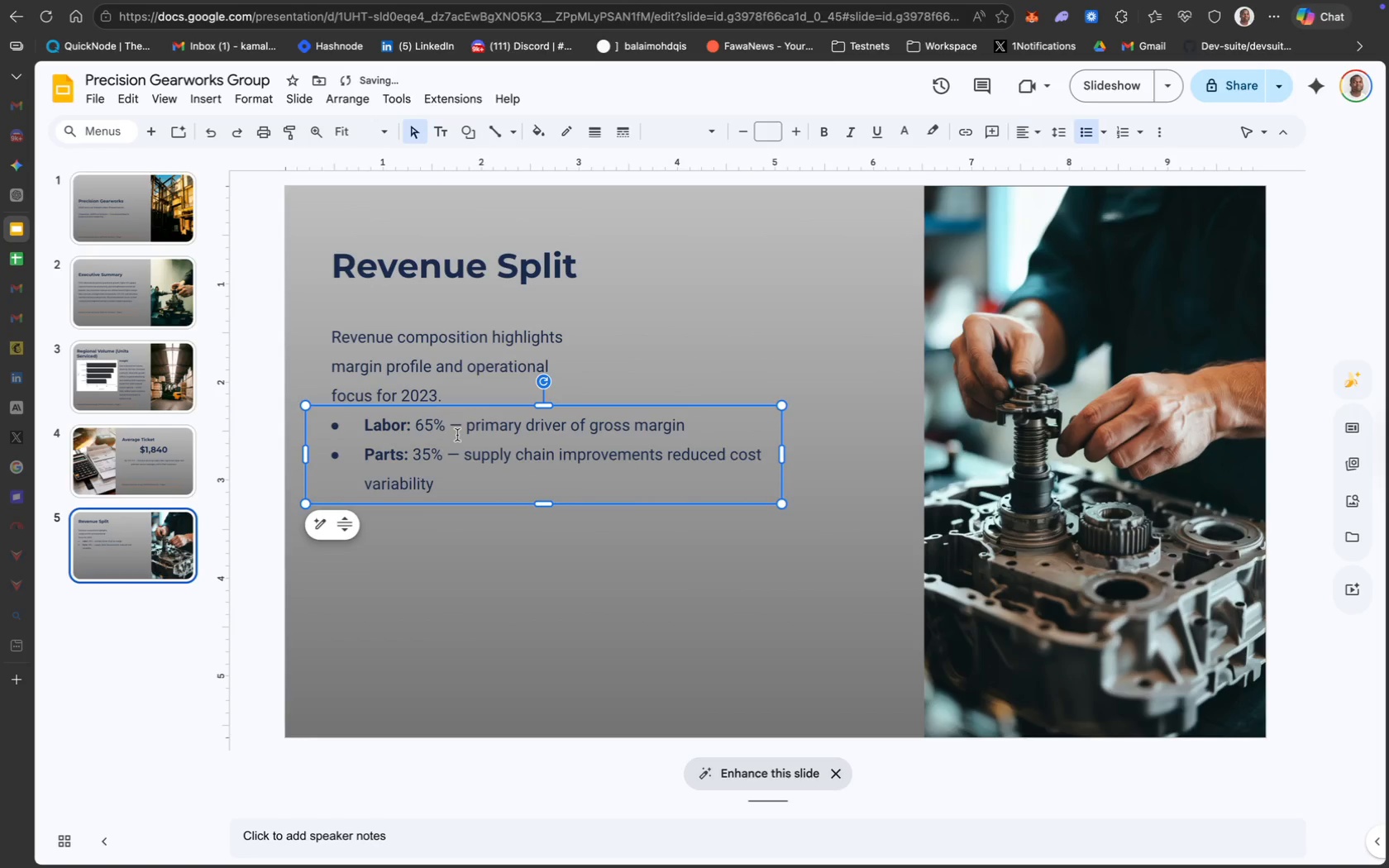 
key(Meta+Z)
 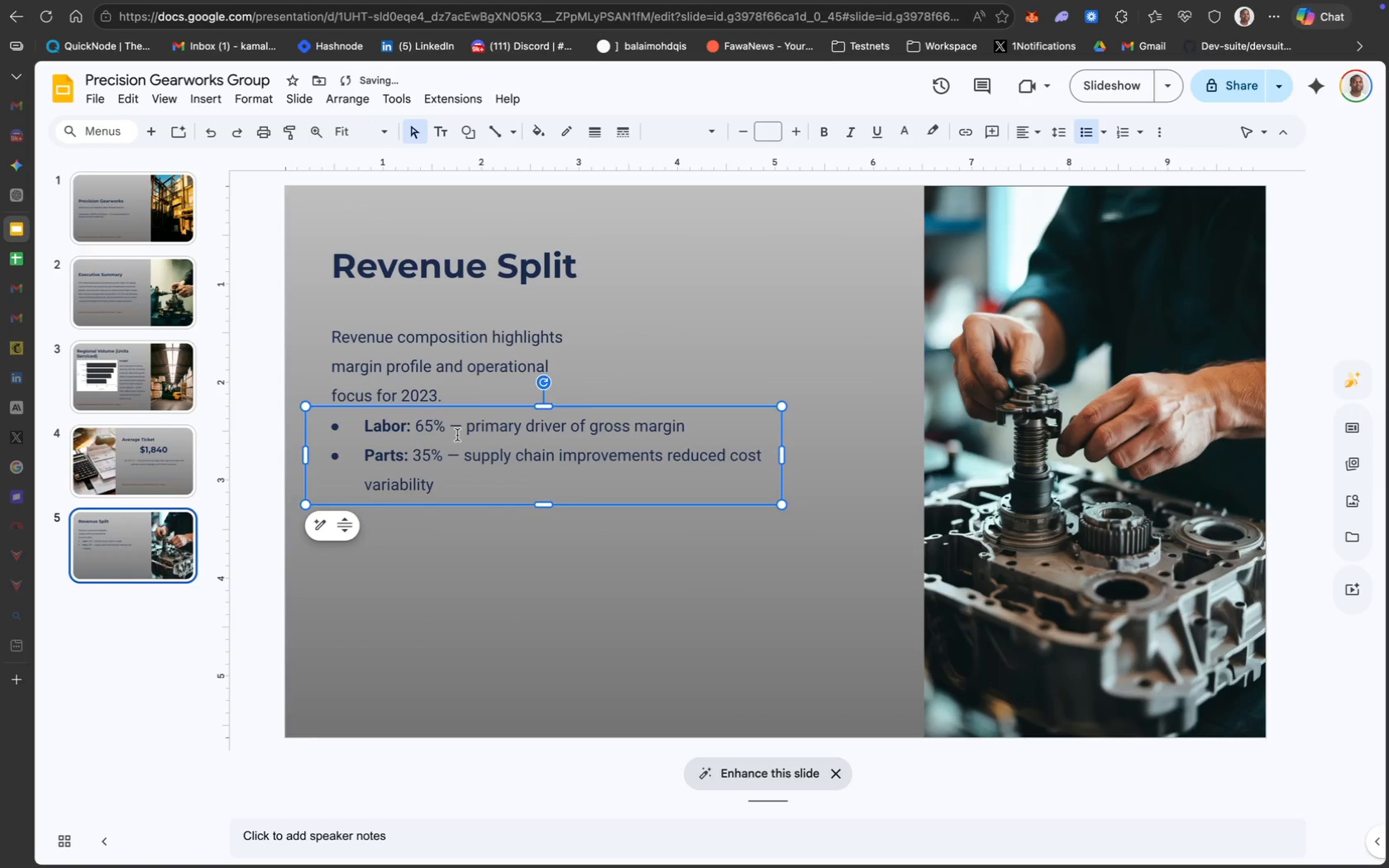 
key(Meta+Z)
 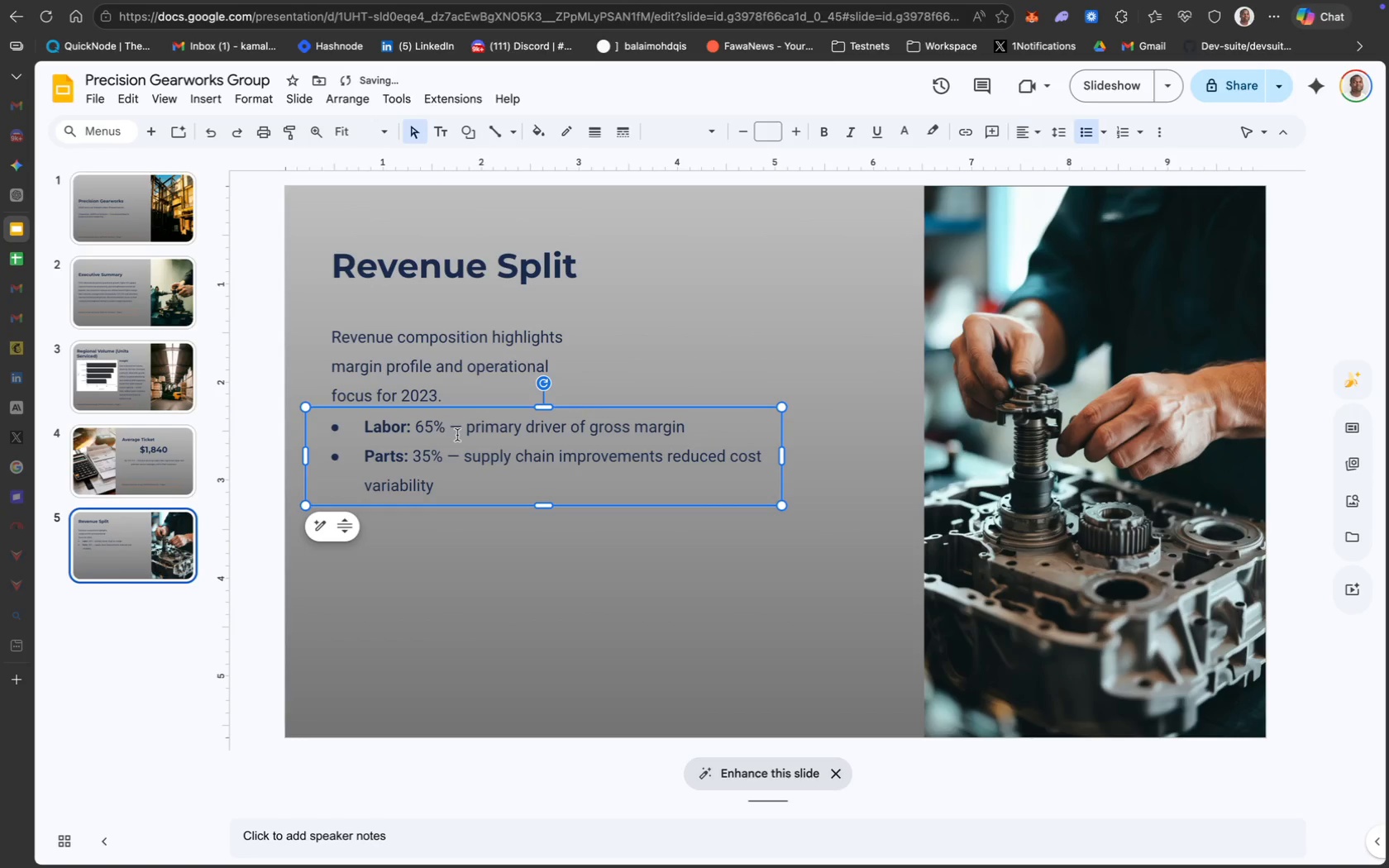 
key(Meta+Z)
 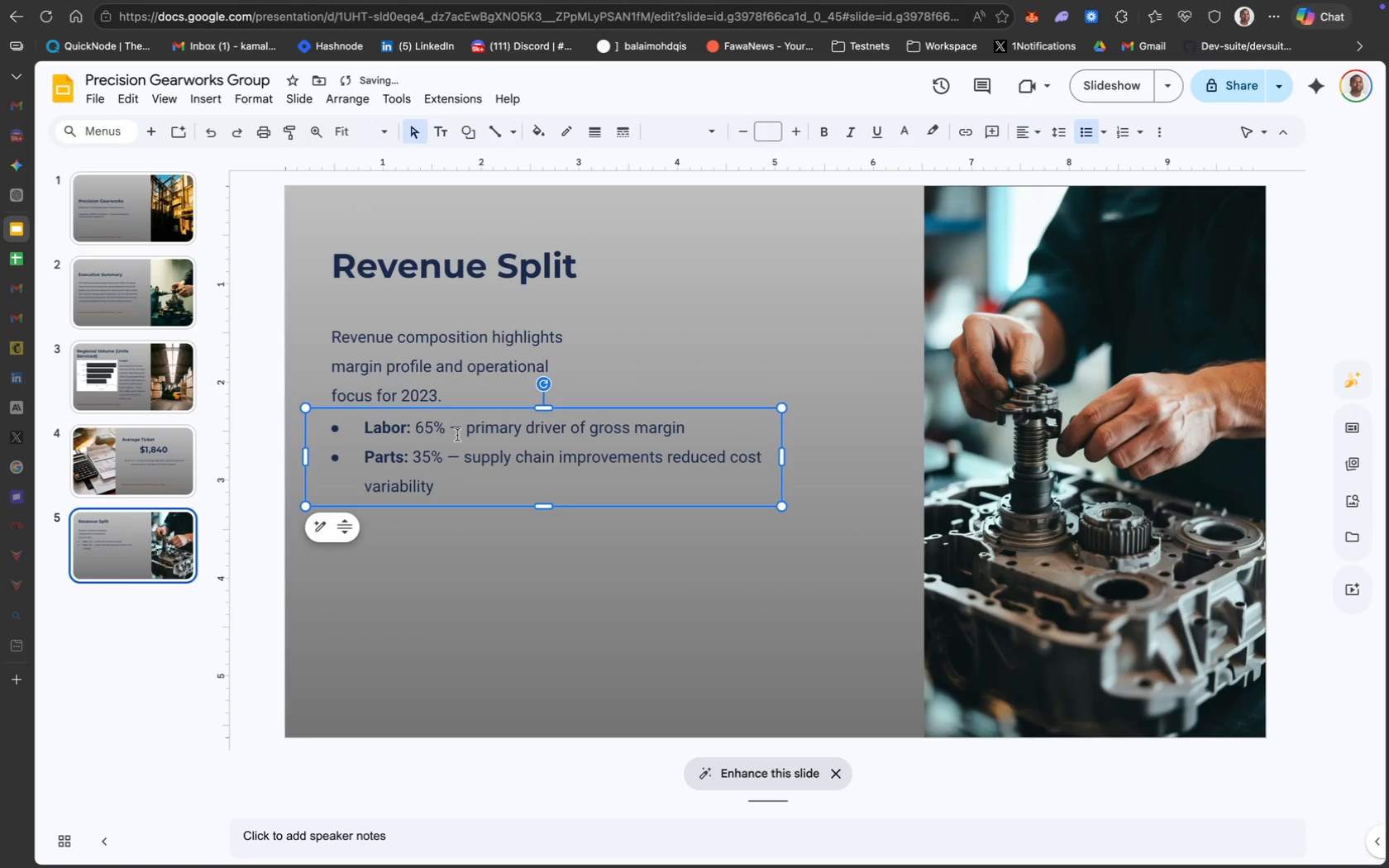 
key(Meta+Z)
 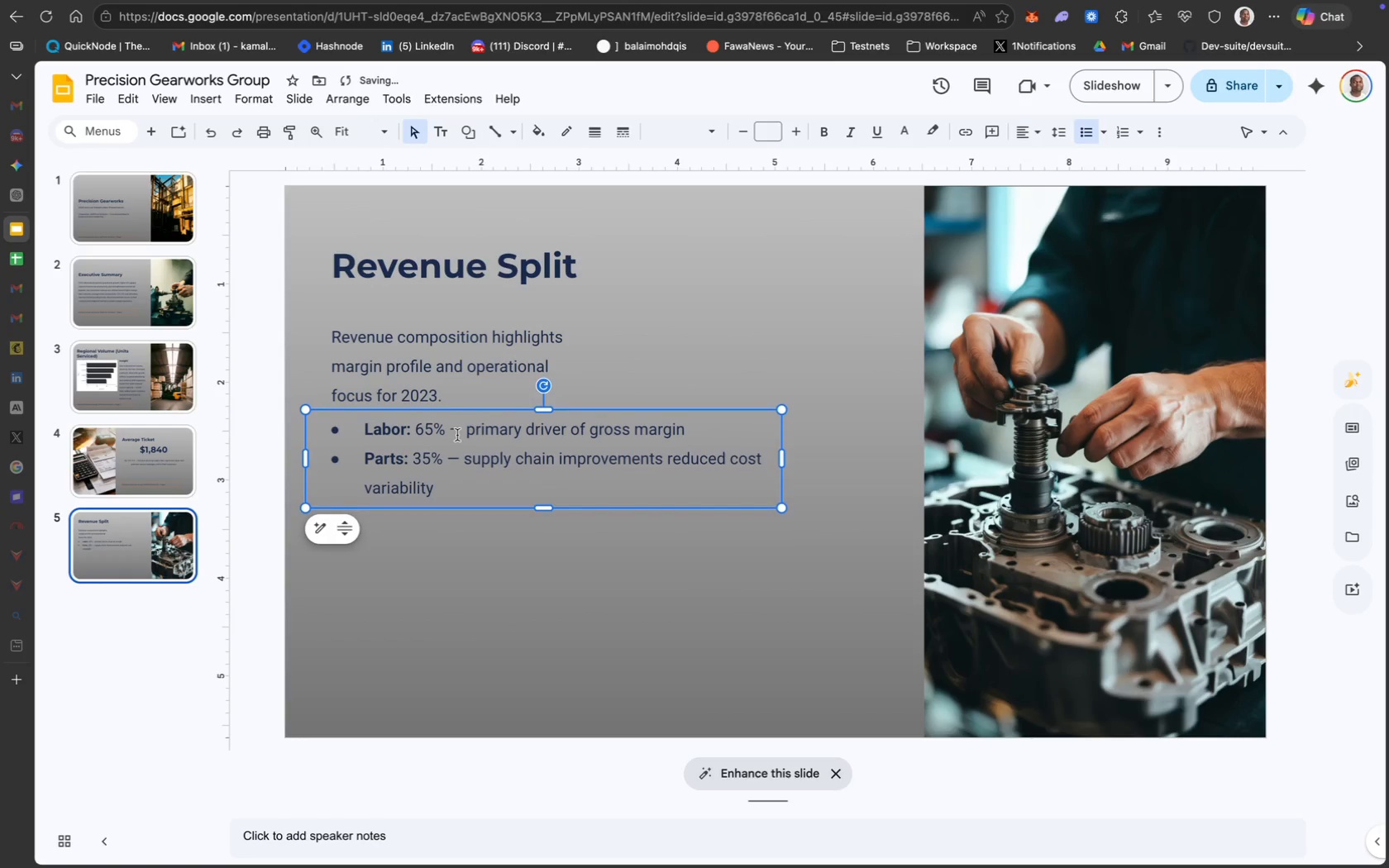 
key(Meta+Z)
 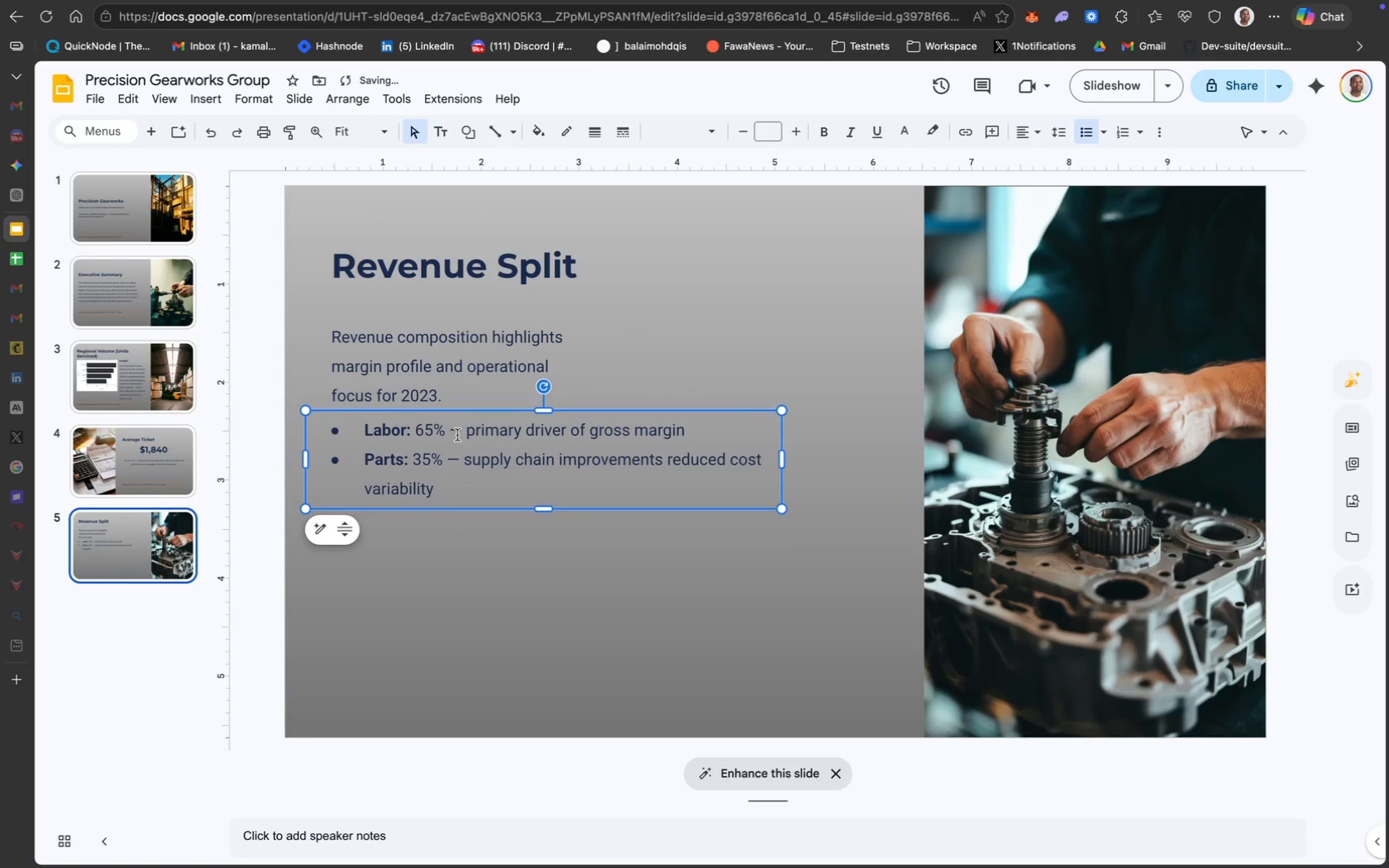 
key(Meta+Z)
 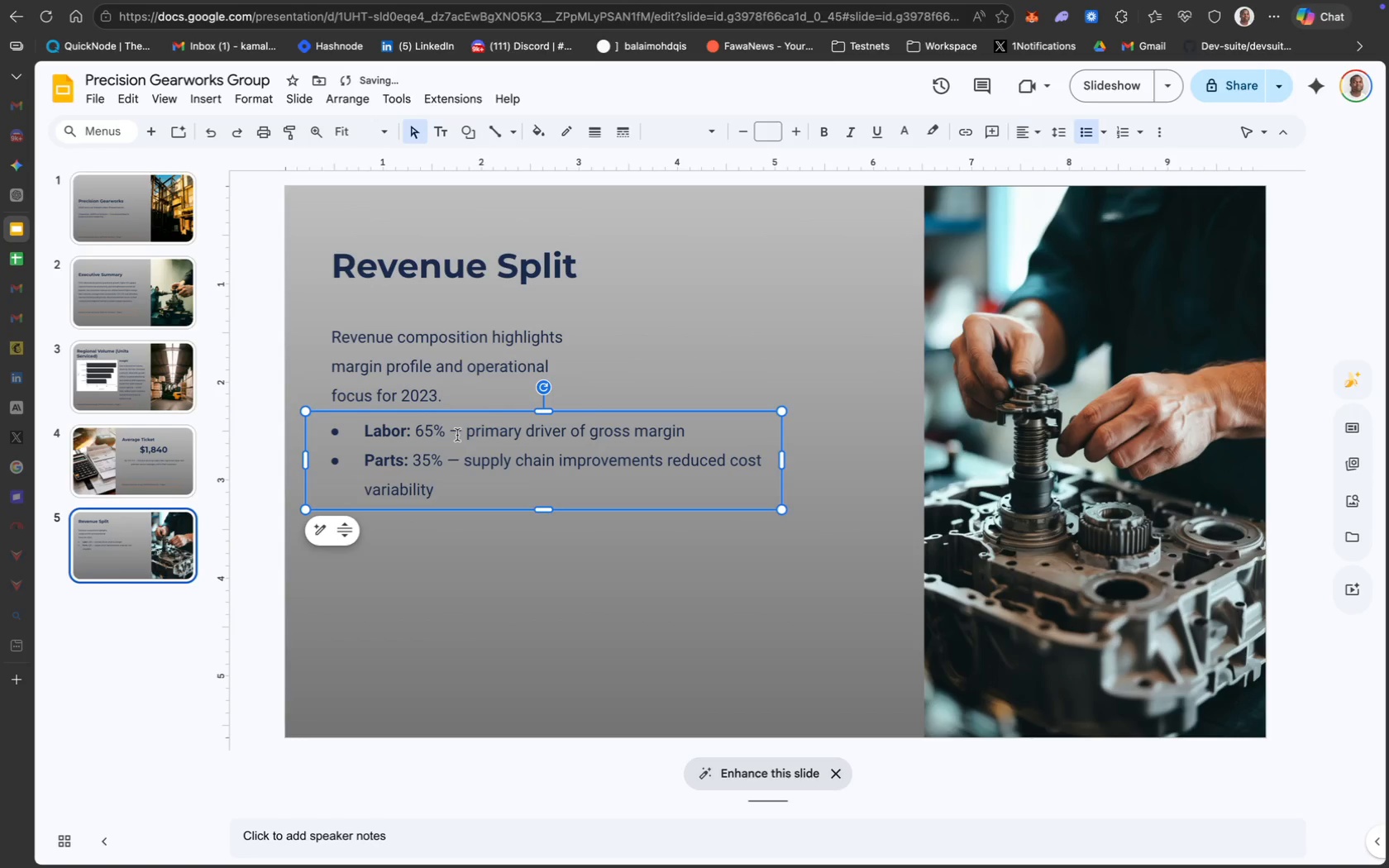 
key(Meta+Z)
 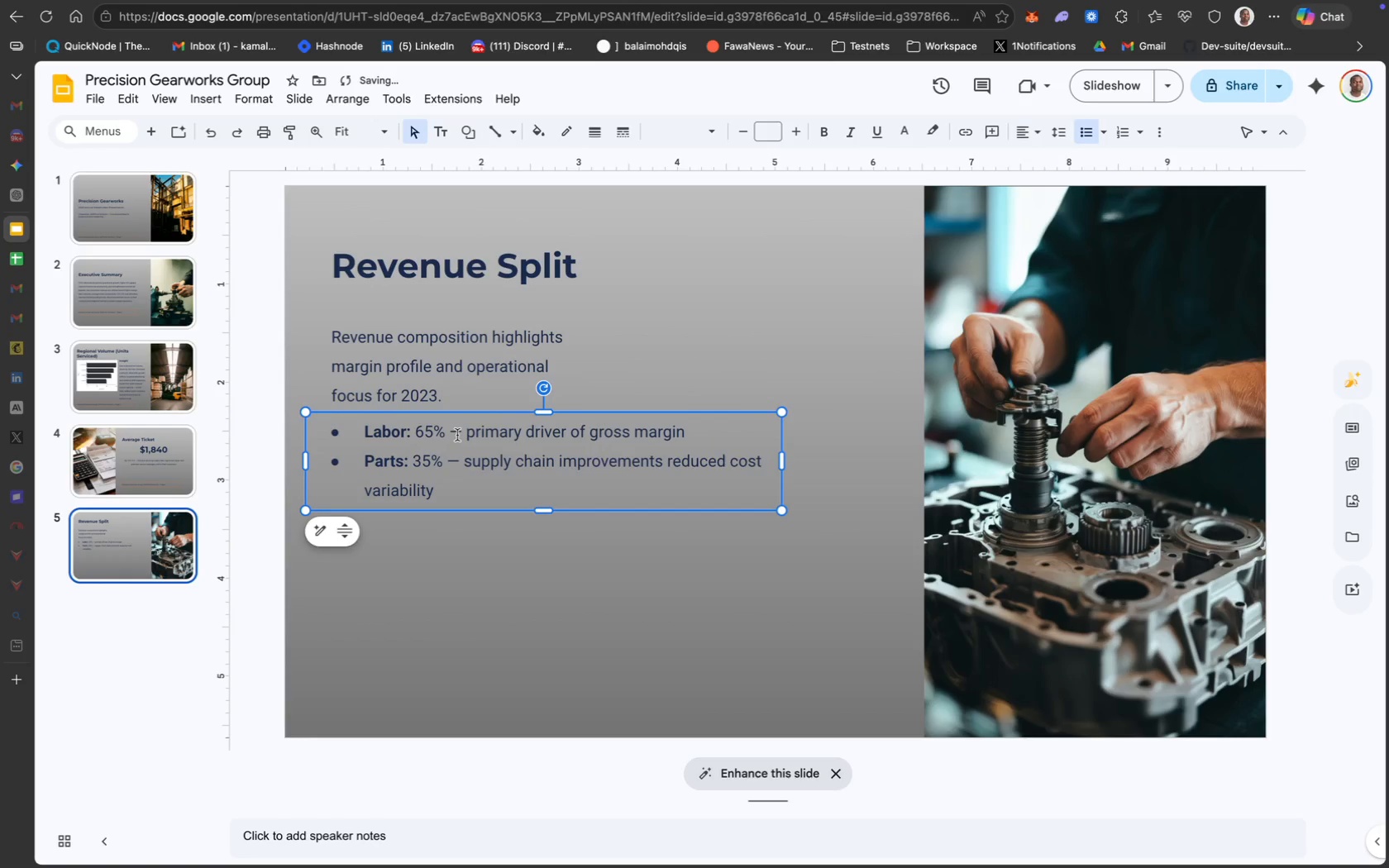 
key(Meta+Z)
 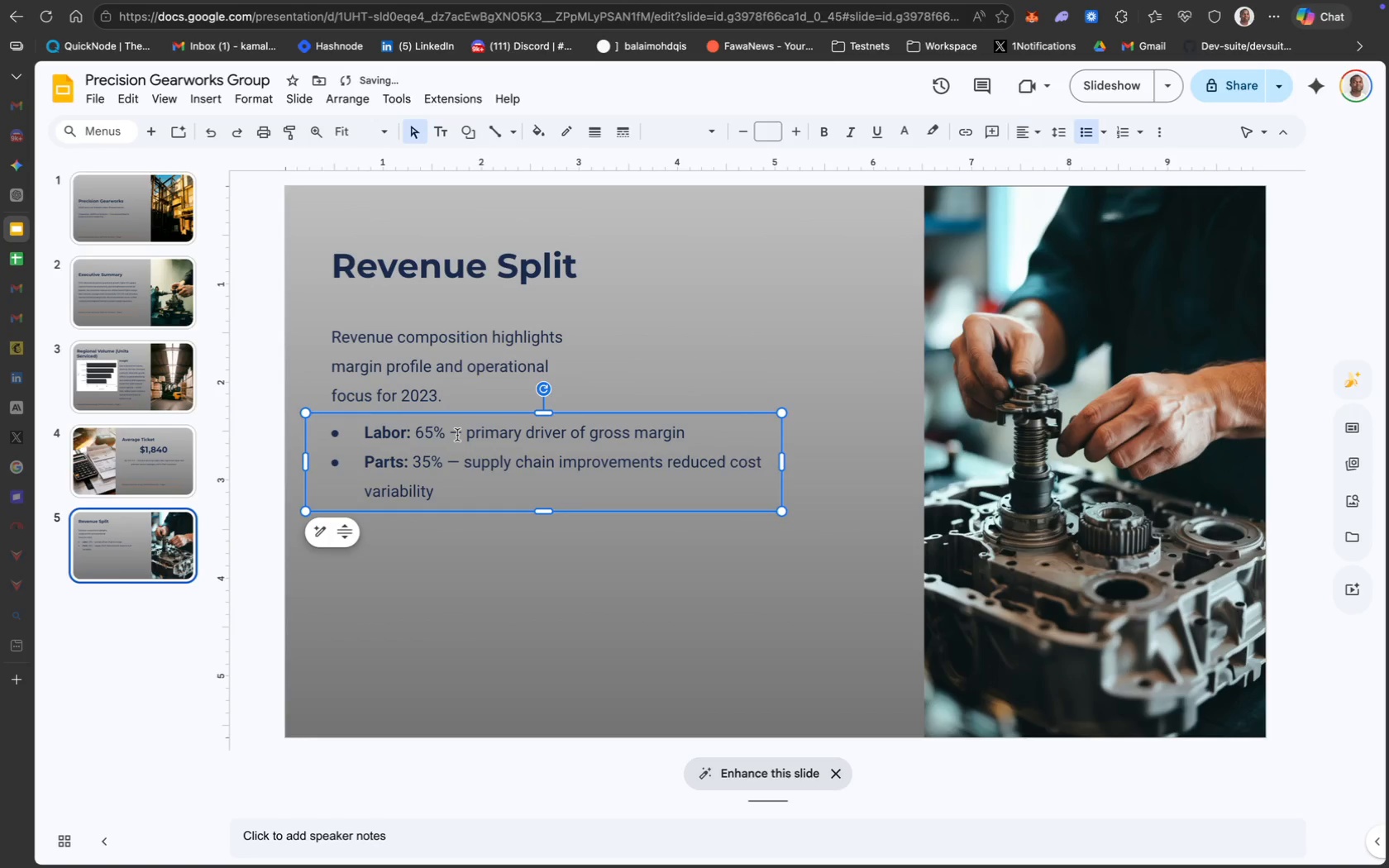 
key(Meta+Z)
 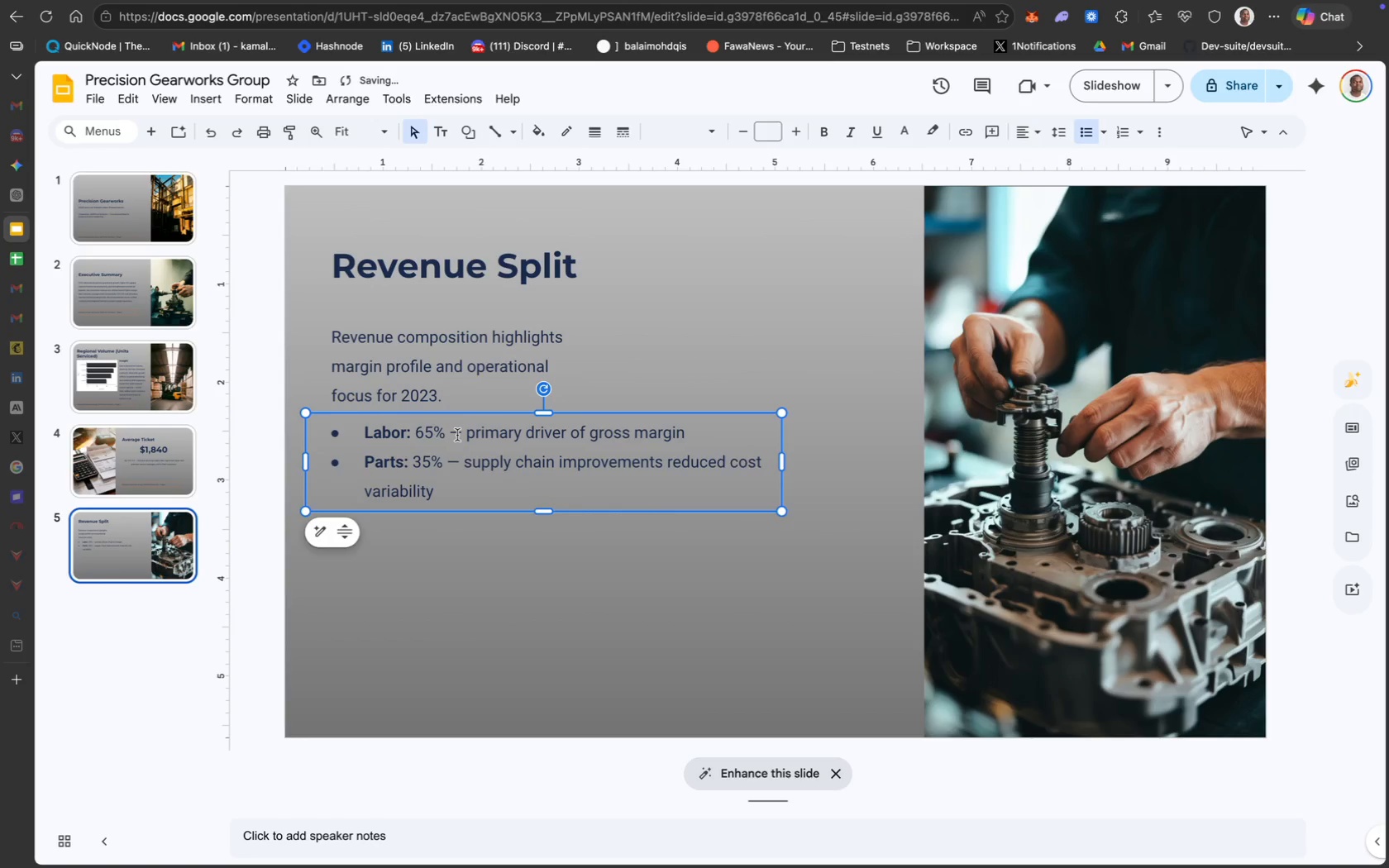 
key(Meta+Z)
 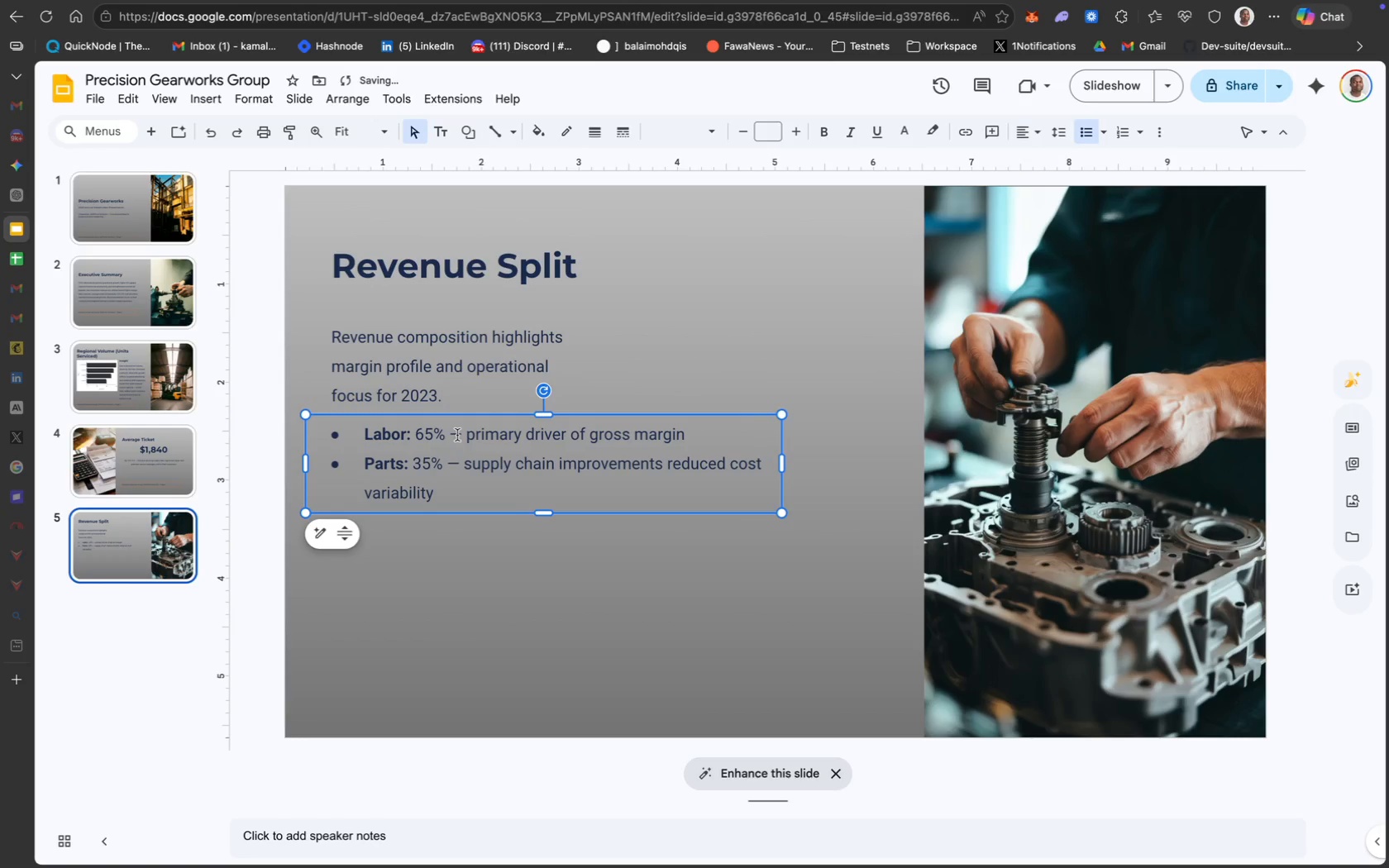 
key(Meta+Z)
 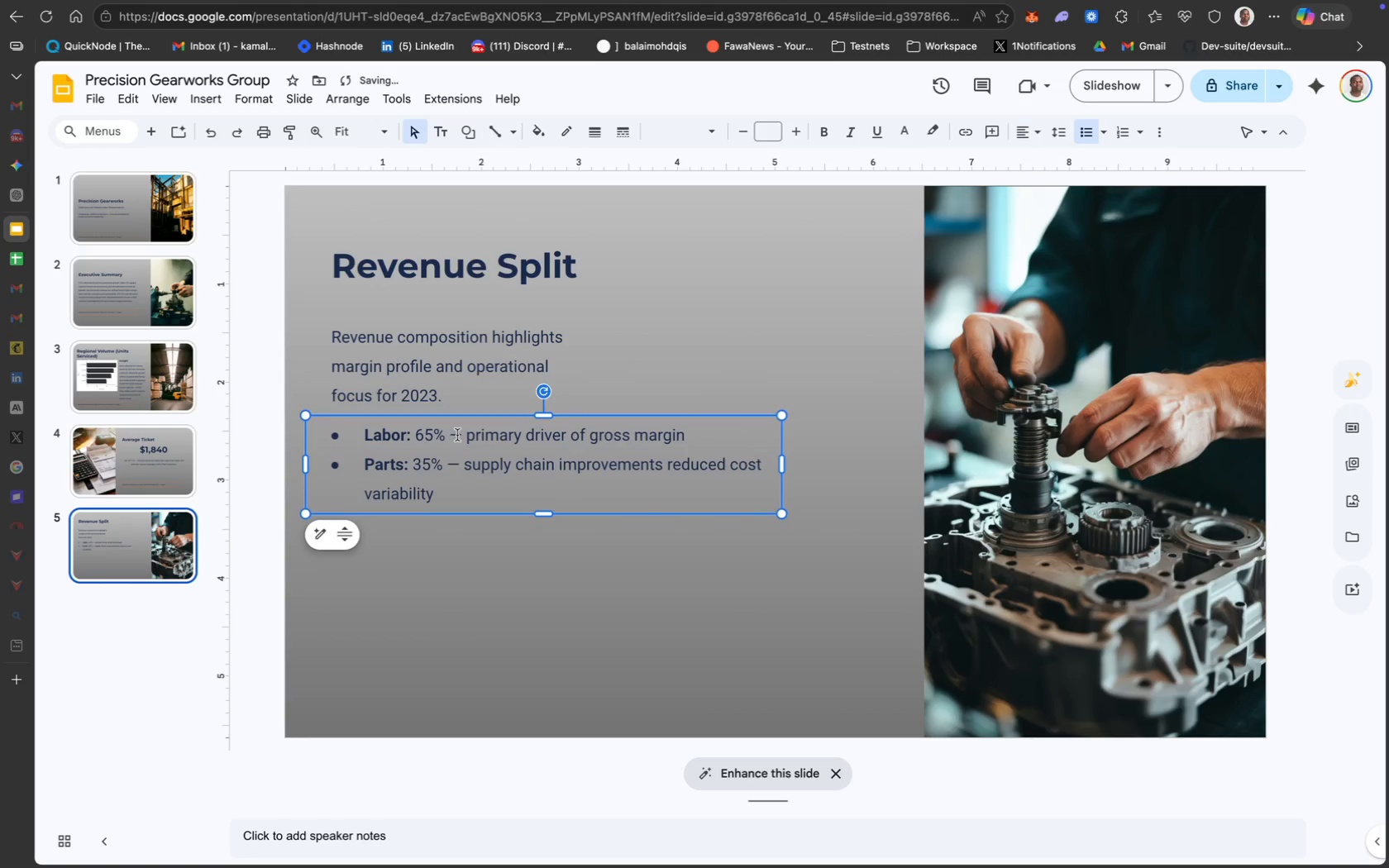 
key(Meta+Z)
 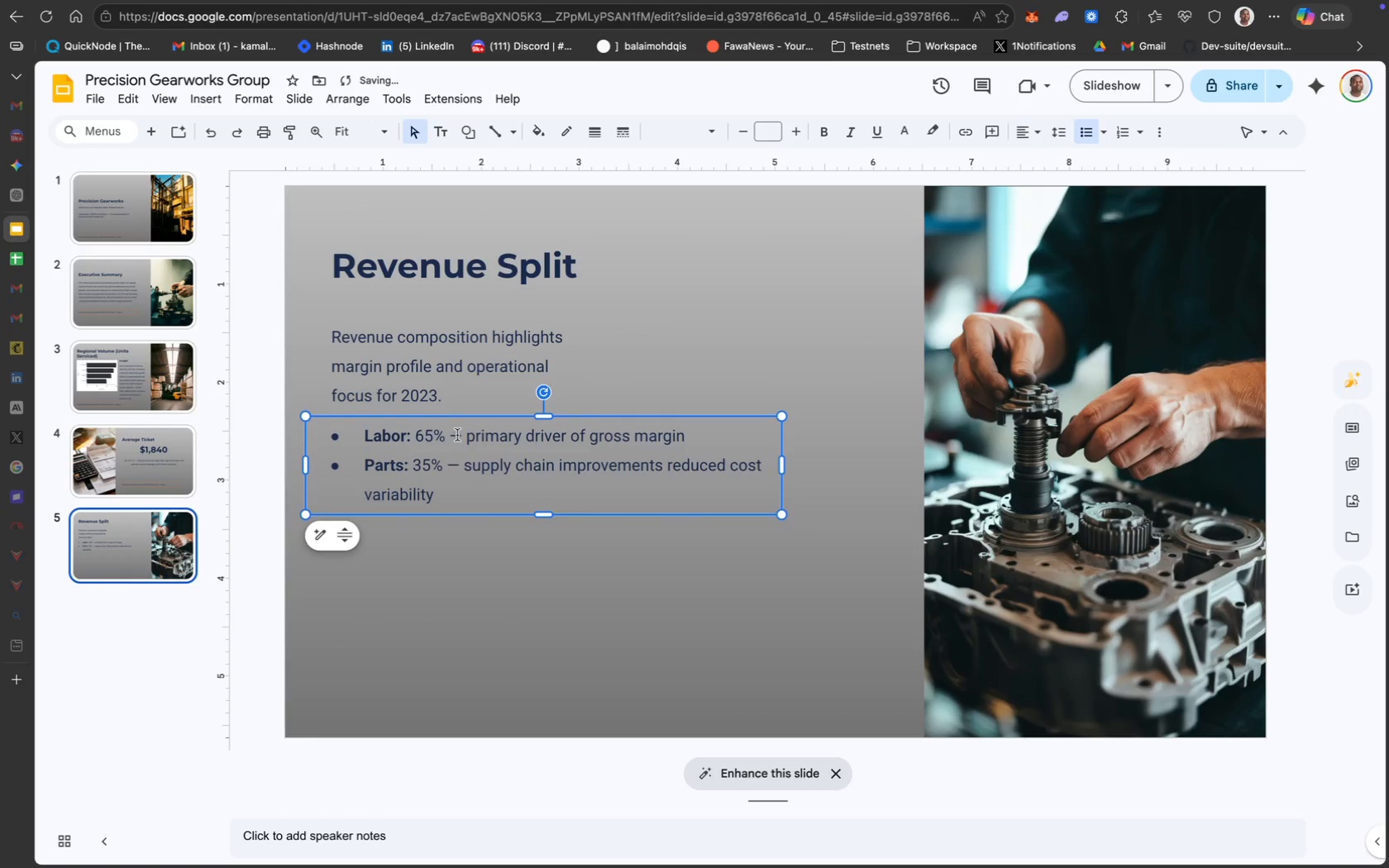 
key(Meta+Z)
 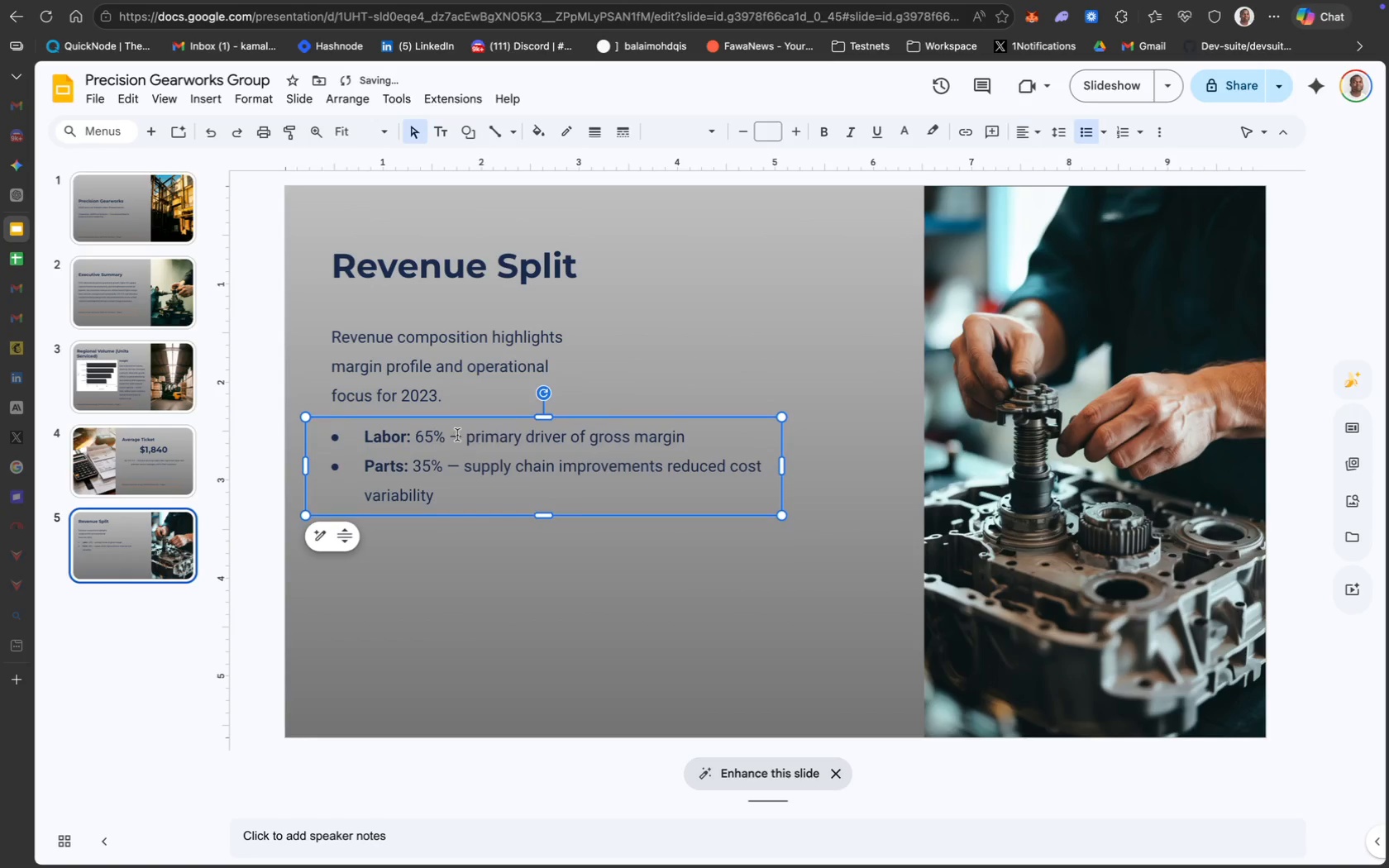 
key(Meta+Z)
 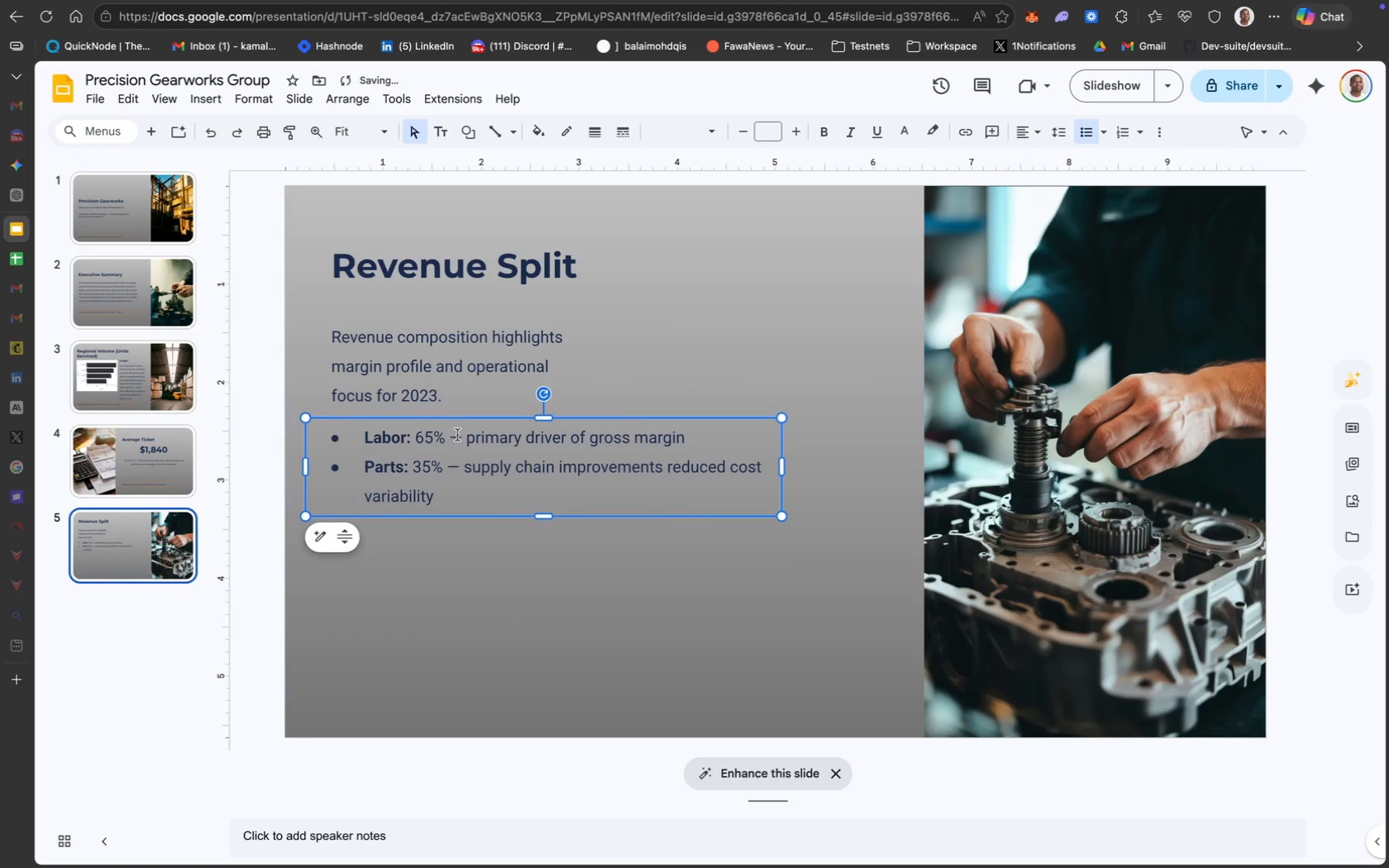 
key(Meta+Z)
 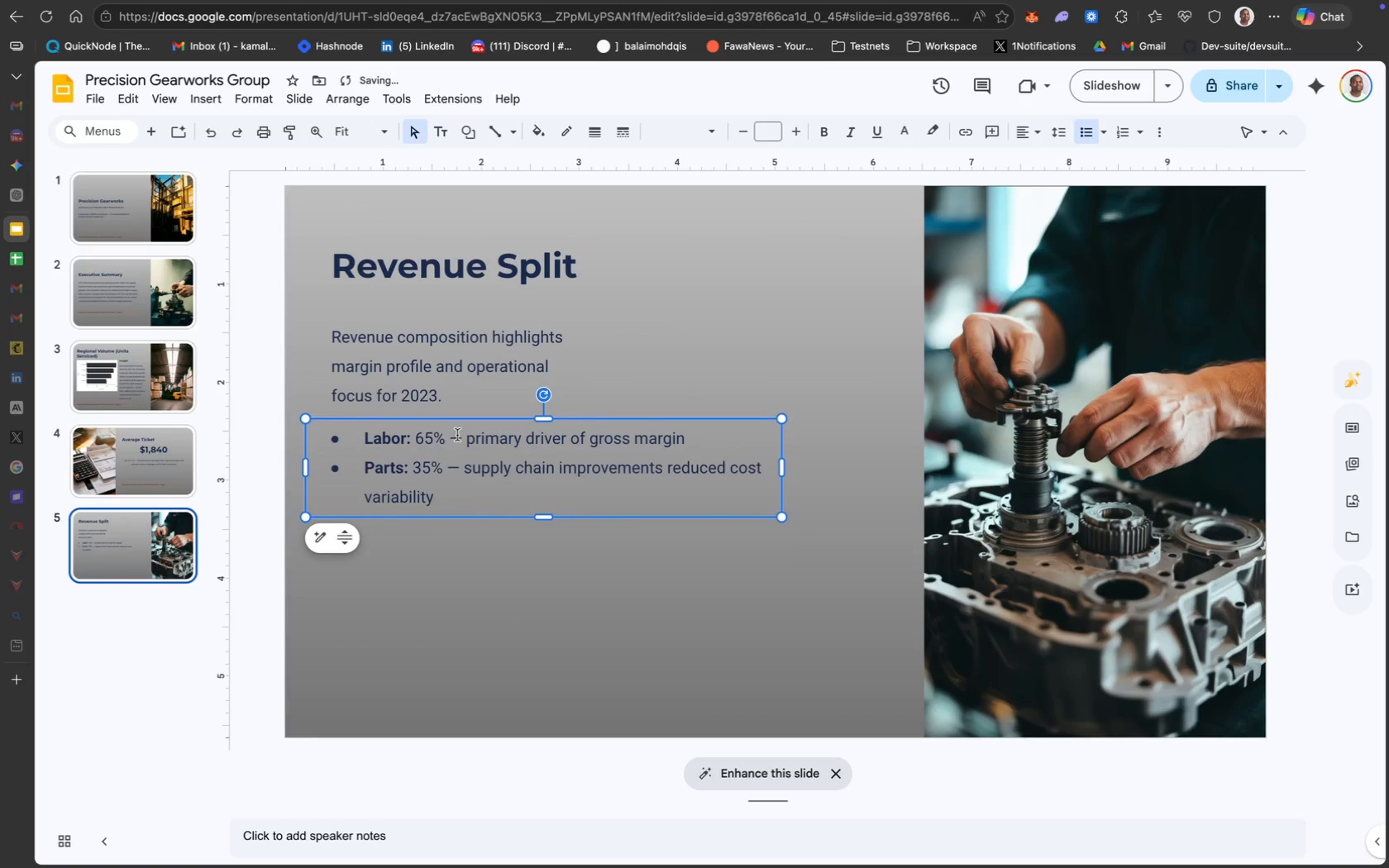 
key(Meta+Z)
 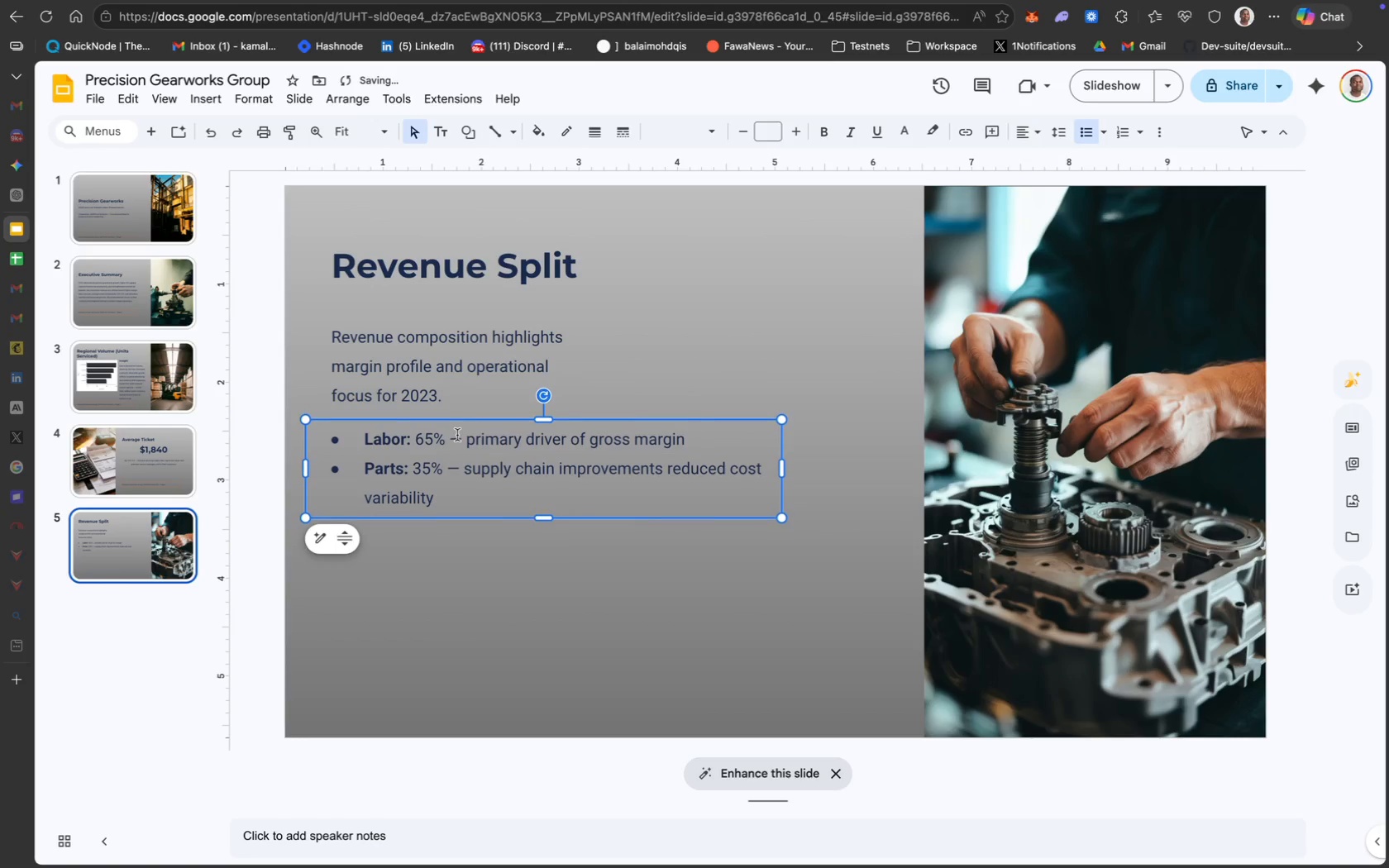 
key(Meta+Z)
 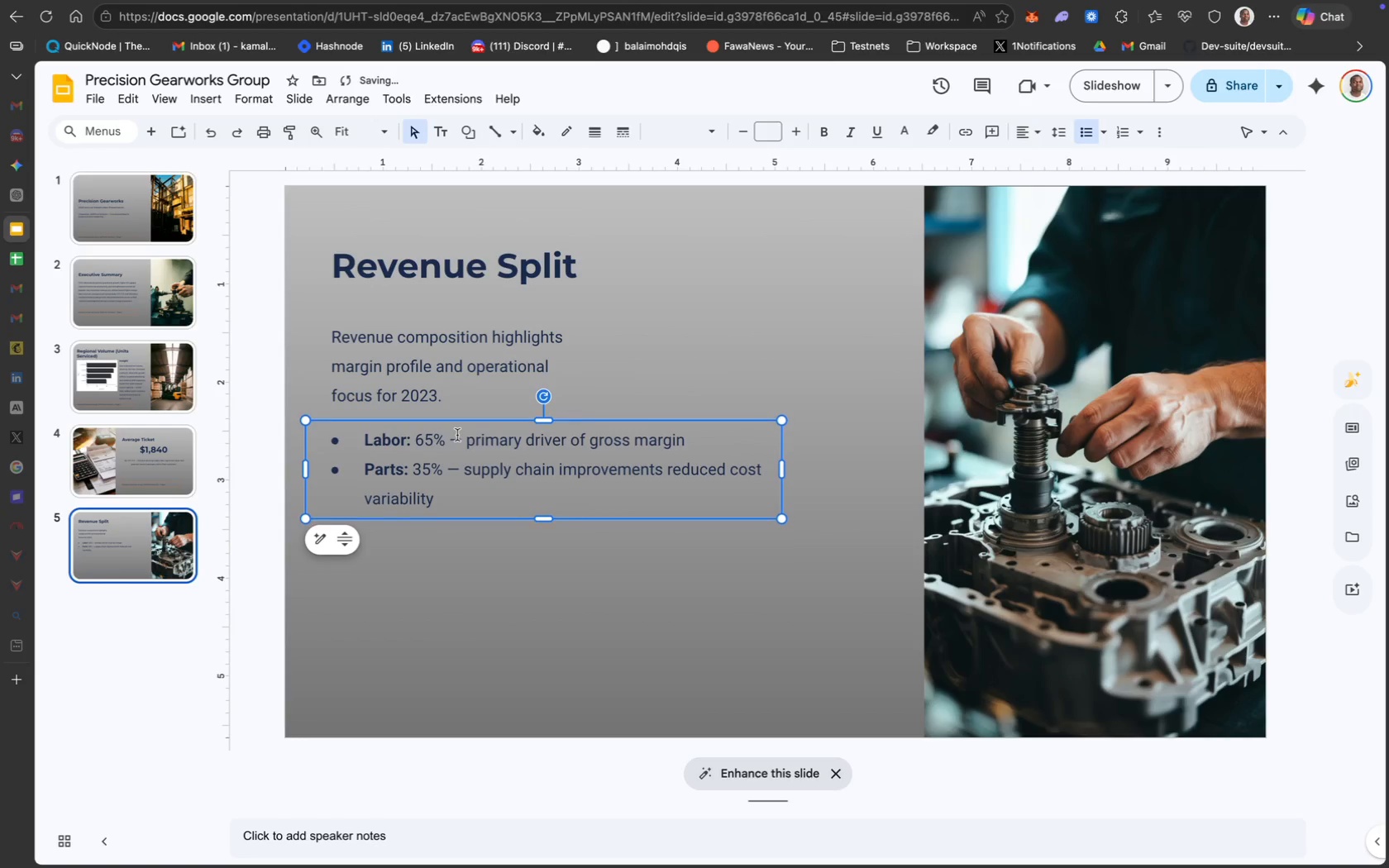 
key(Meta+Z)
 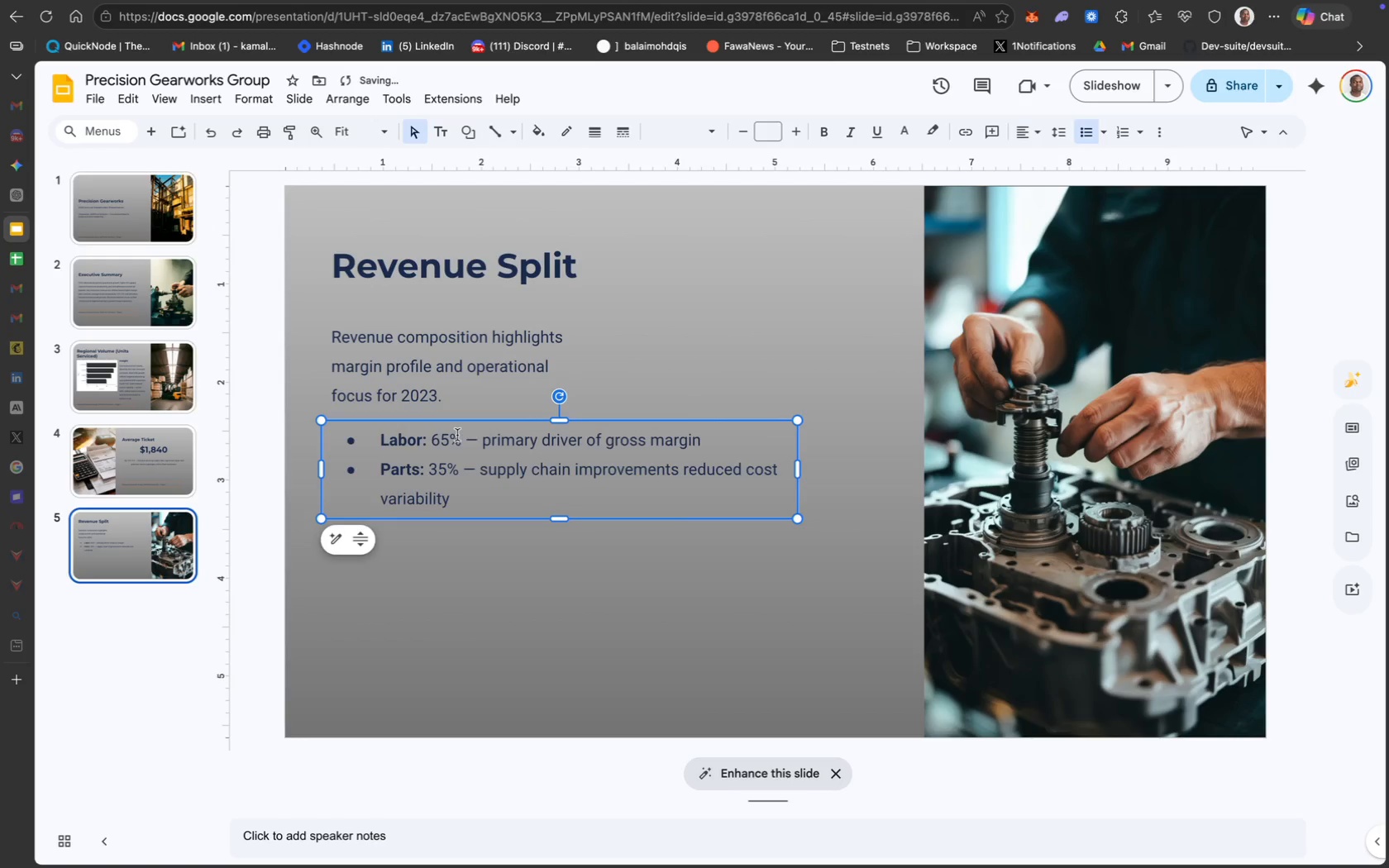 
key(Meta+Z)
 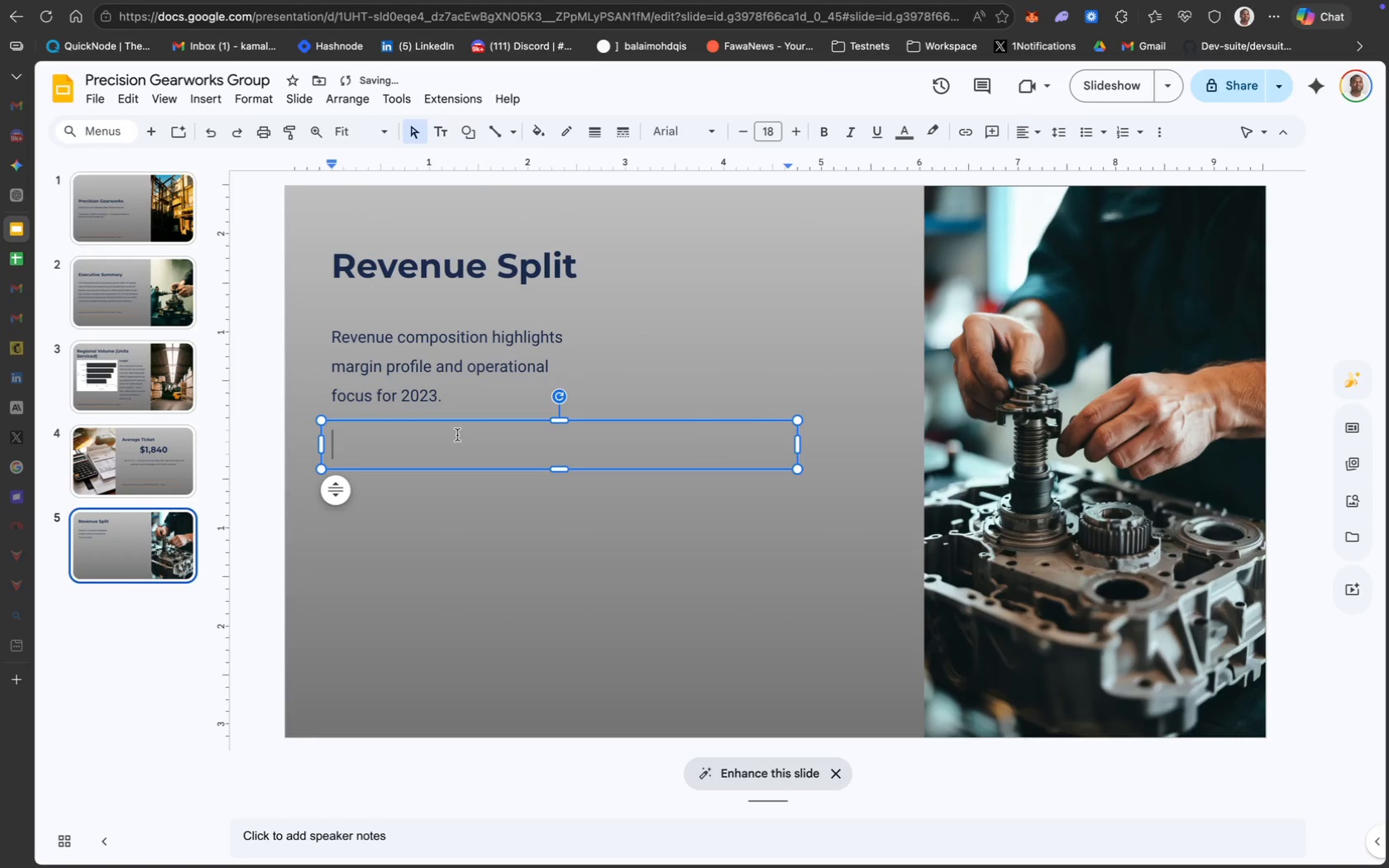 
key(Meta+Z)
 